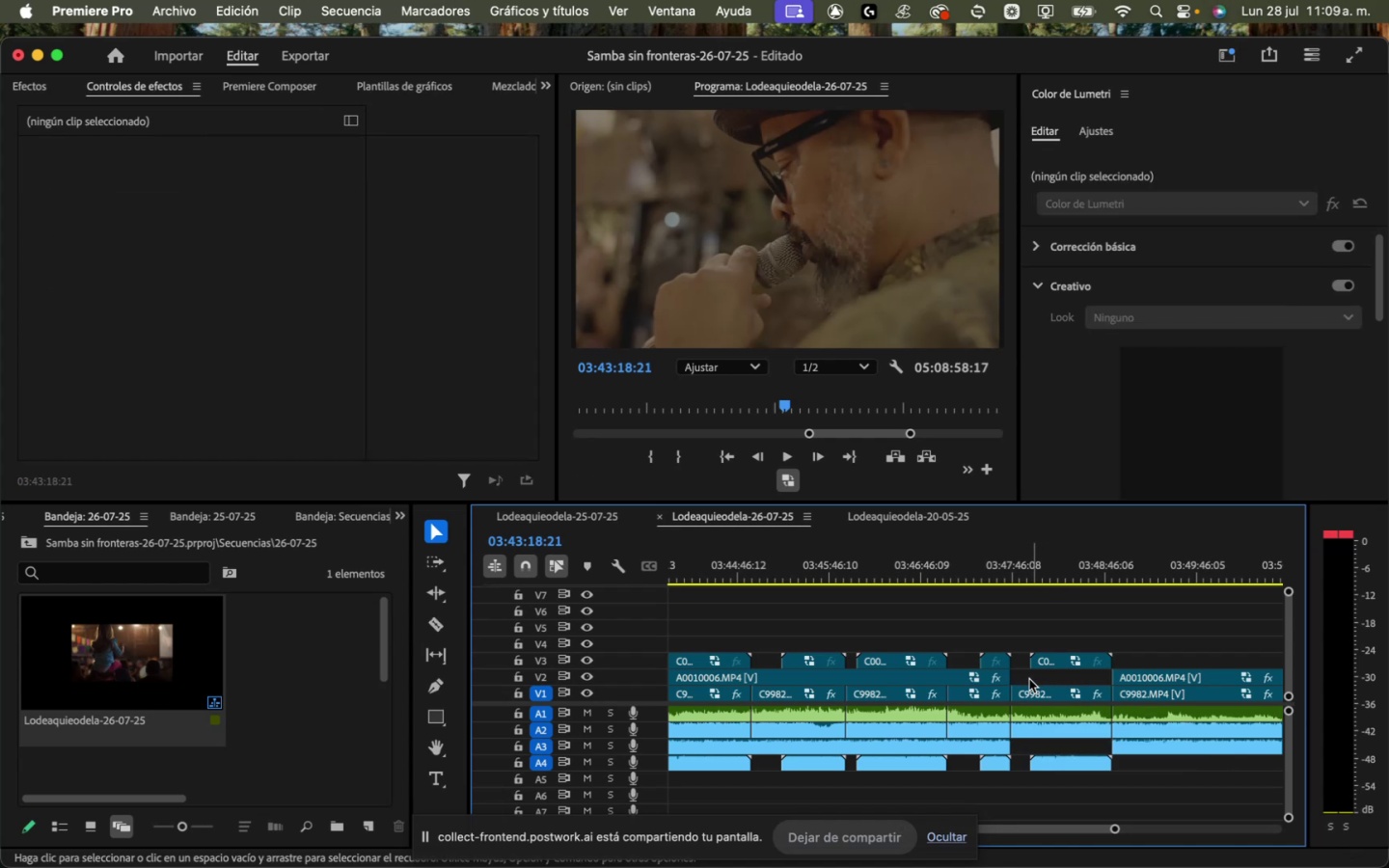 
left_click_drag(start_coordinate=[1004, 674], to_coordinate=[1102, 677])
 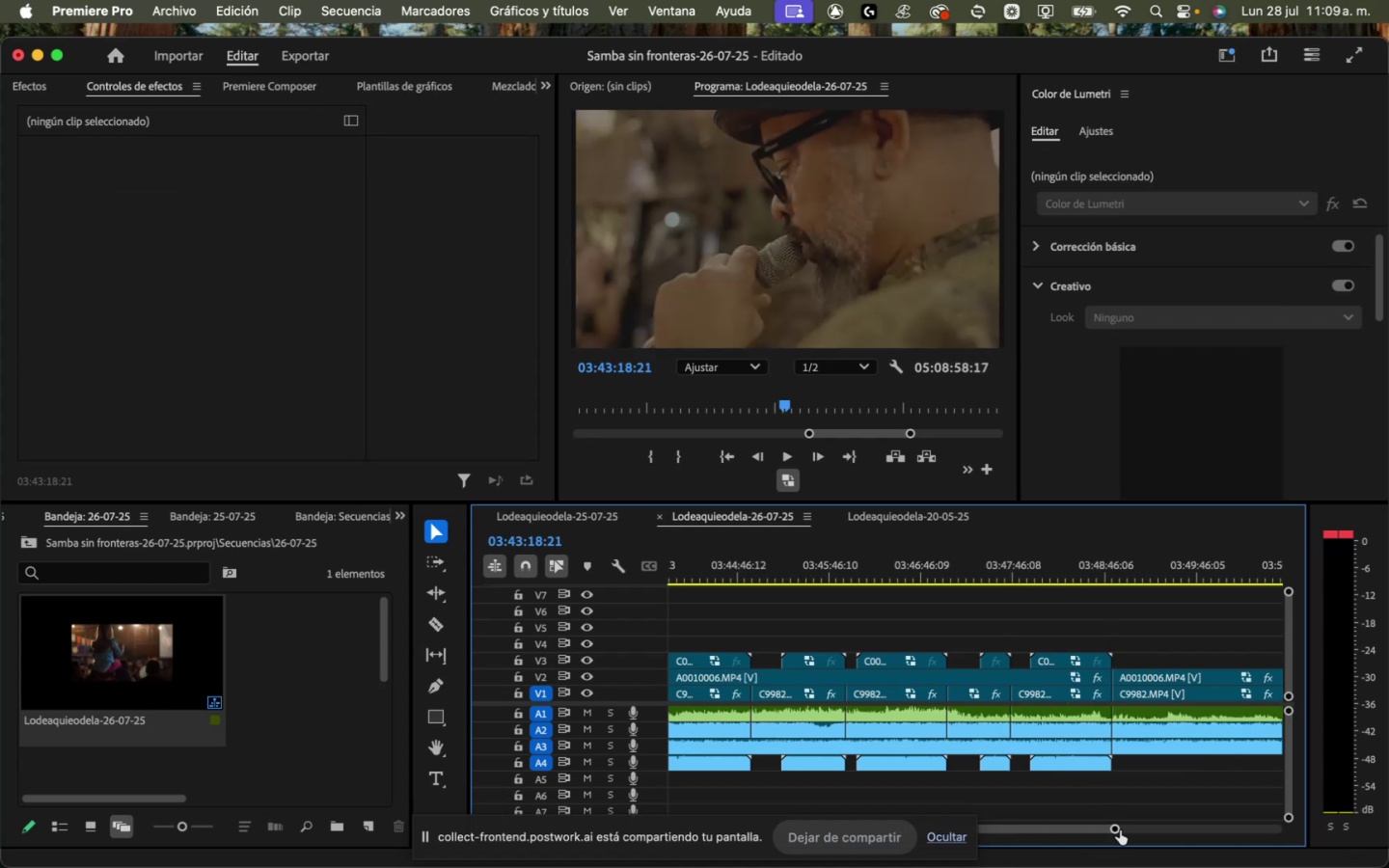 
left_click_drag(start_coordinate=[1092, 827], to_coordinate=[1098, 827])
 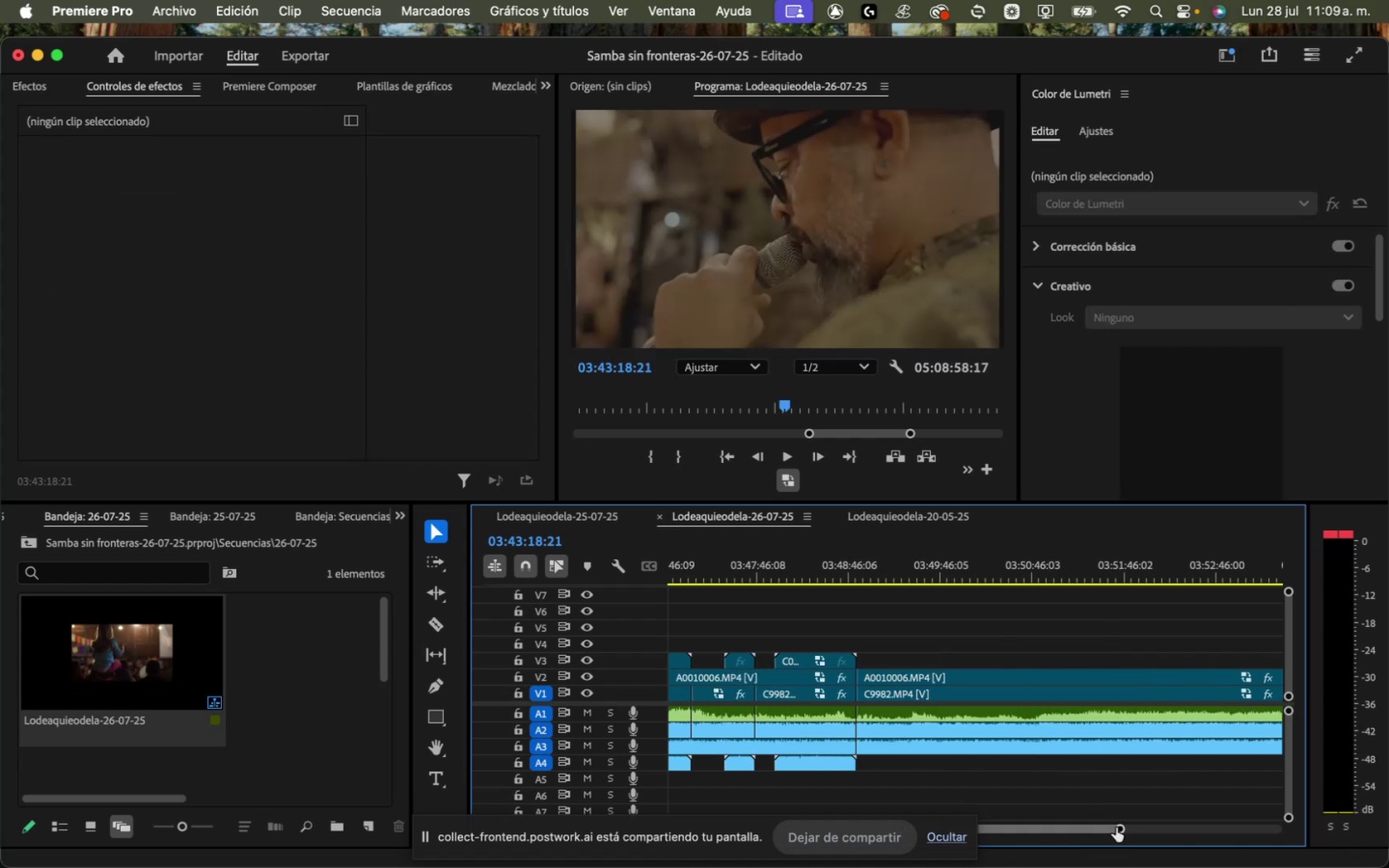 
left_click_drag(start_coordinate=[1119, 828], to_coordinate=[1161, 830])
 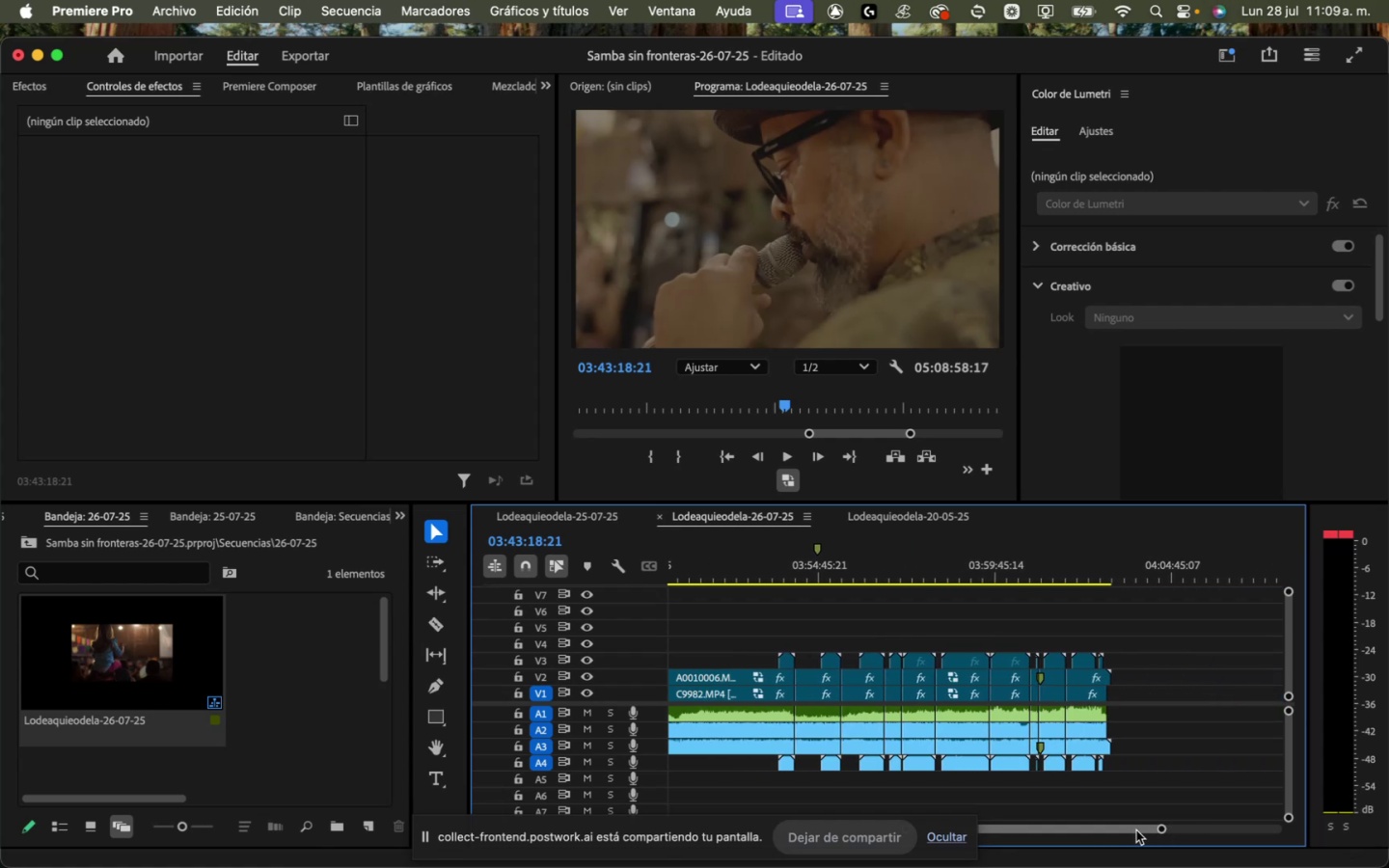 
left_click_drag(start_coordinate=[1136, 830], to_coordinate=[1125, 831])
 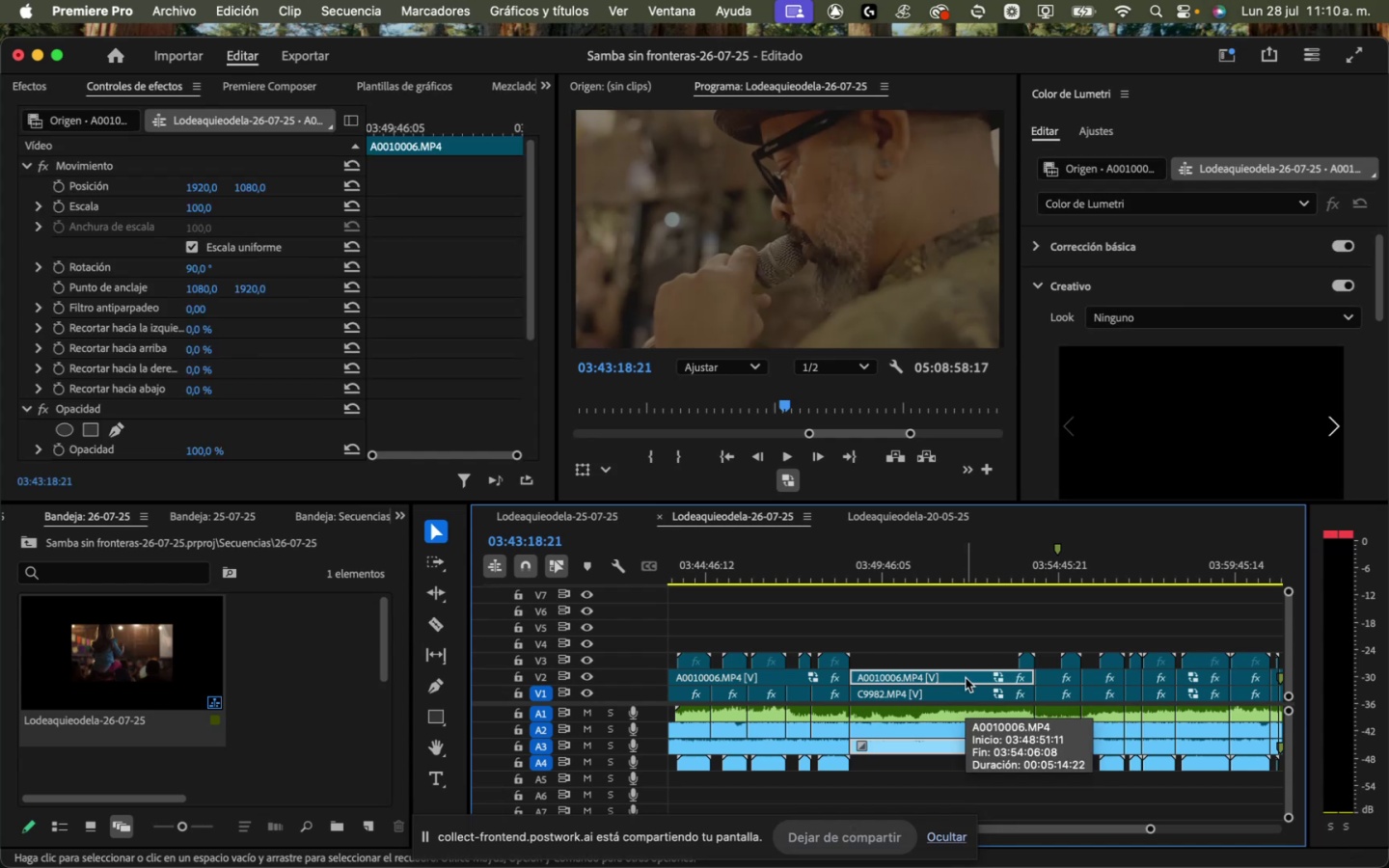 
wait(16.87)
 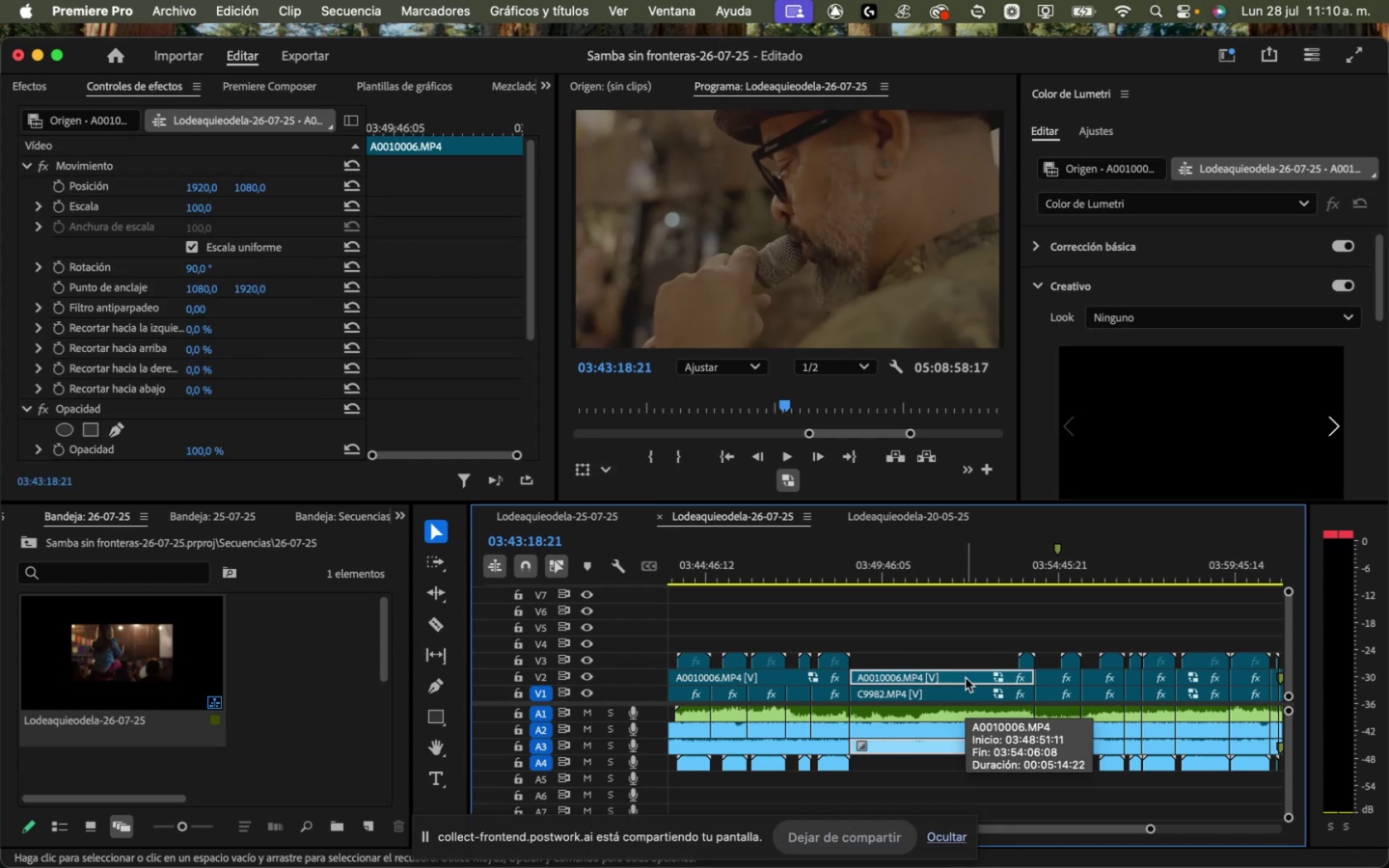 
key(Backspace)
 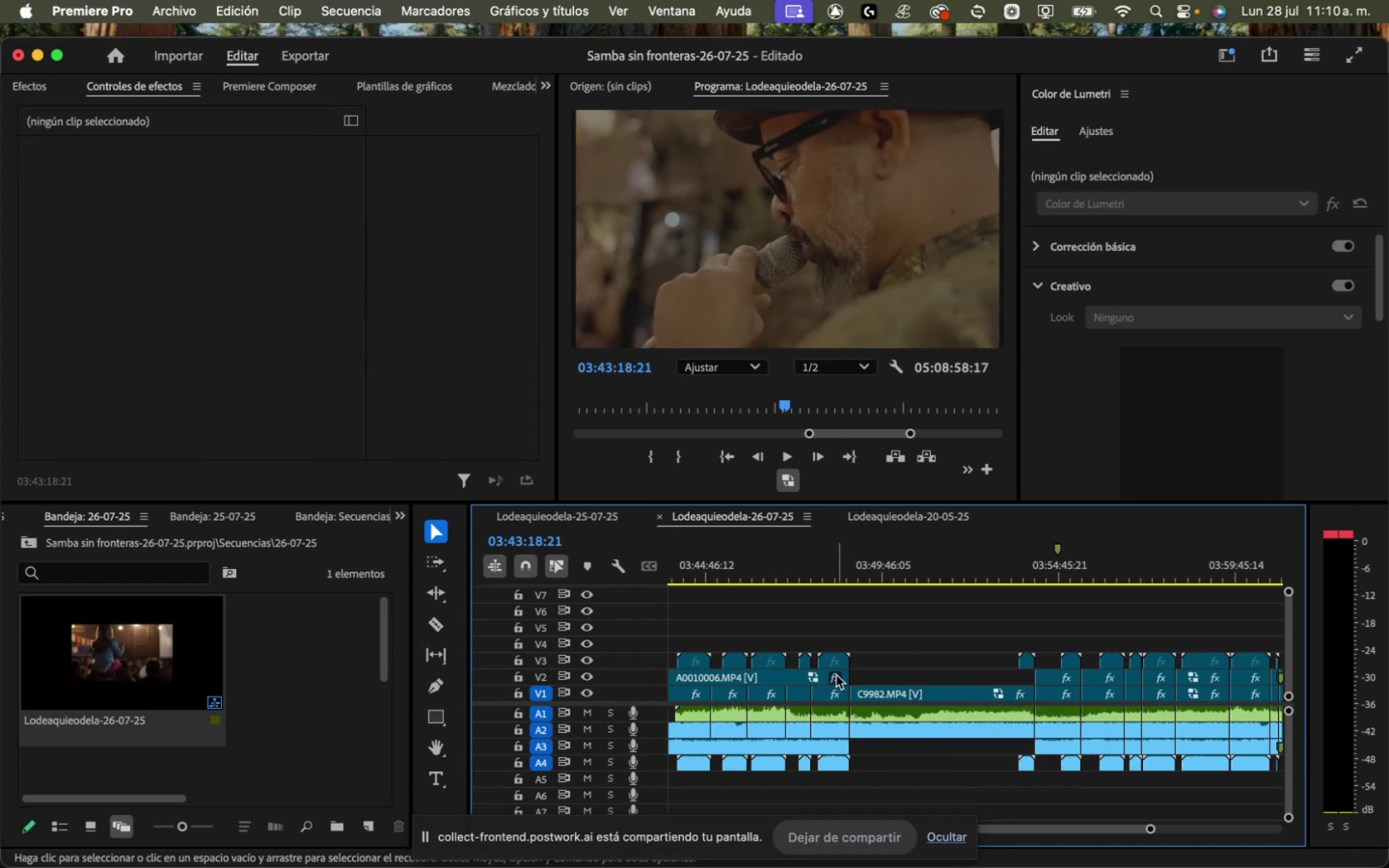 
left_click_drag(start_coordinate=[847, 674], to_coordinate=[1030, 699])
 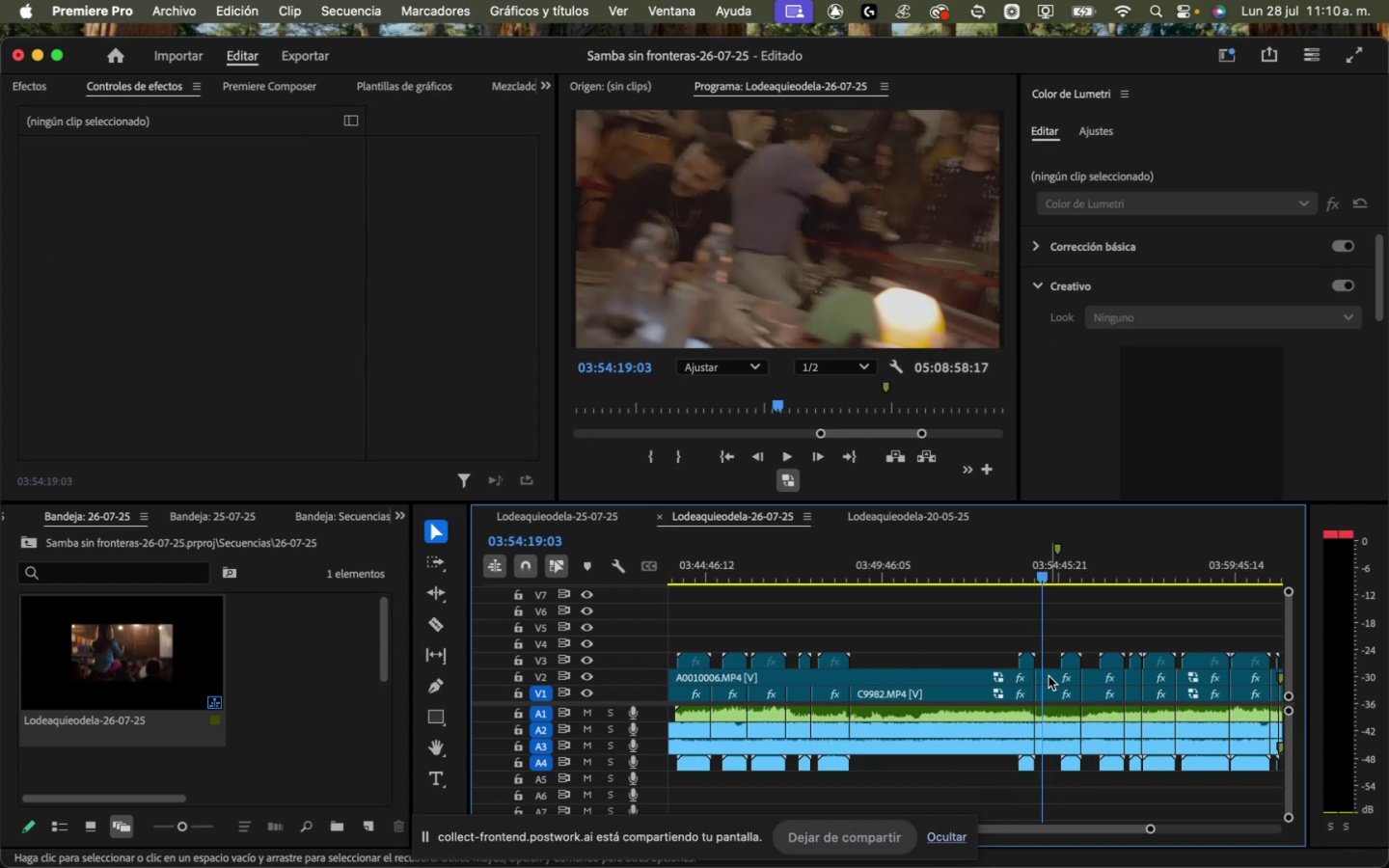 
wait(5.2)
 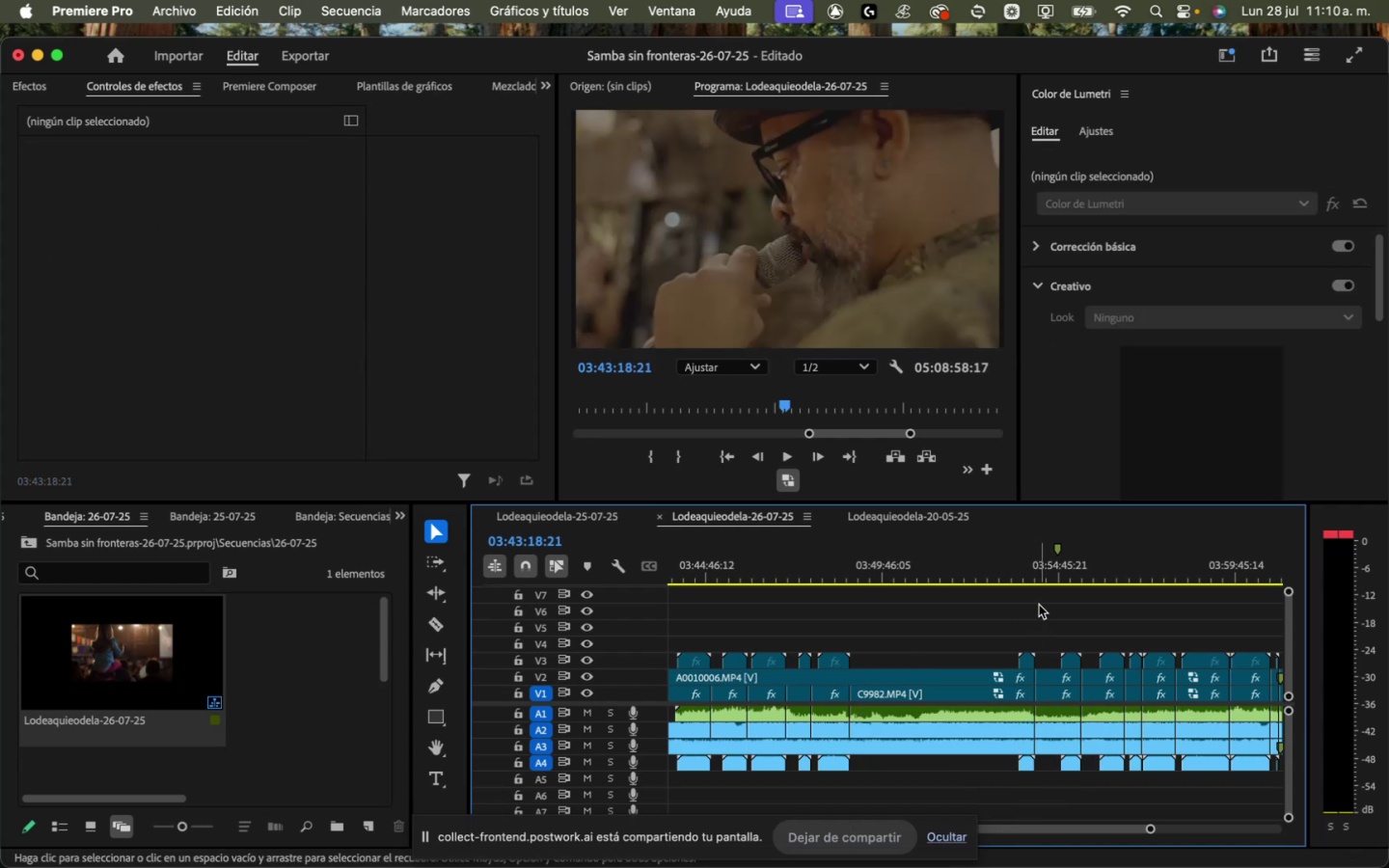 
left_click([1049, 676])
 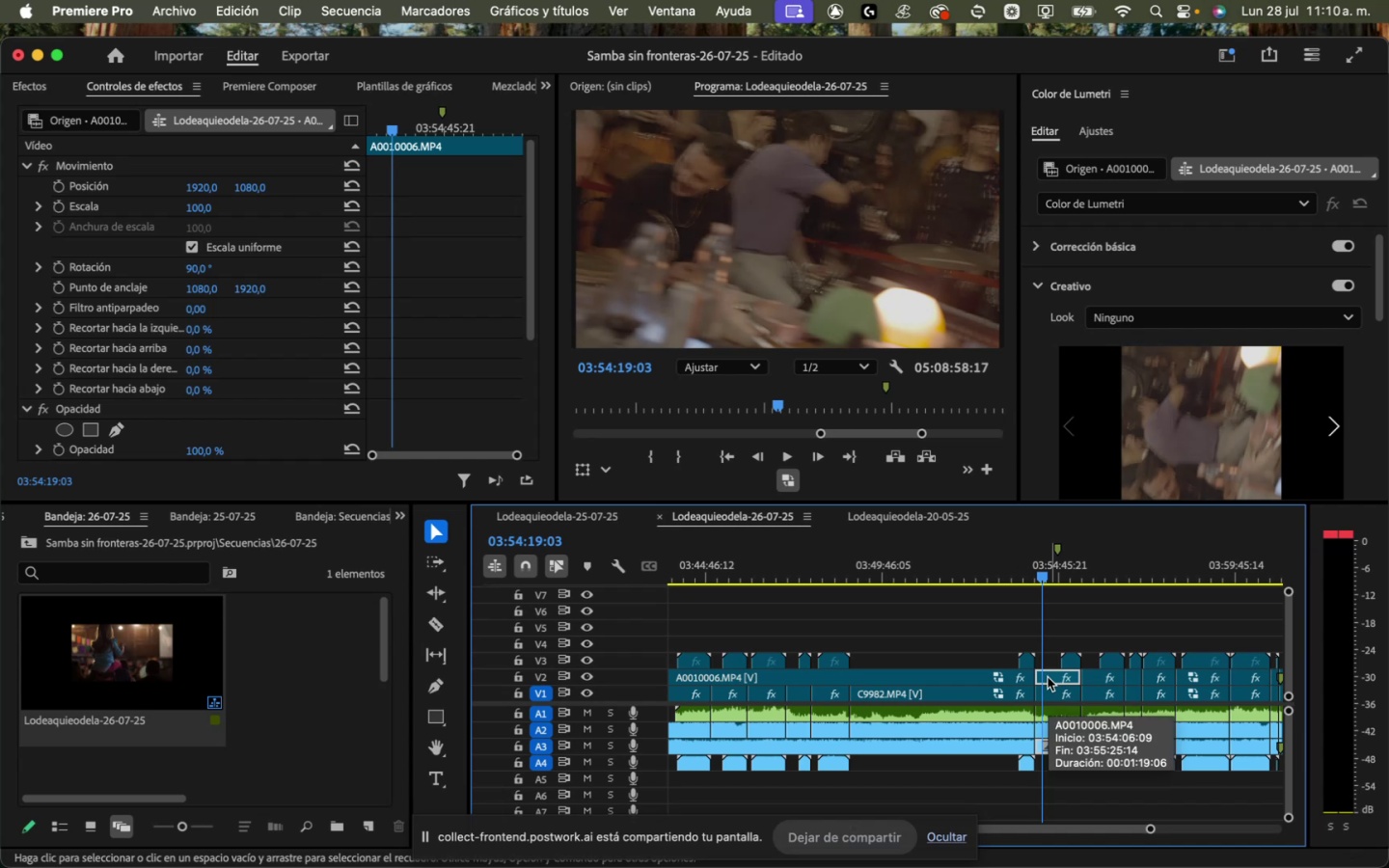 
left_click_drag(start_coordinate=[1084, 825], to_coordinate=[1089, 826])
 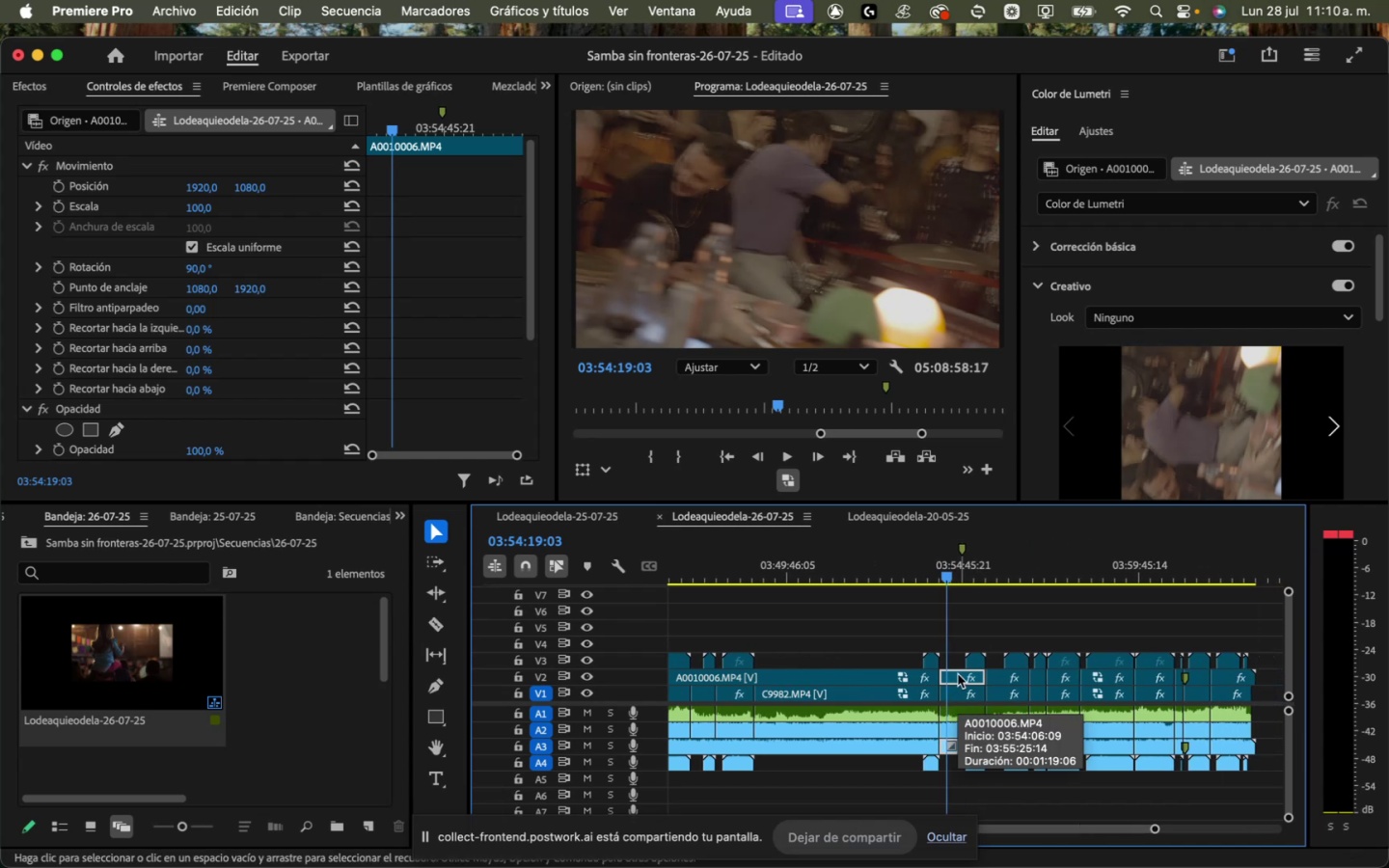 
left_click([958, 674])
 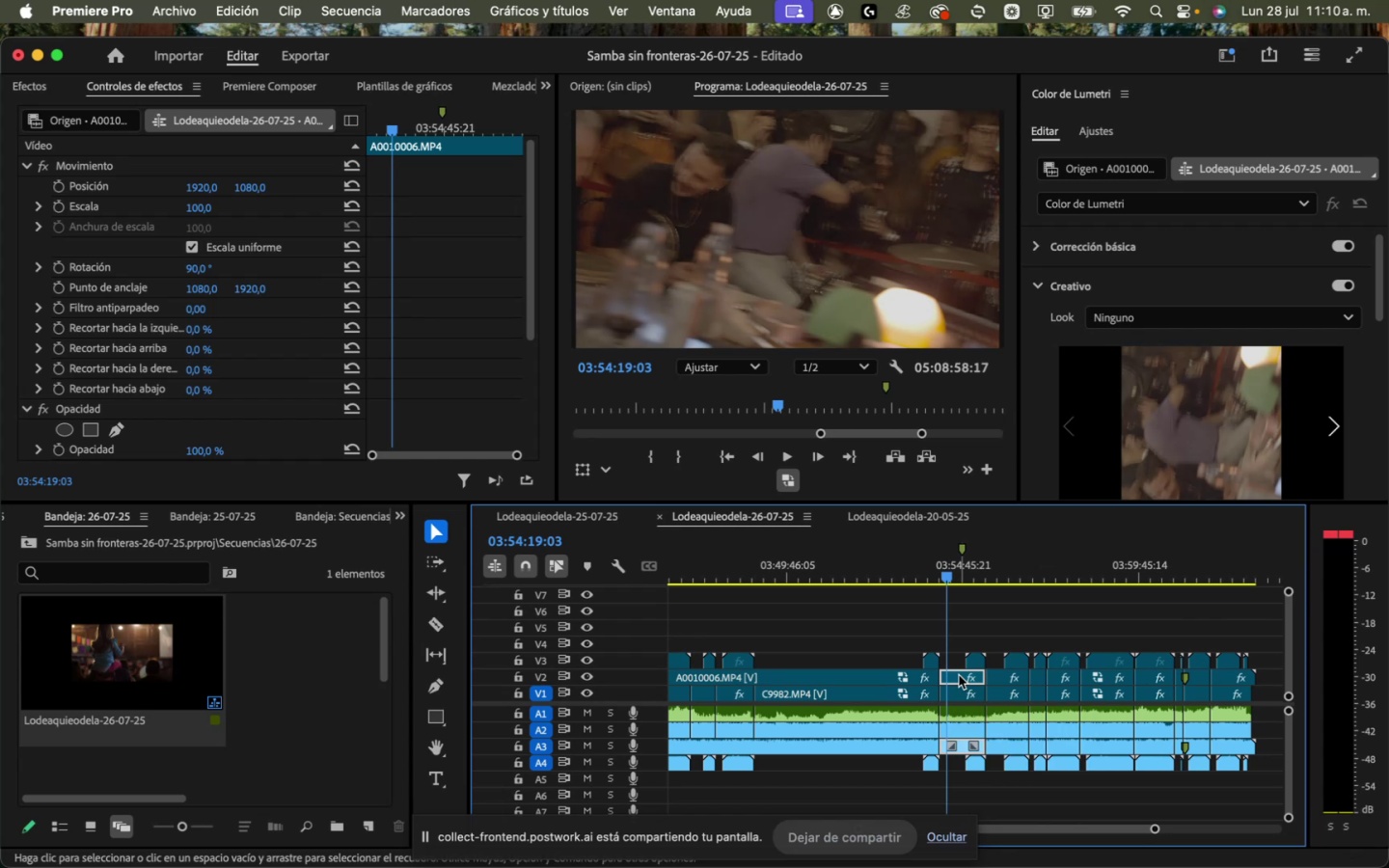 
wait(13.59)
 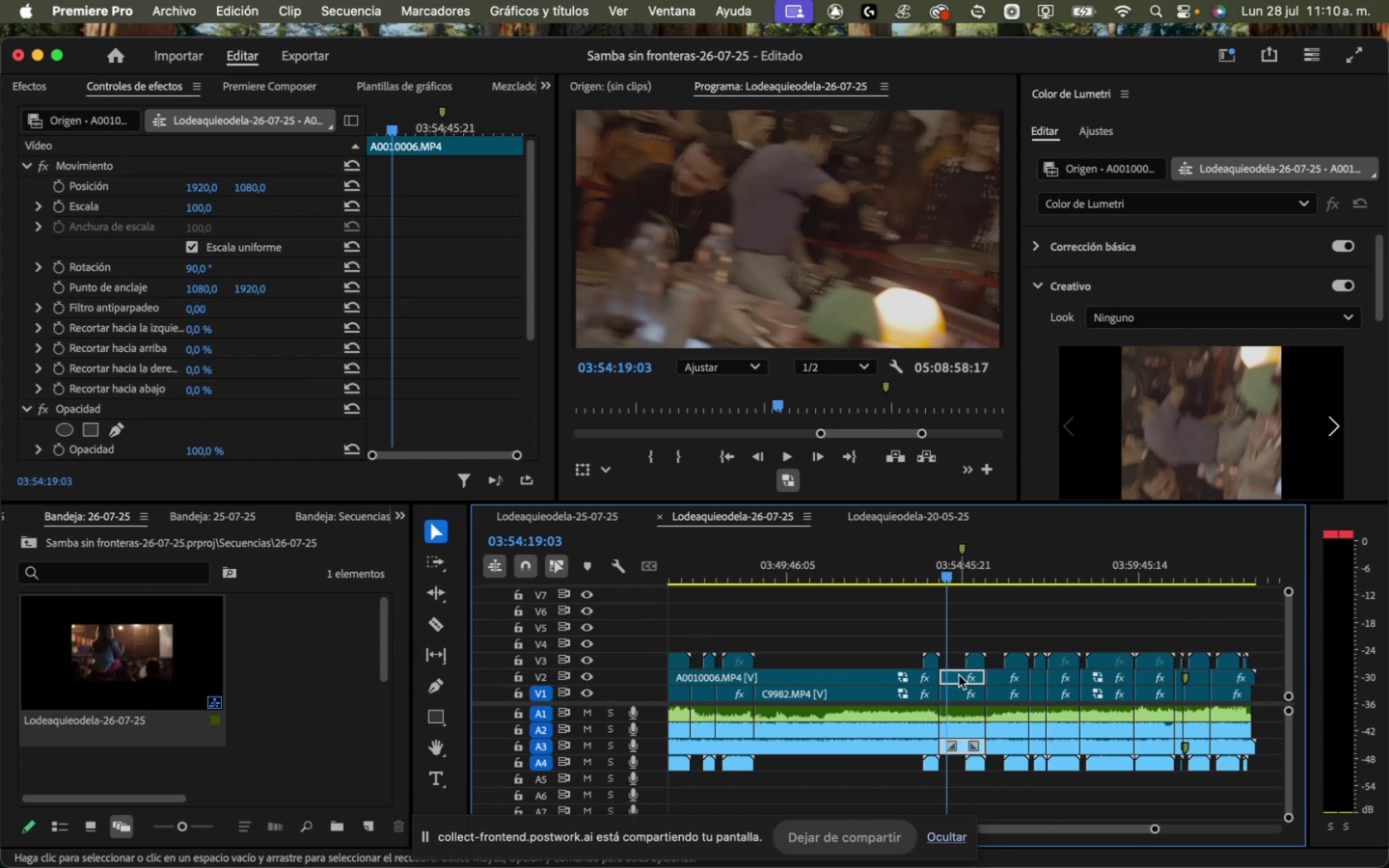 
key(Backspace)
 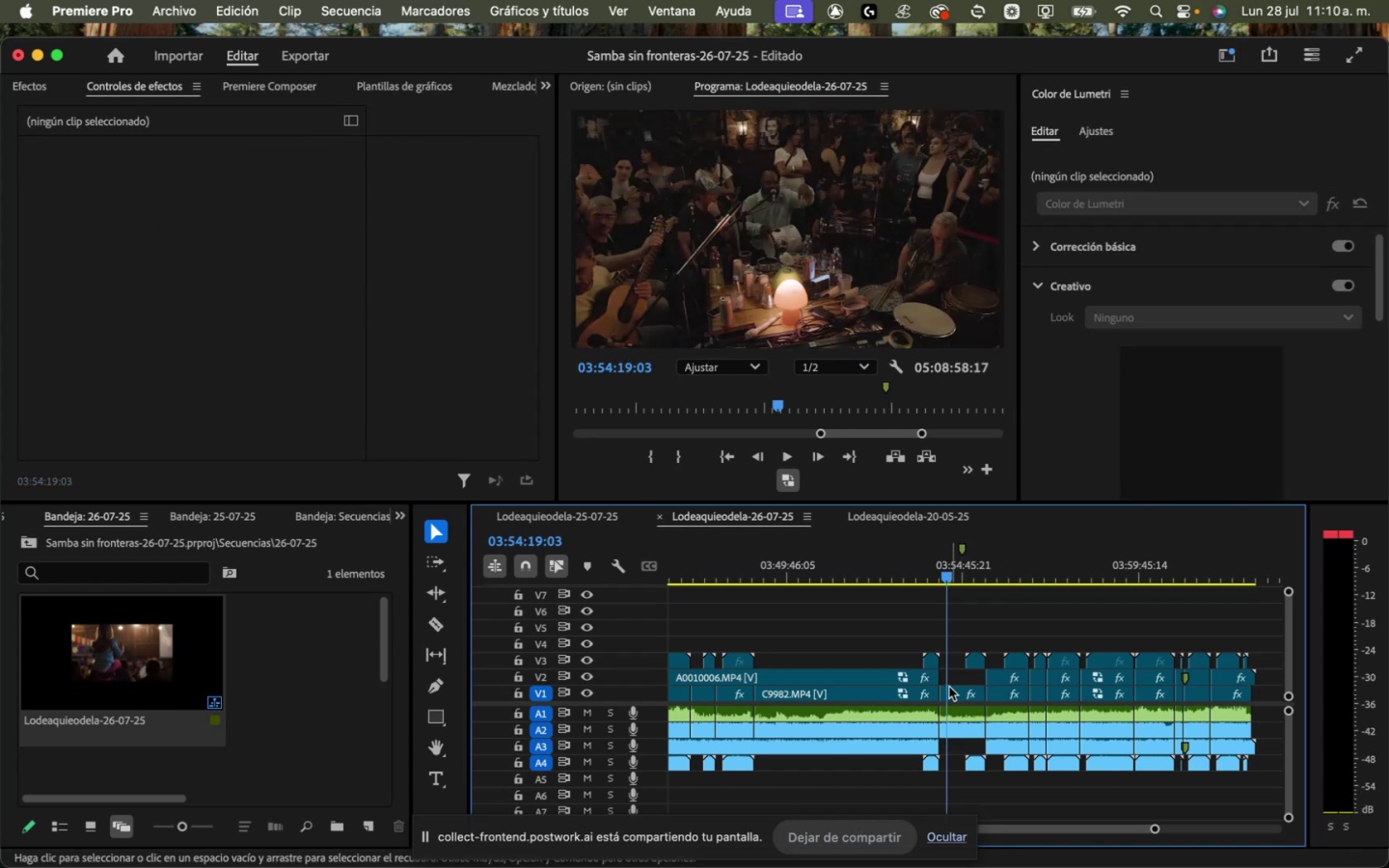 
left_click_drag(start_coordinate=[934, 676], to_coordinate=[984, 673])
 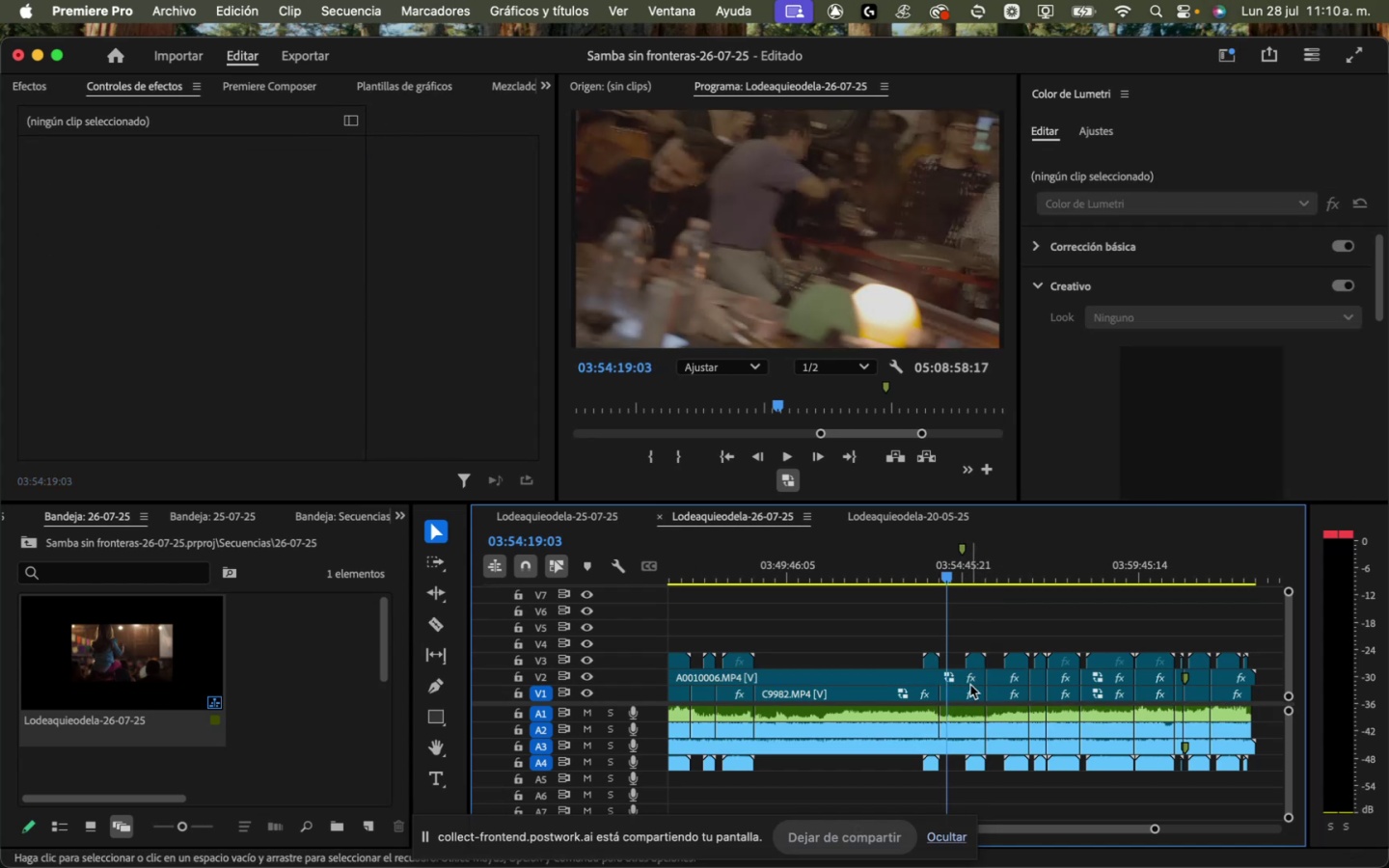 
mouse_move([967, 680])
 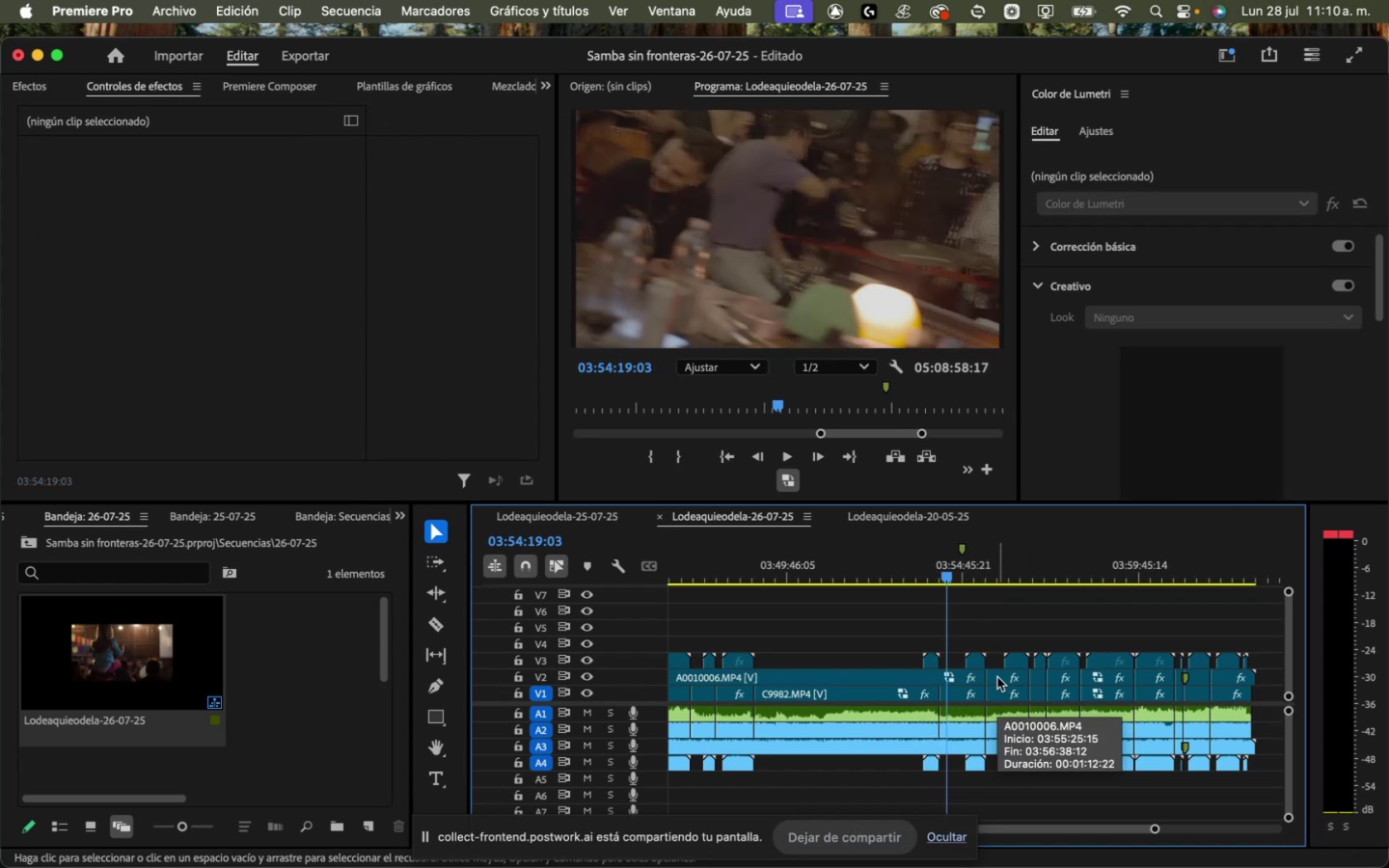 
left_click([997, 677])
 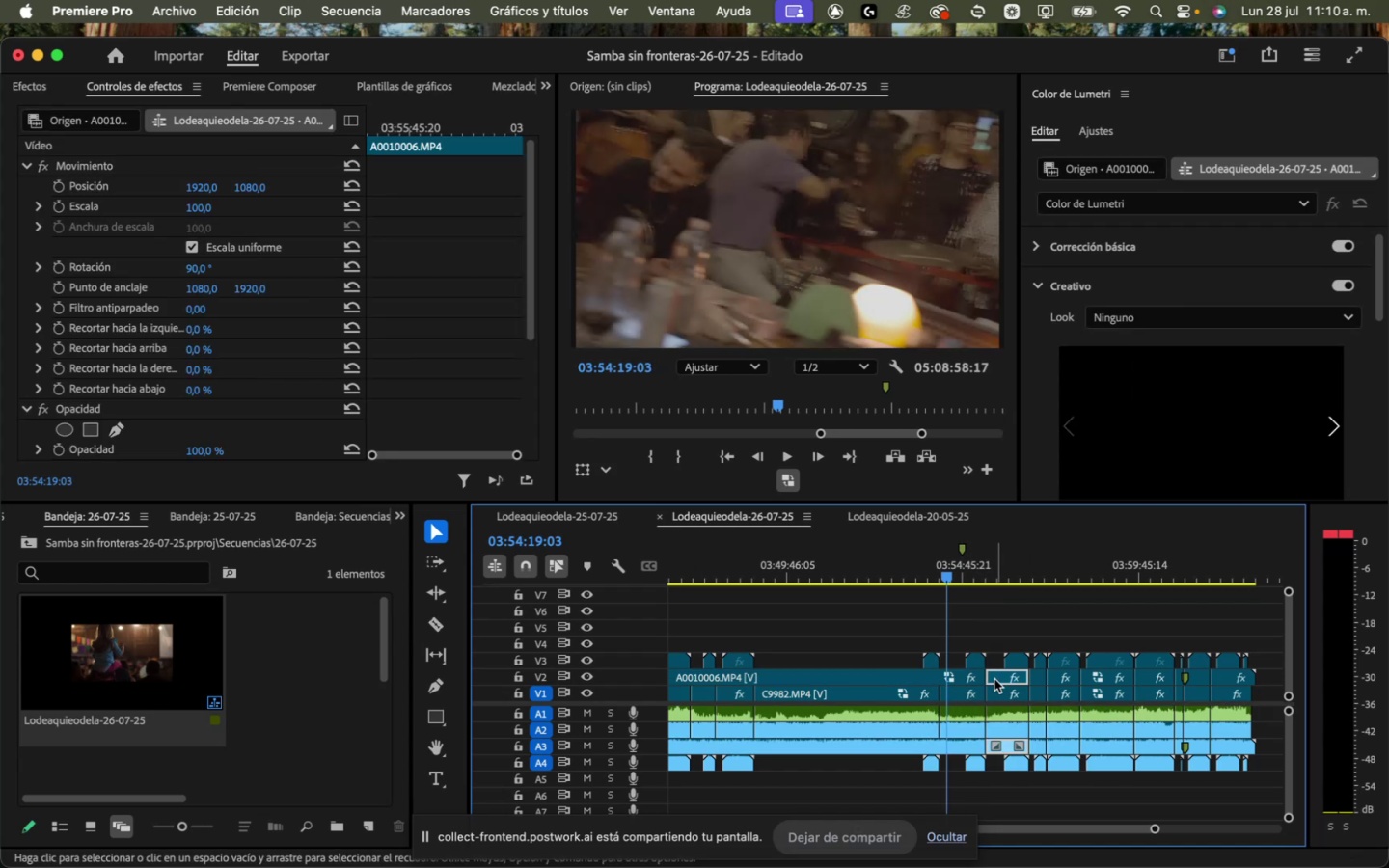 
key(Backspace)
 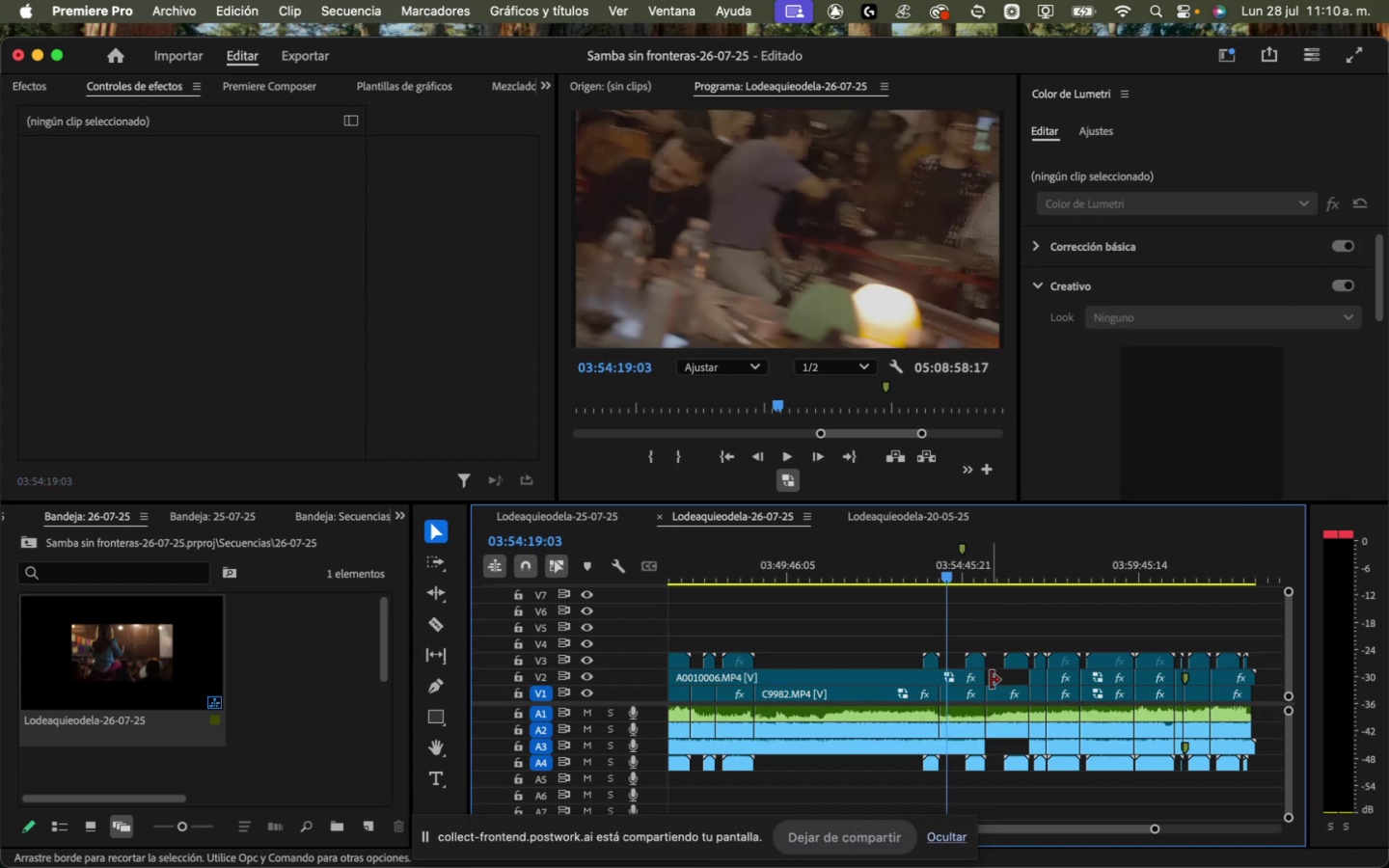 
left_click_drag(start_coordinate=[985, 676], to_coordinate=[1023, 678])
 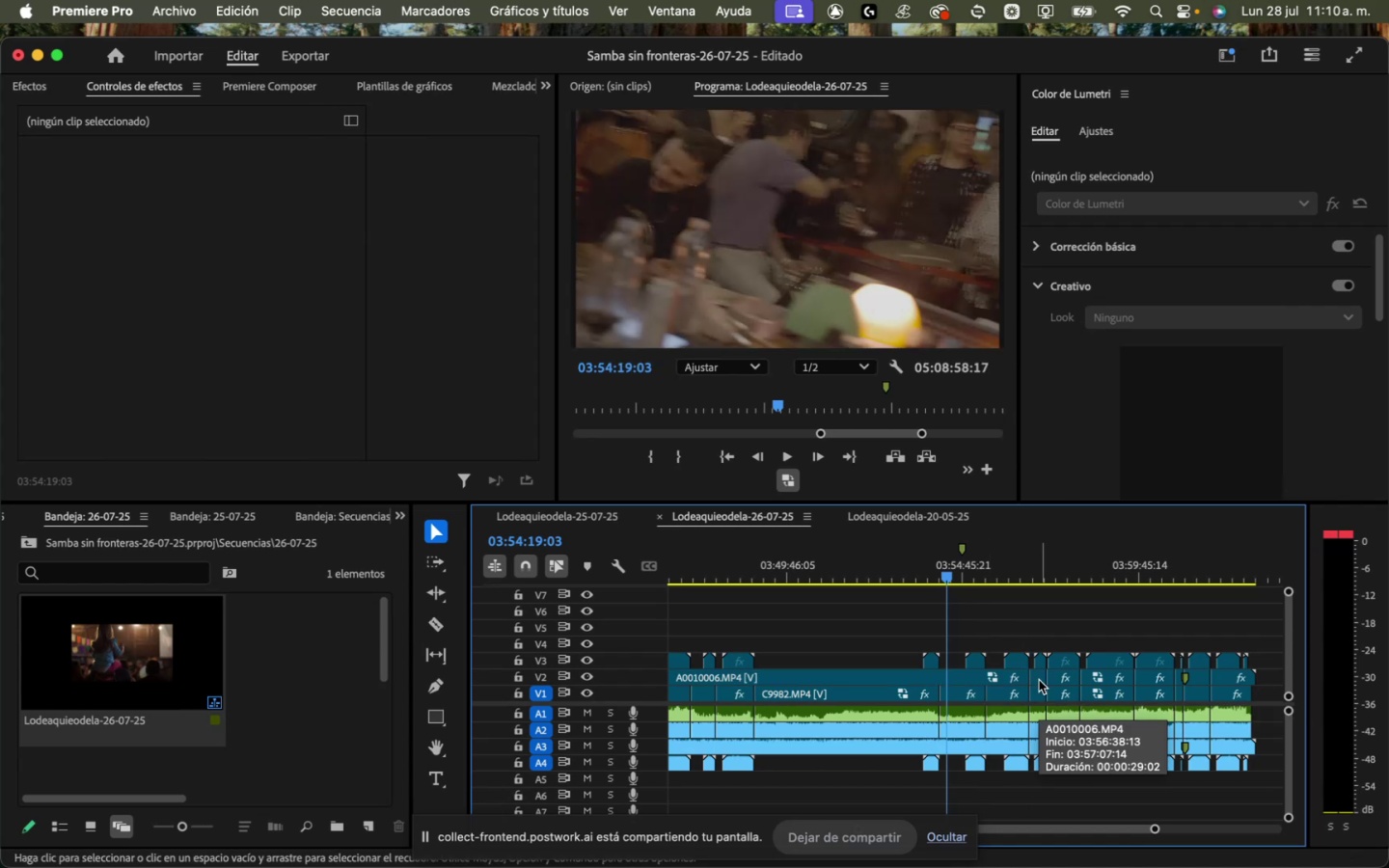 
left_click([1039, 680])
 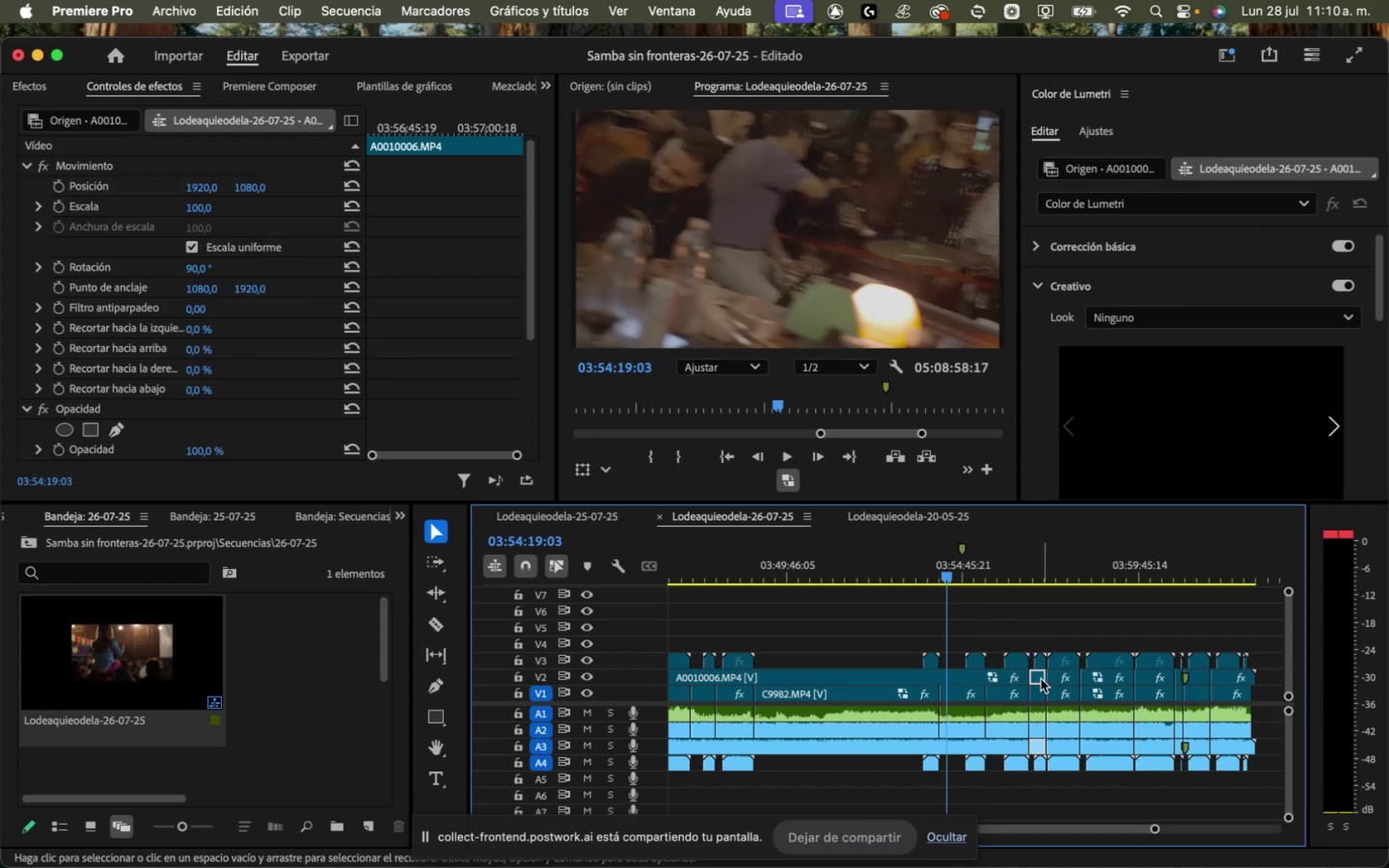 
key(Backspace)
 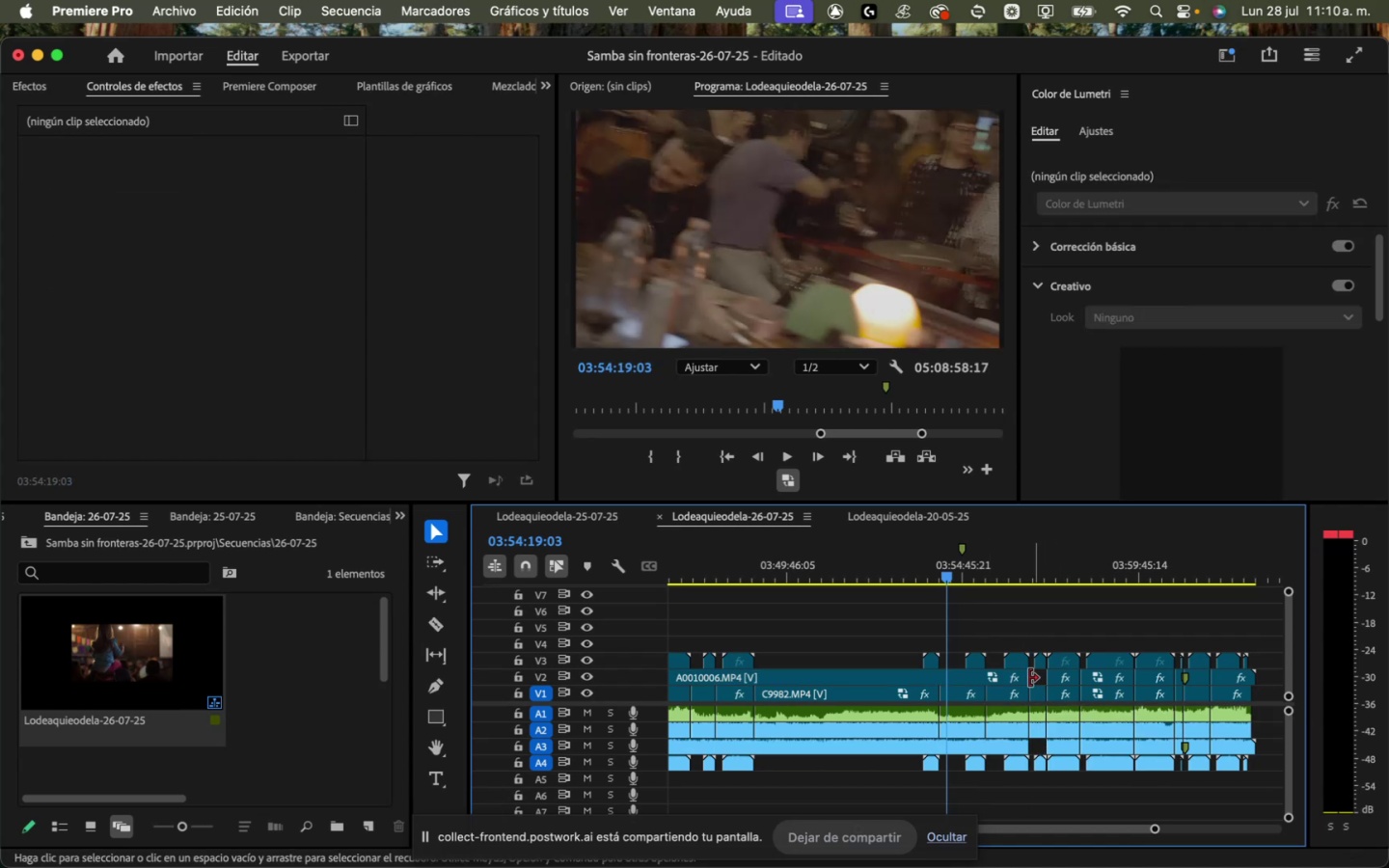 
left_click_drag(start_coordinate=[1027, 679], to_coordinate=[1043, 679])
 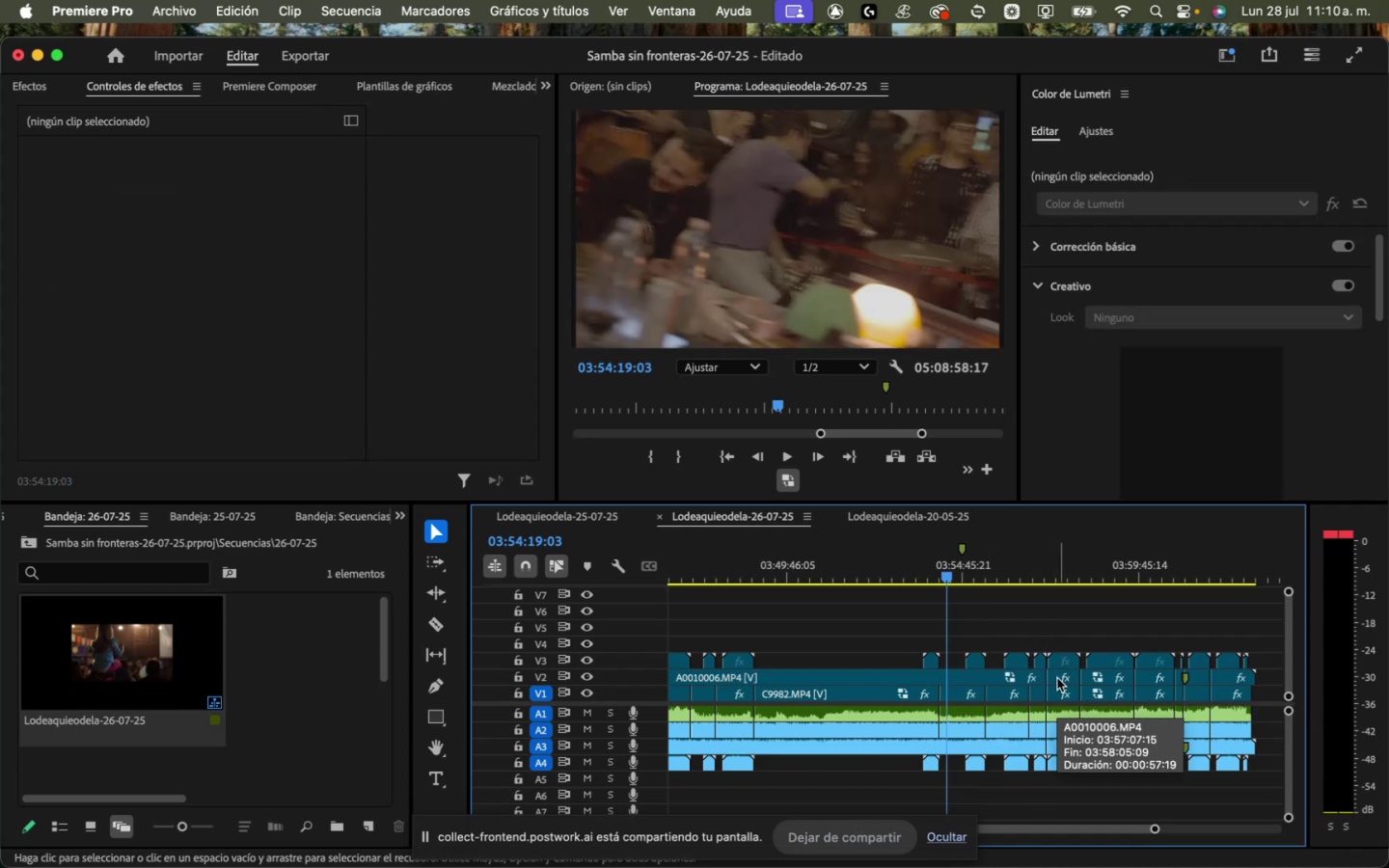 
left_click([1057, 678])
 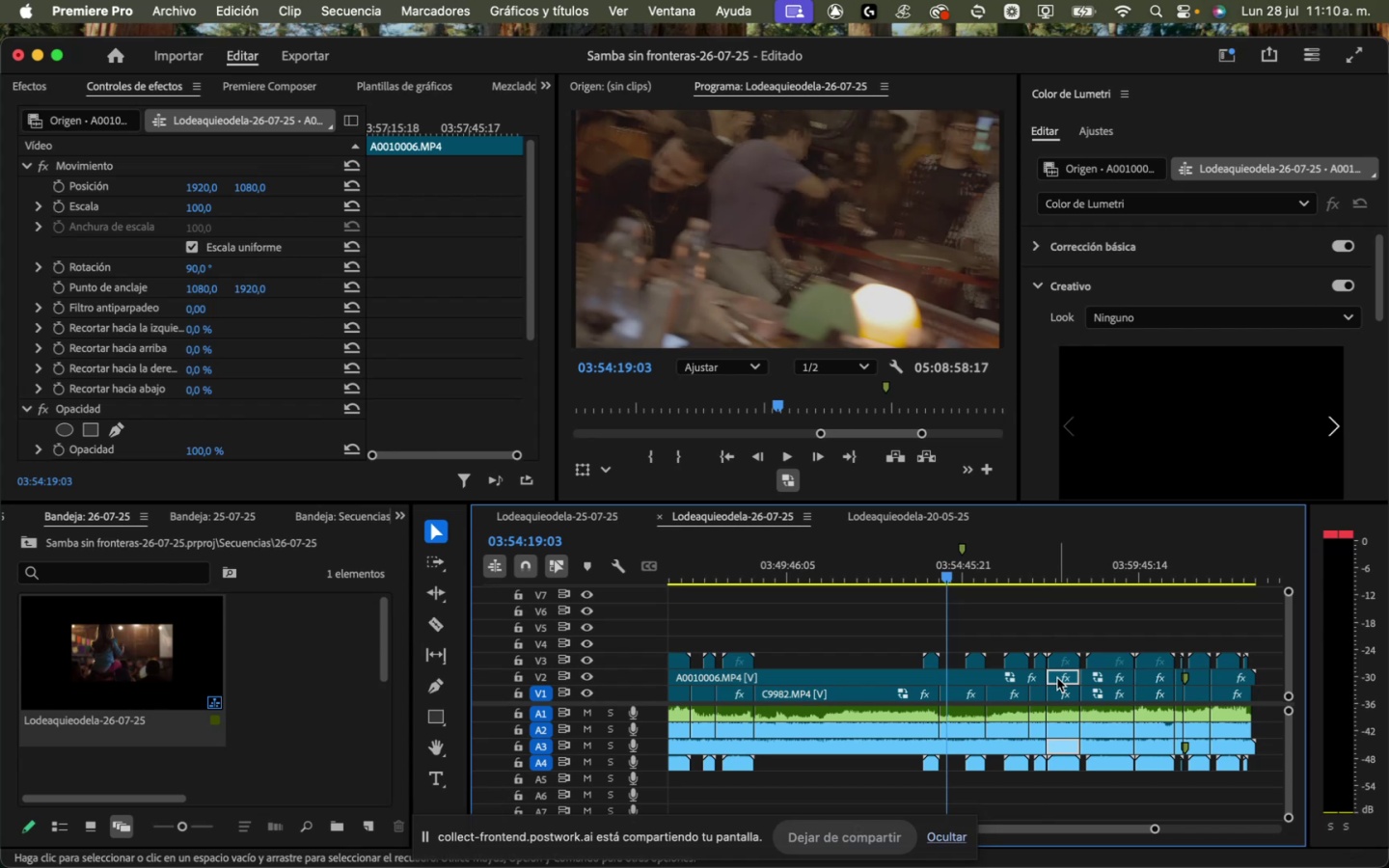 
key(Backspace)
 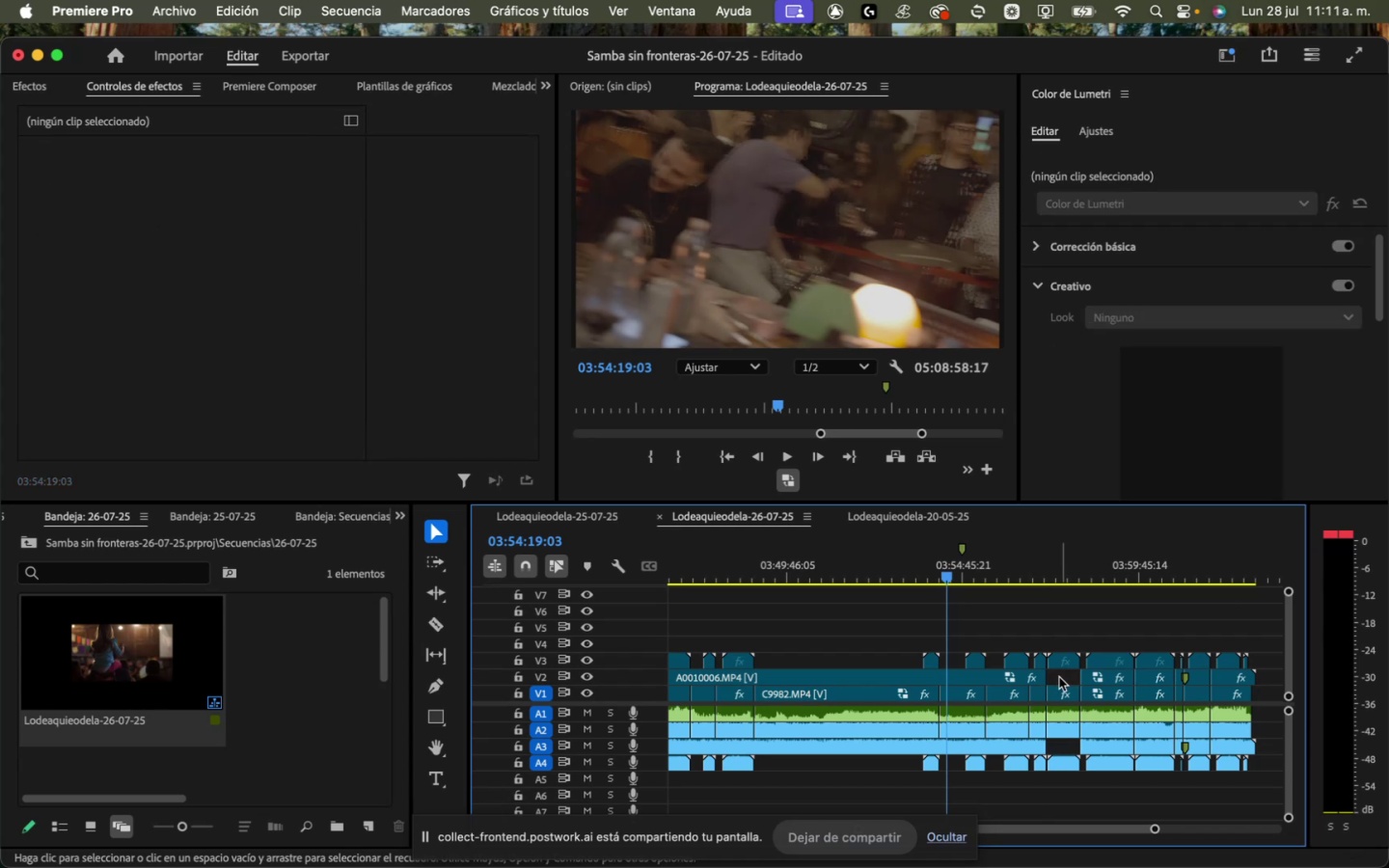 
left_click_drag(start_coordinate=[1042, 675], to_coordinate=[1074, 678])
 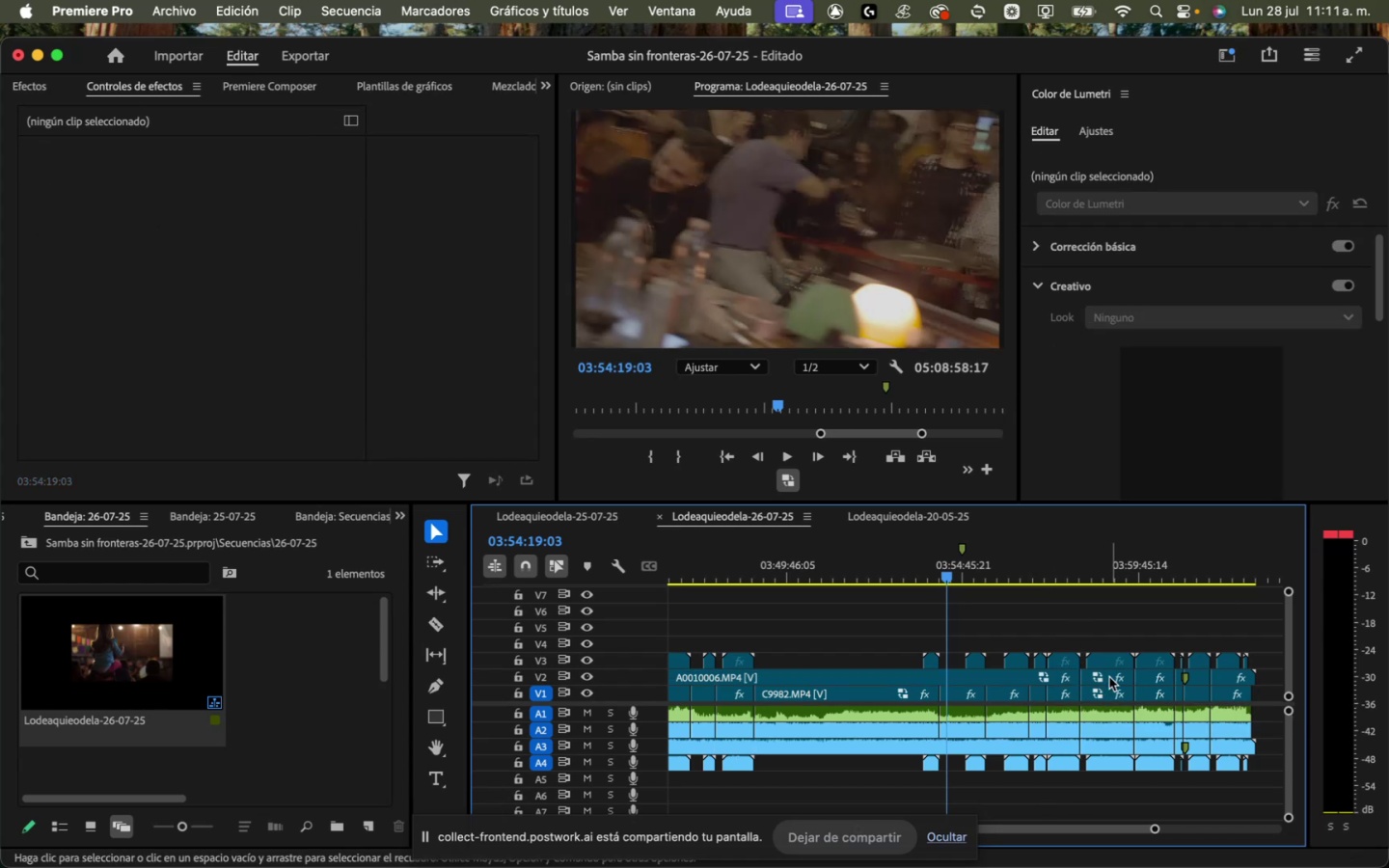 
left_click([1109, 677])
 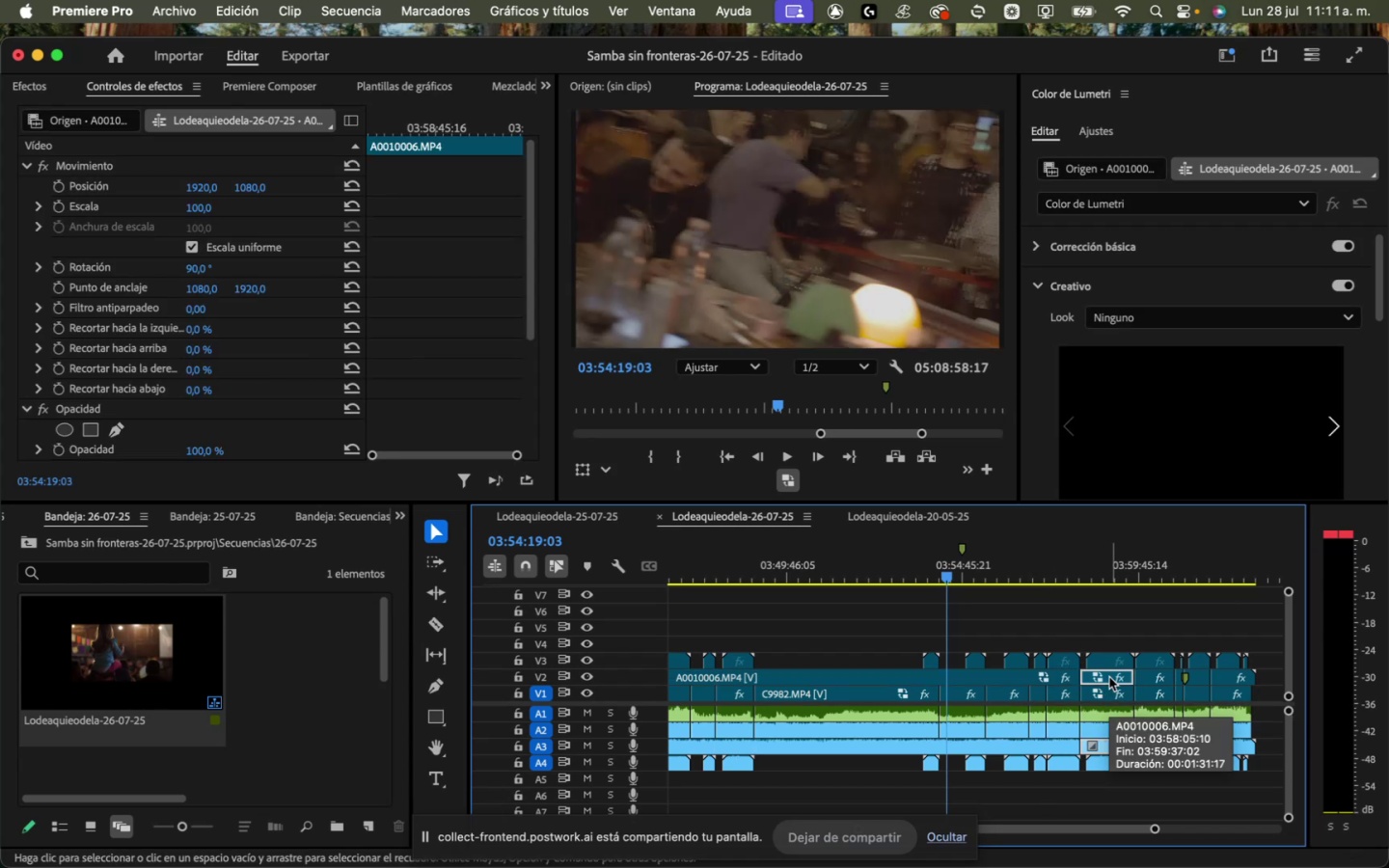 
key(Backspace)
 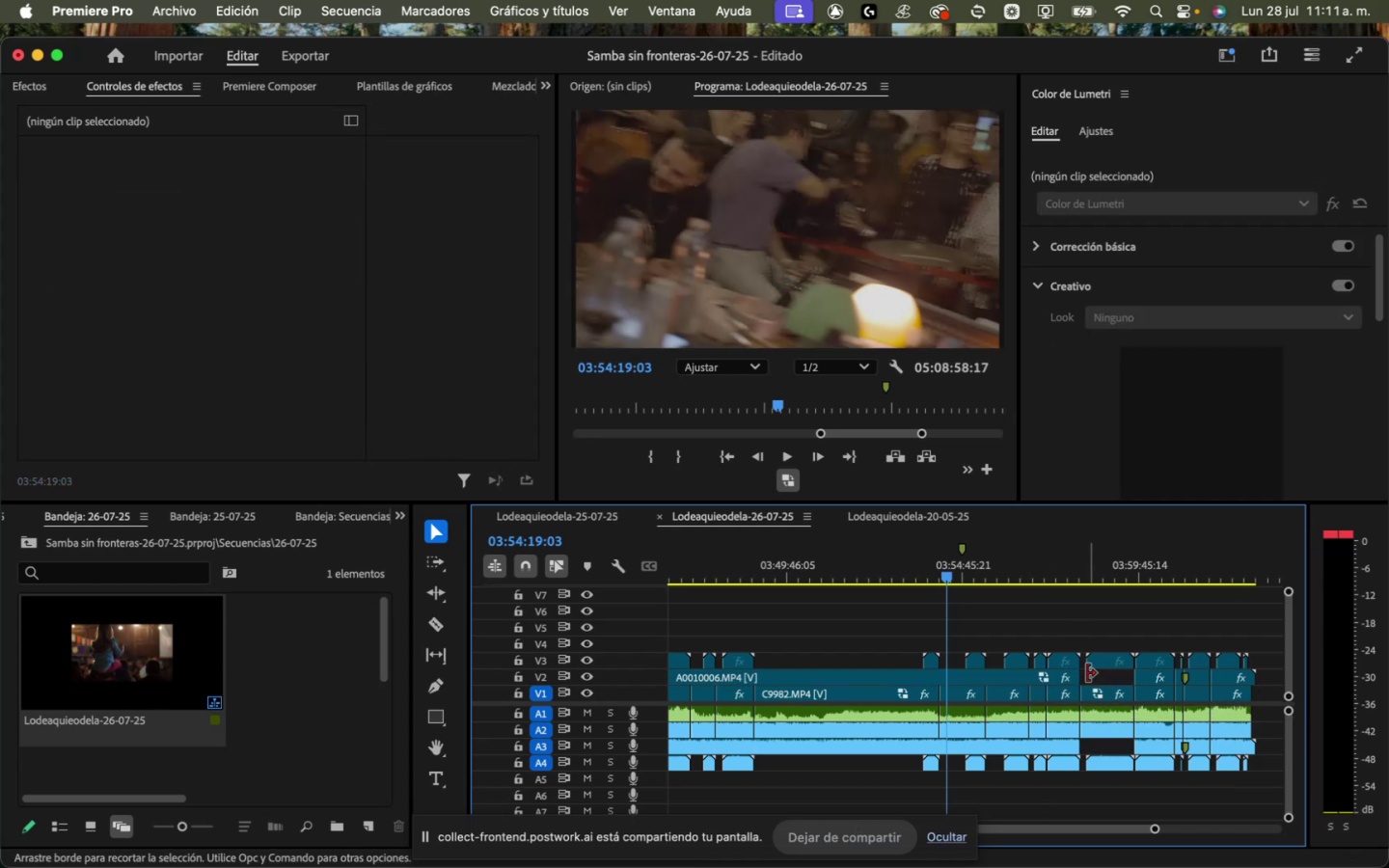 
left_click_drag(start_coordinate=[1077, 678], to_coordinate=[1127, 675])
 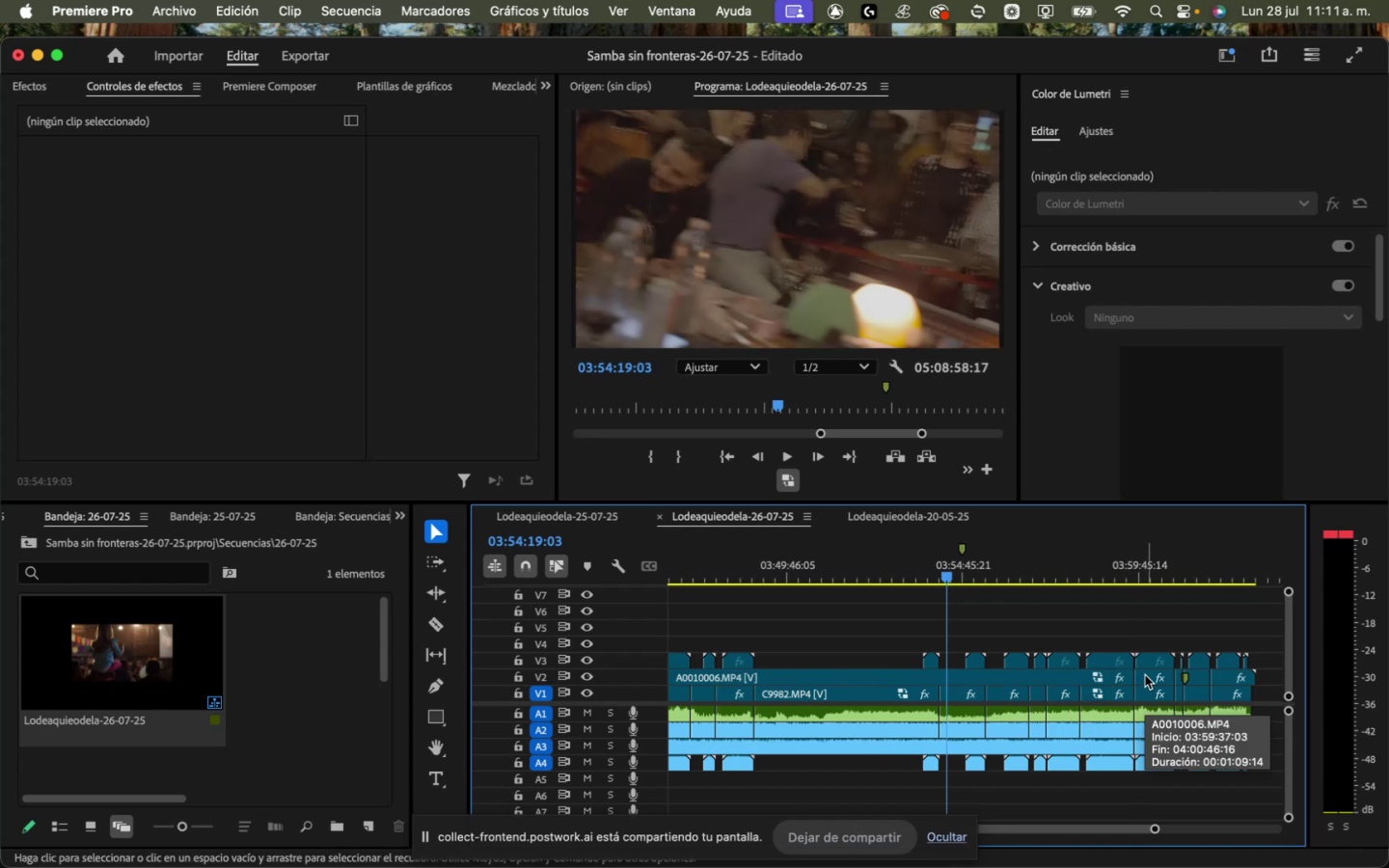 
left_click([1145, 675])
 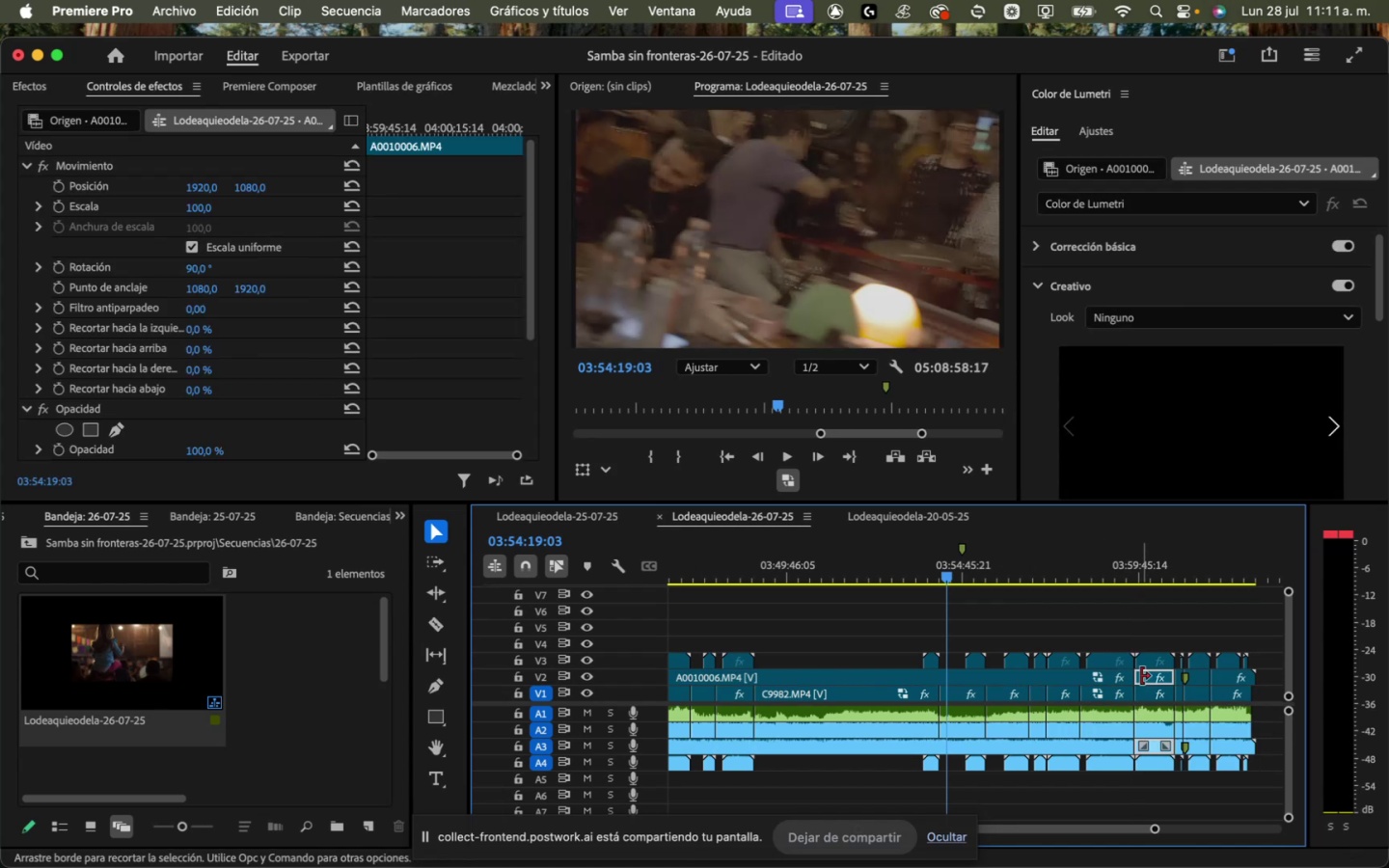 
key(Backspace)
 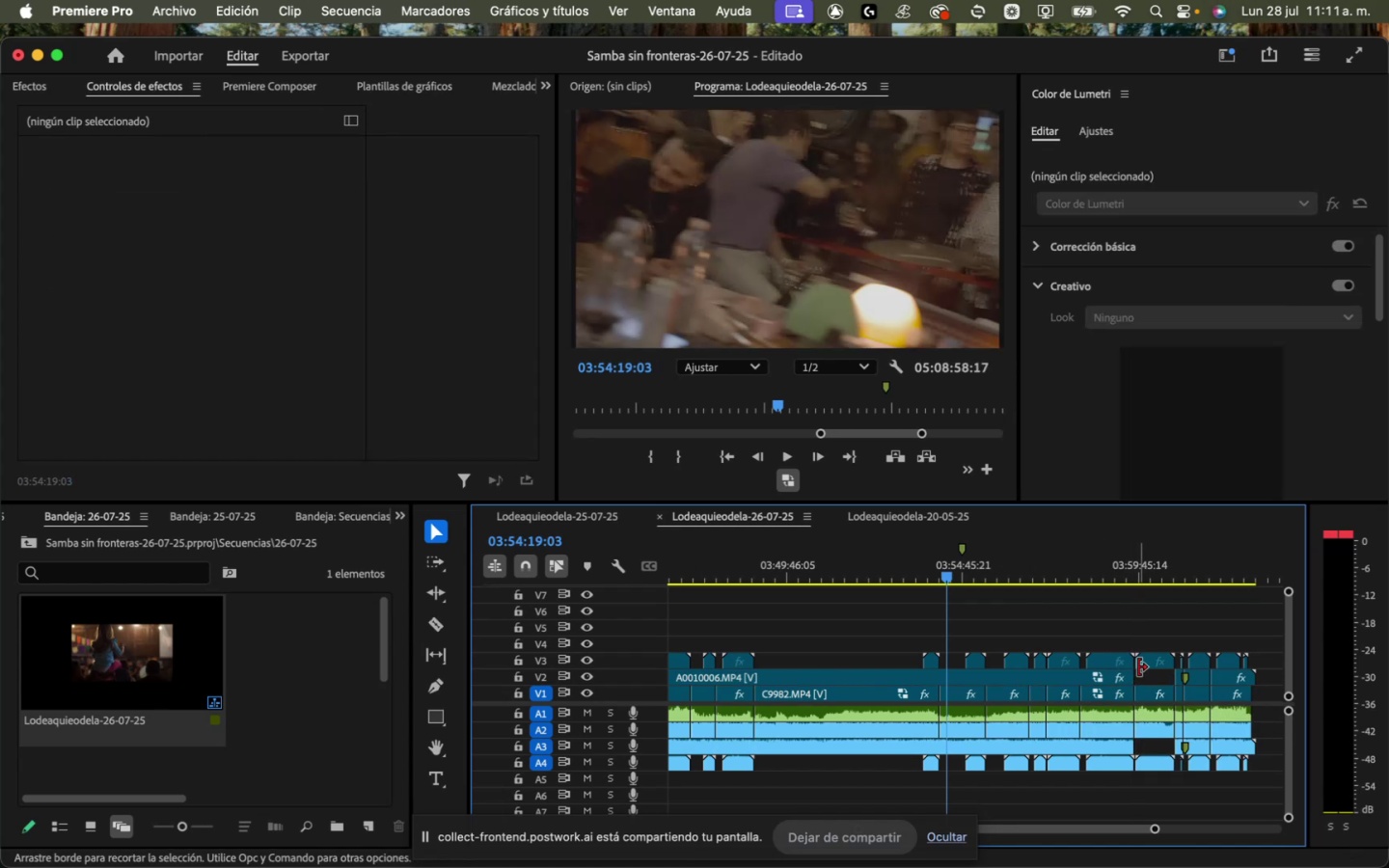 
left_click_drag(start_coordinate=[1130, 676], to_coordinate=[1166, 679])
 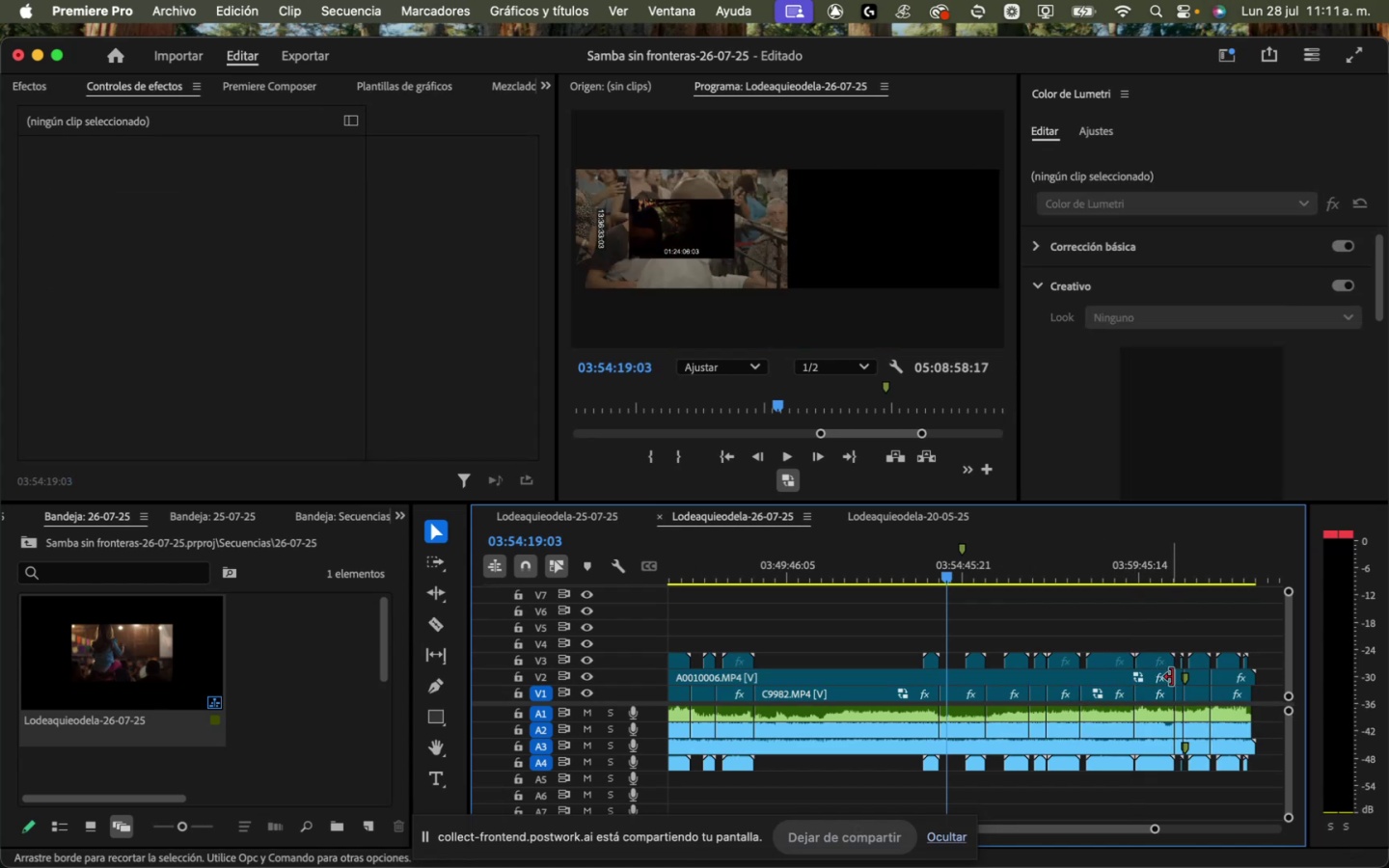 
mouse_move([1171, 698])
 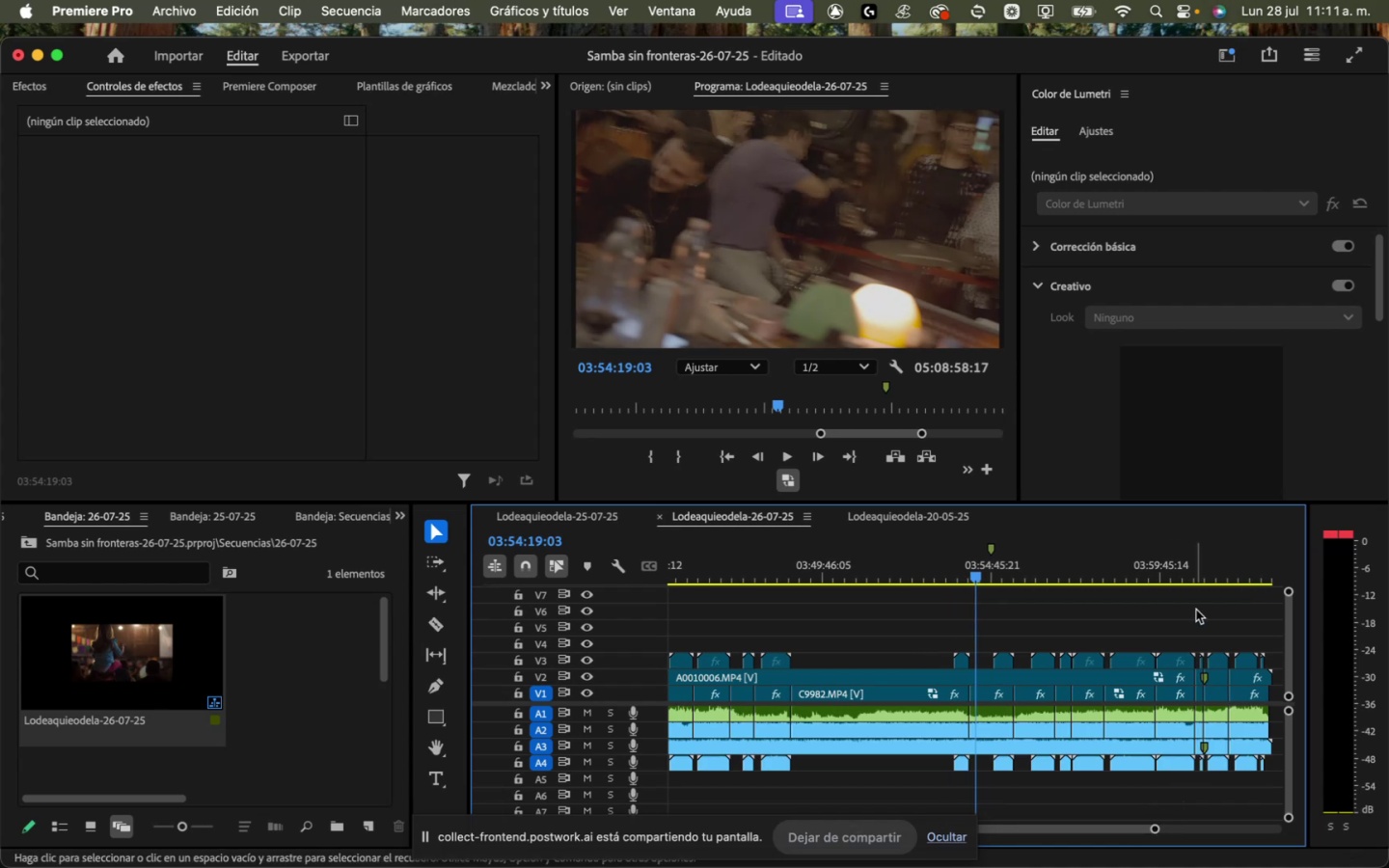 
left_click([1196, 562])
 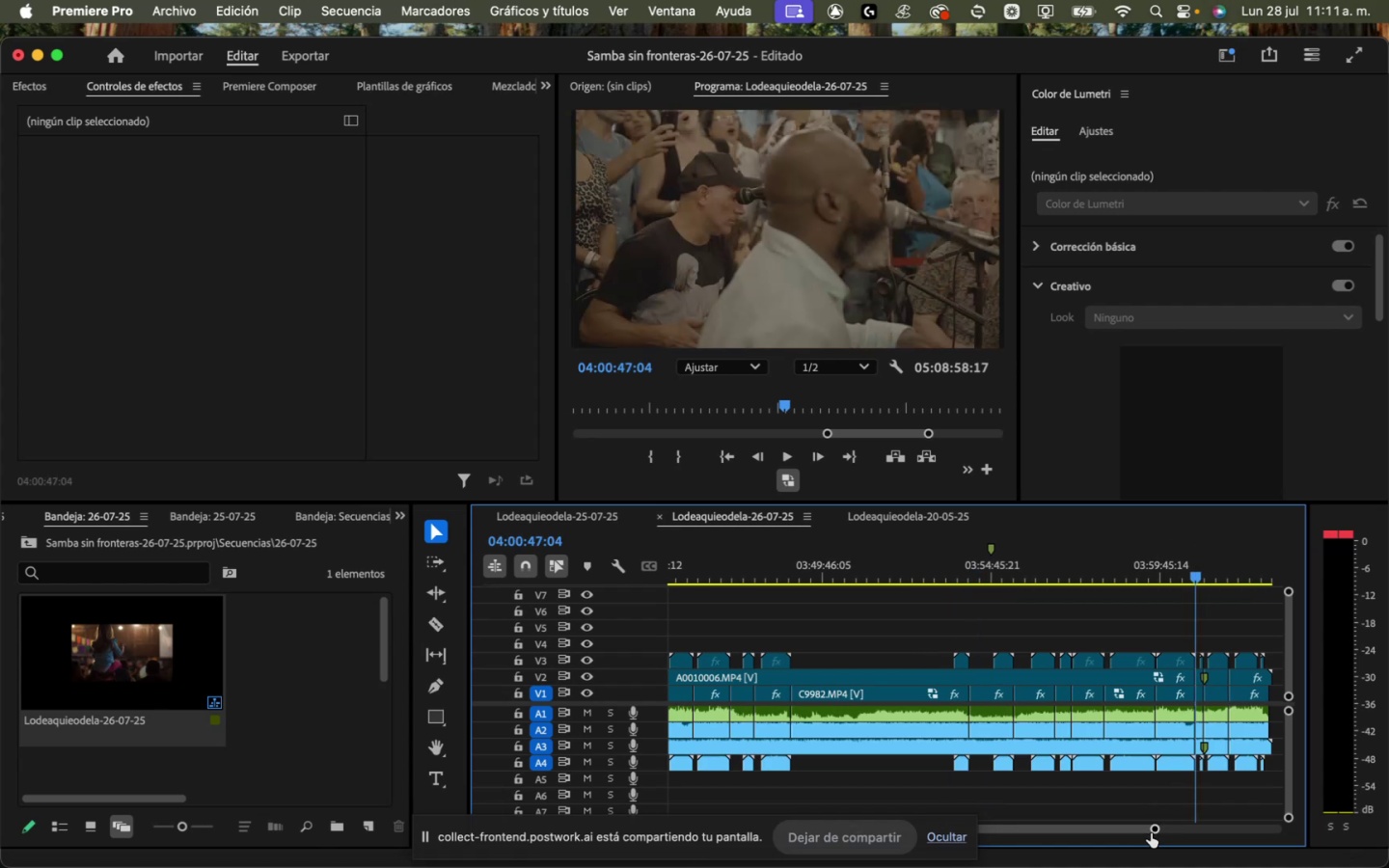 
left_click_drag(start_coordinate=[1154, 831], to_coordinate=[1081, 867])
 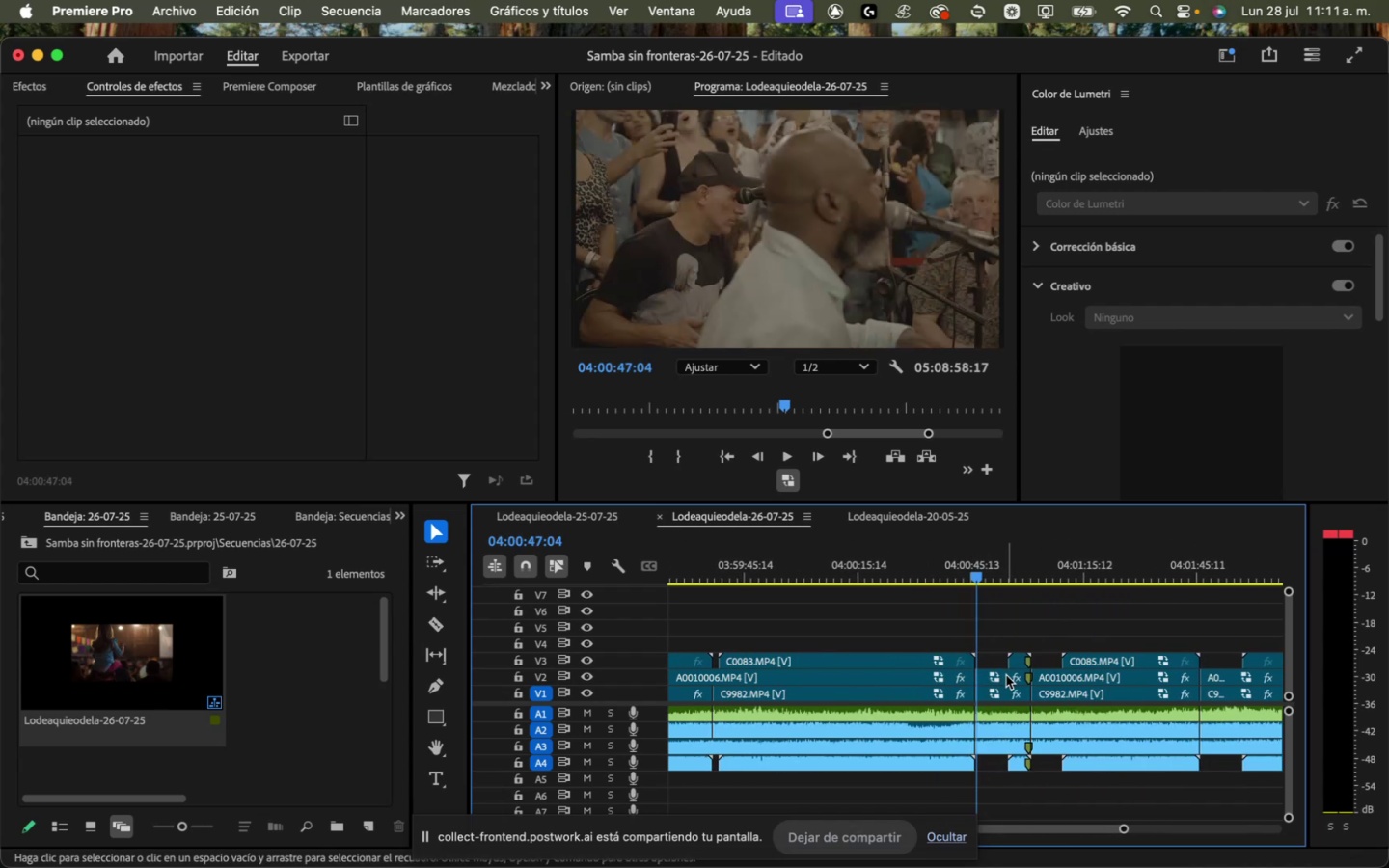 
wait(7.17)
 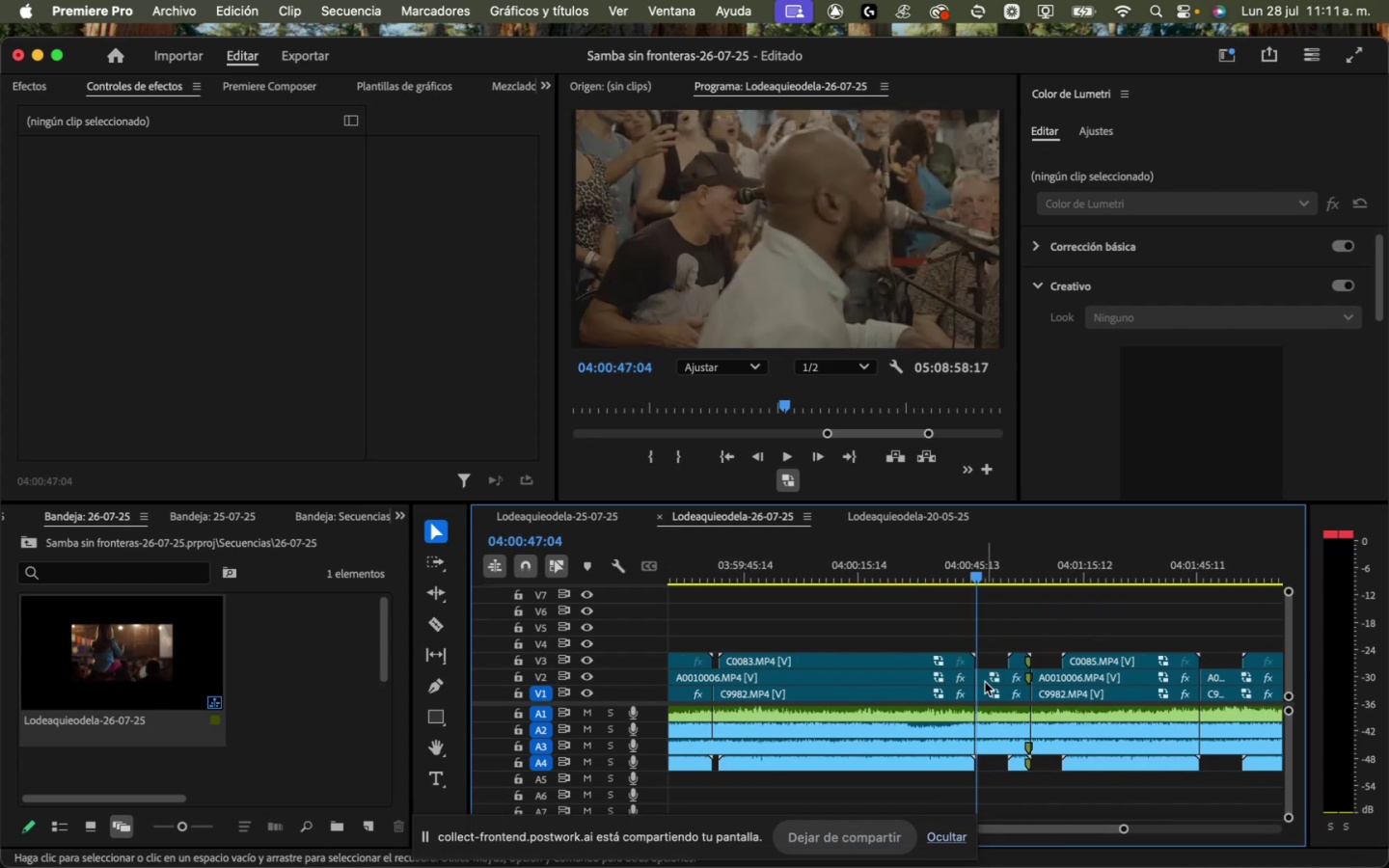 
left_click([1006, 675])
 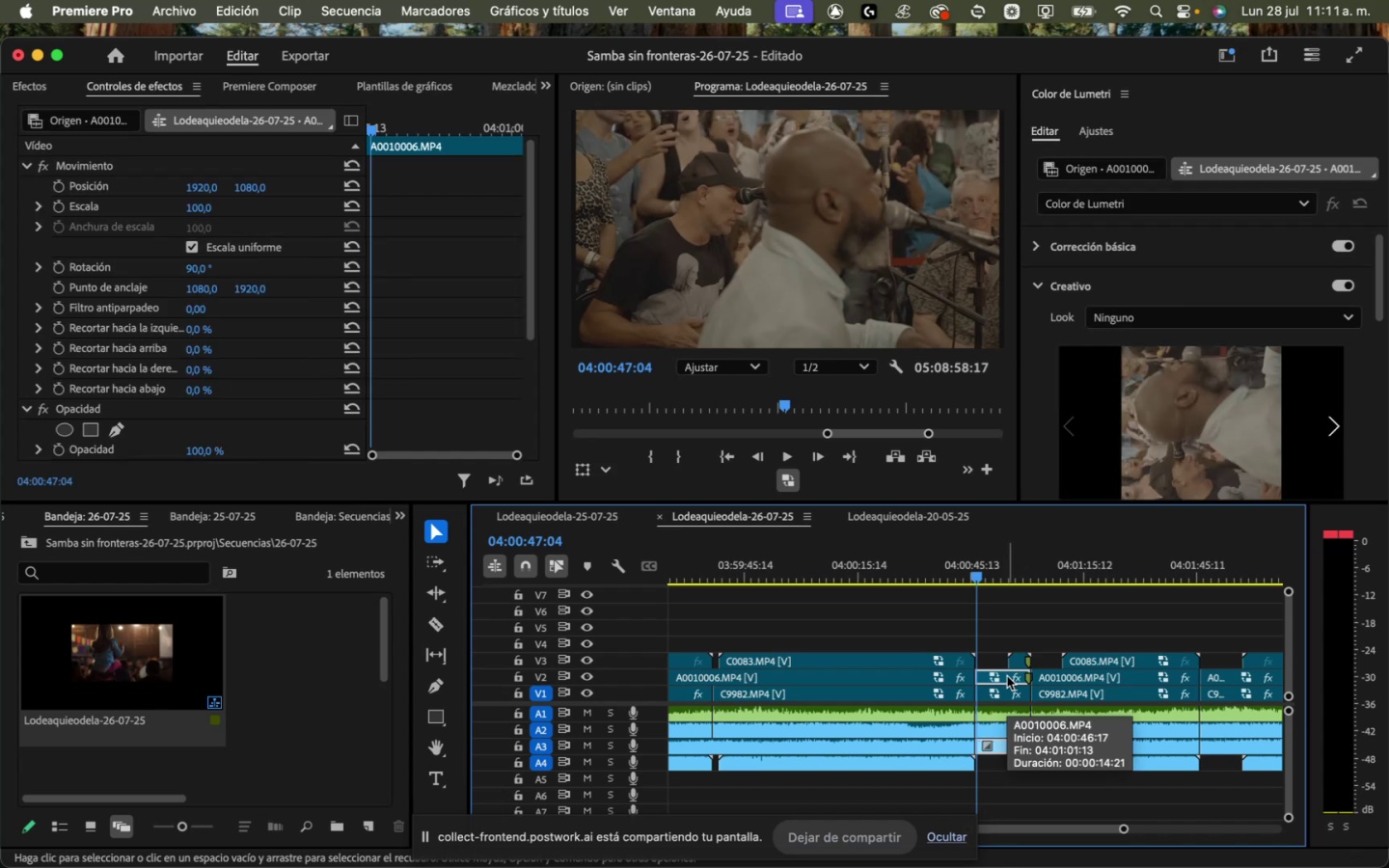 
key(Backspace)
 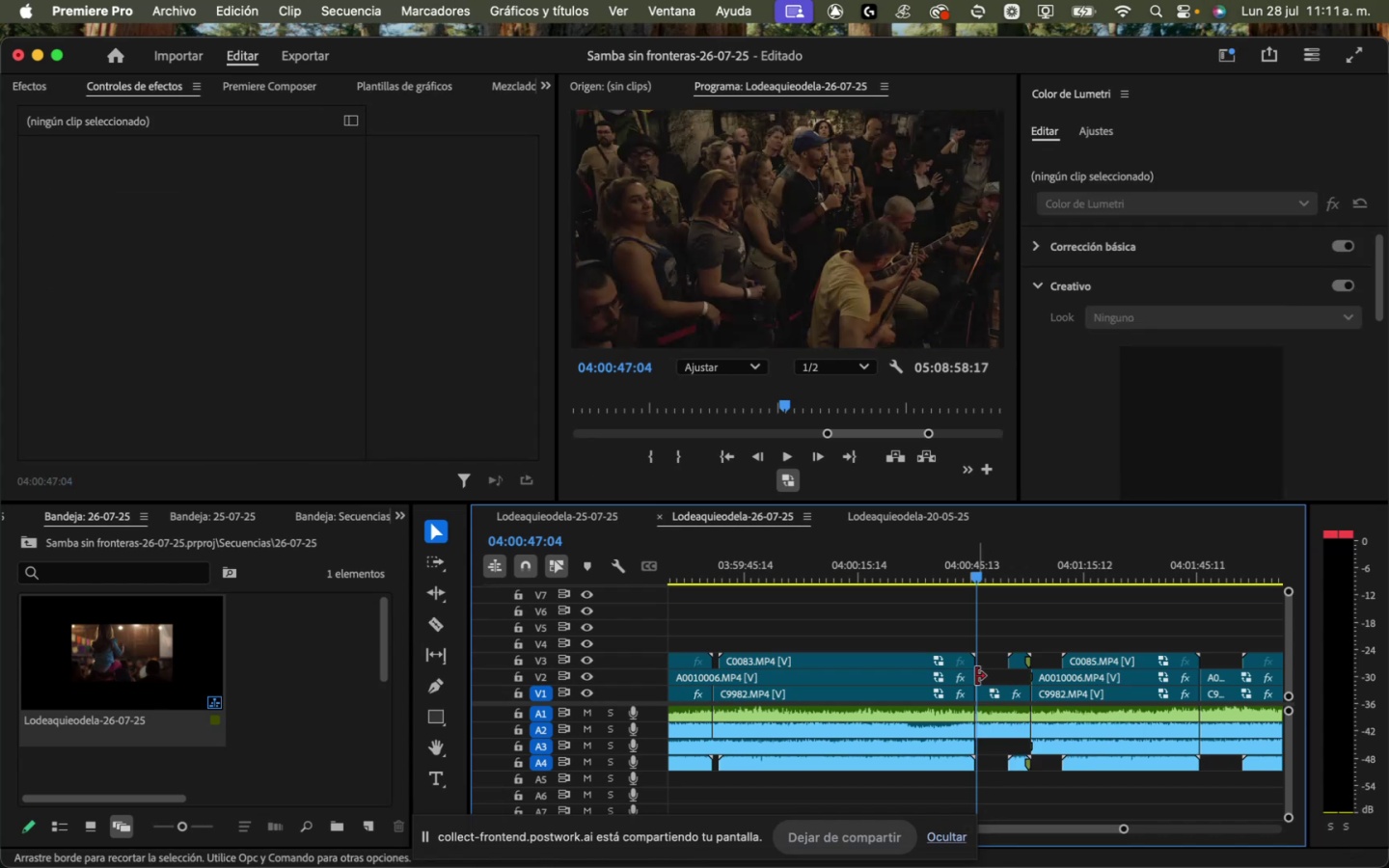 
left_click_drag(start_coordinate=[971, 677], to_coordinate=[1026, 678])
 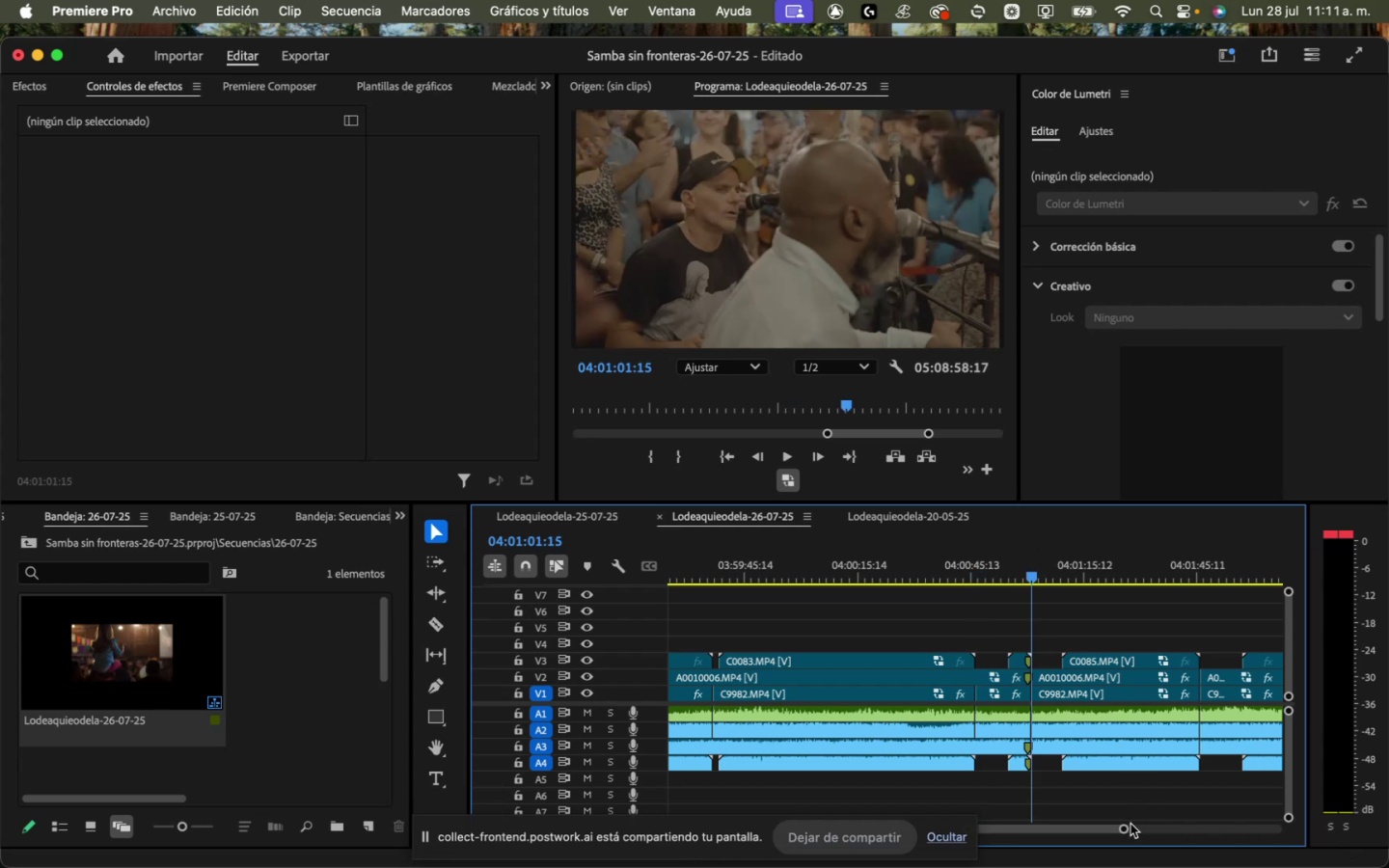 
left_click_drag(start_coordinate=[1124, 831], to_coordinate=[1120, 864])
 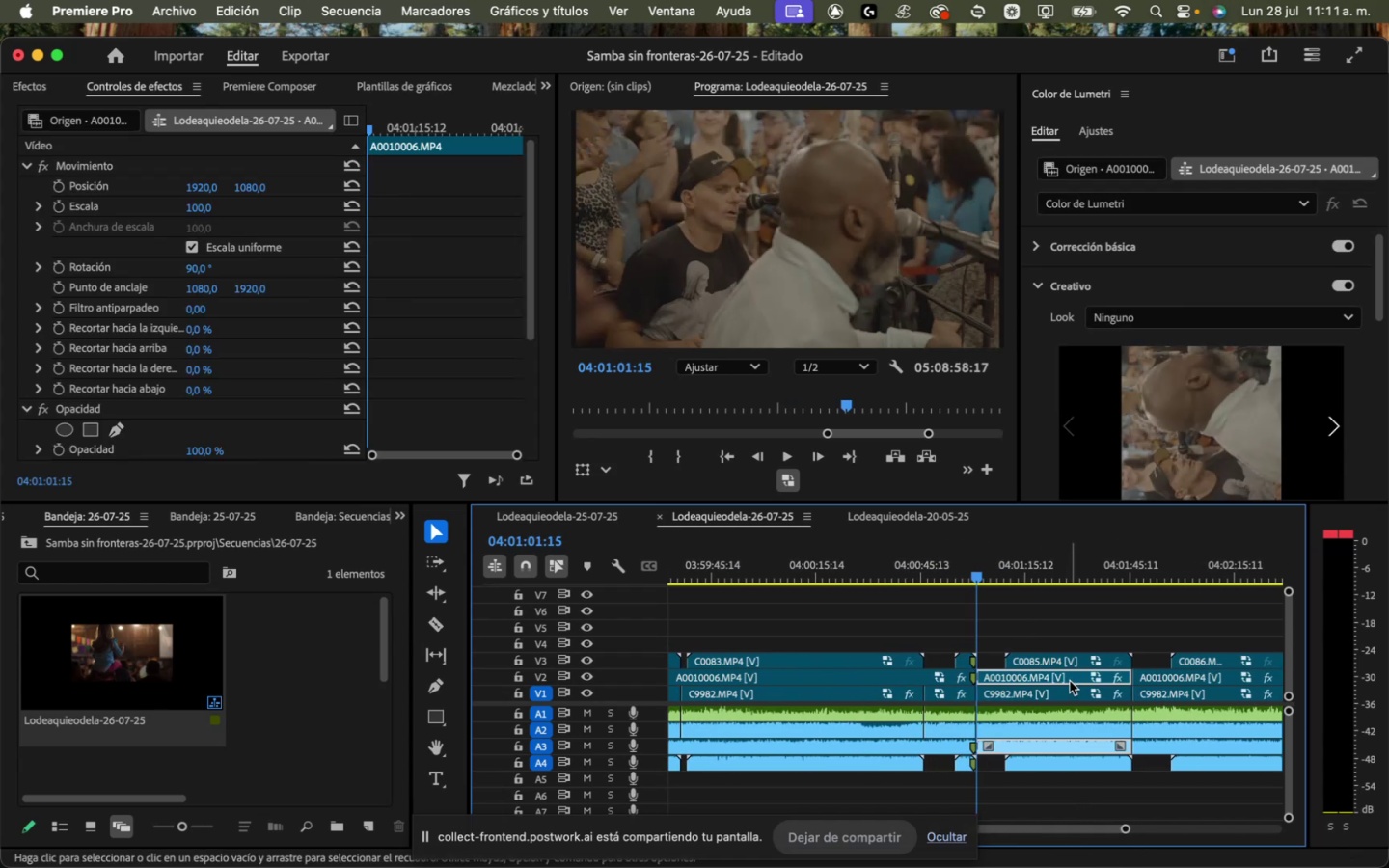 
key(Backspace)
 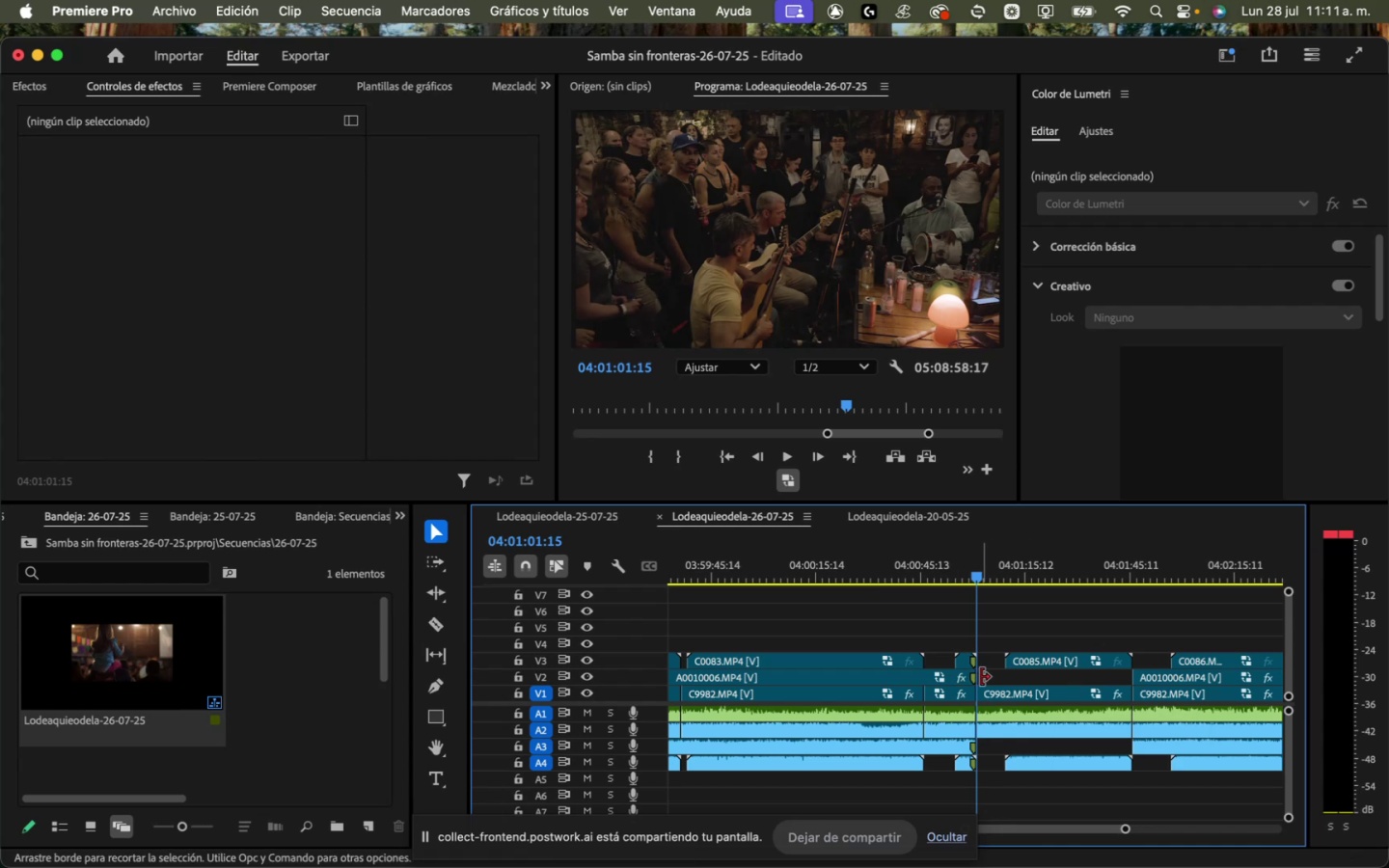 
left_click_drag(start_coordinate=[976, 676], to_coordinate=[1129, 686])
 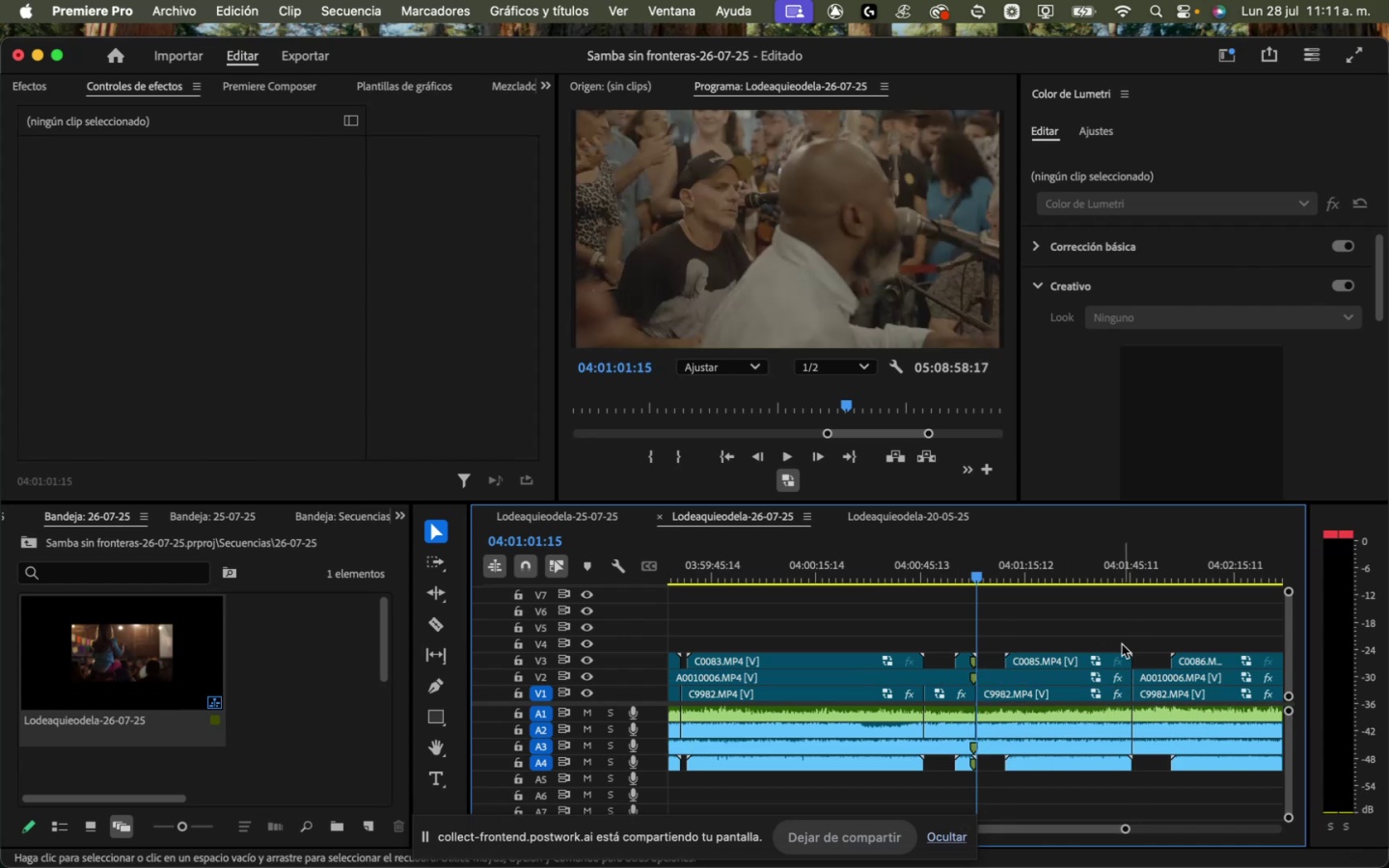 
left_click([1127, 555])
 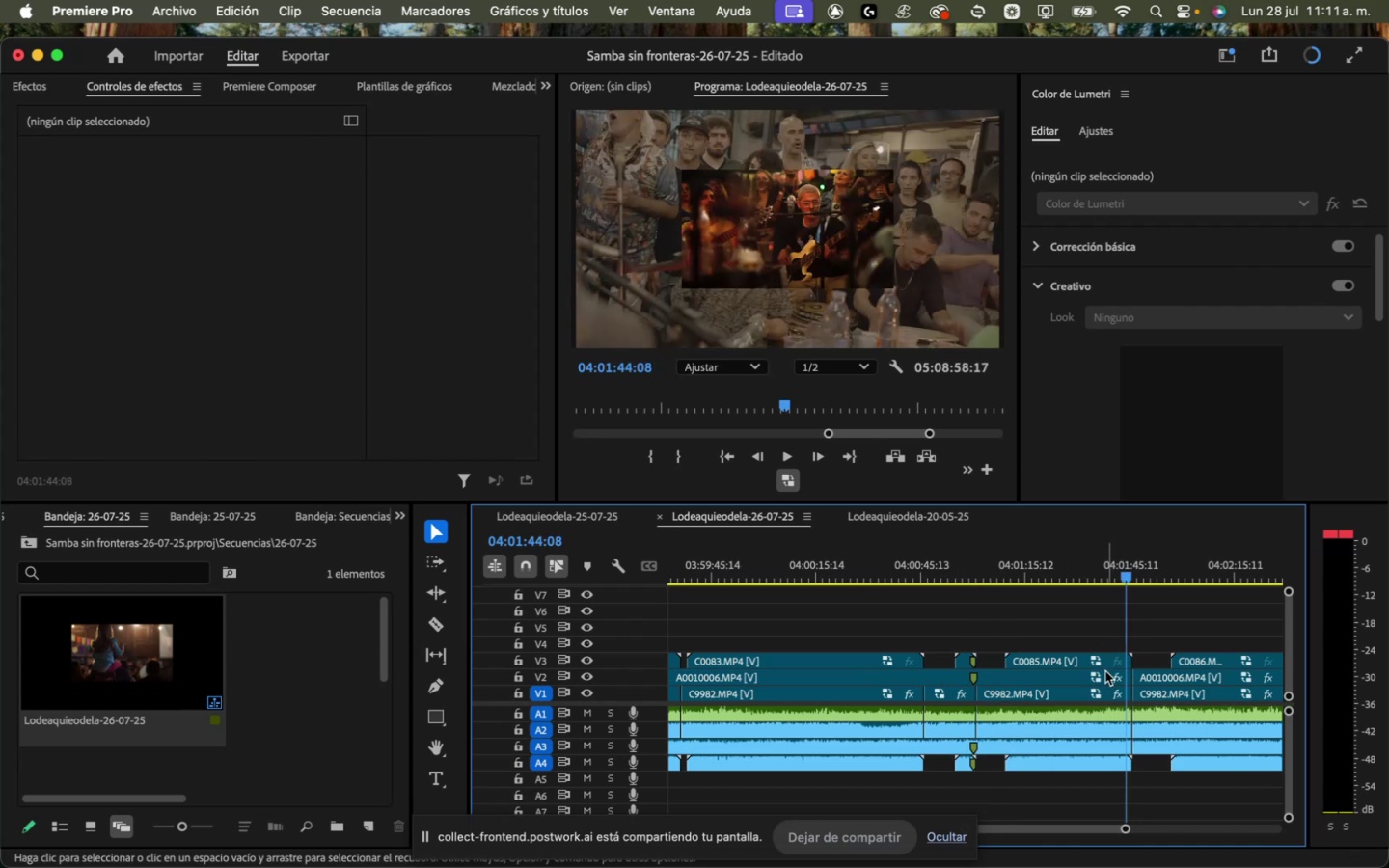 
mouse_move([1098, 673])
 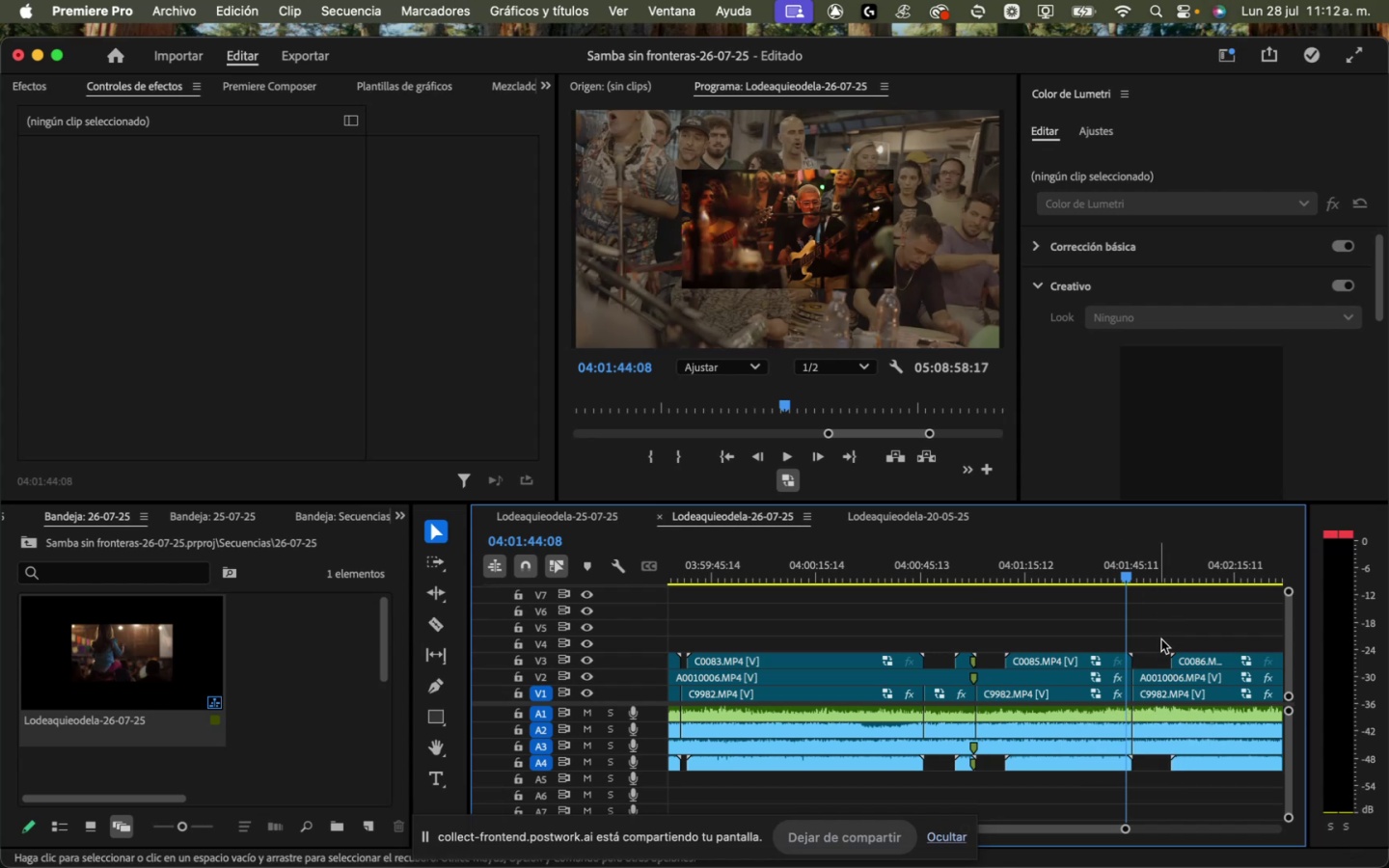 
mouse_move([1208, 674])
 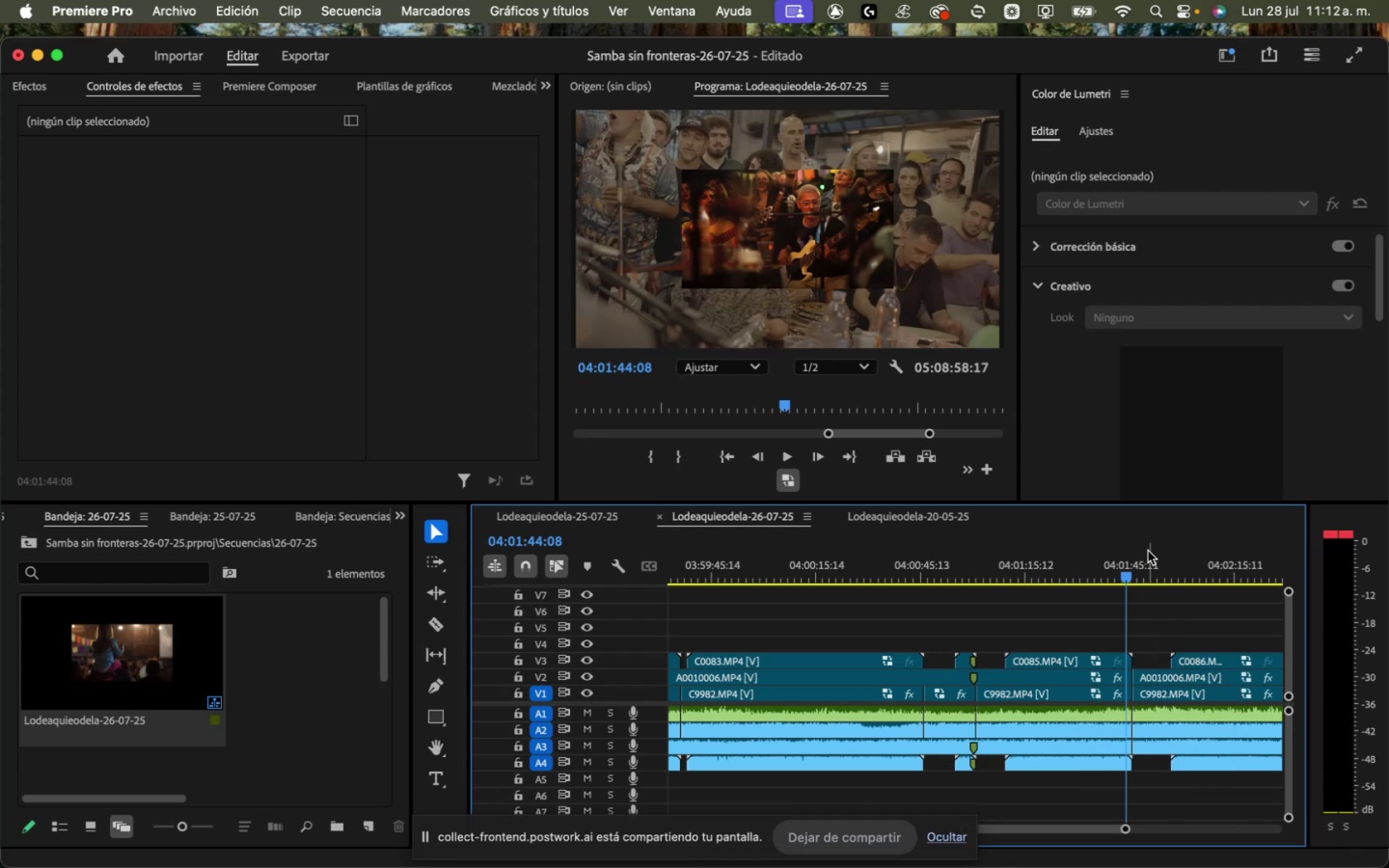 
left_click([1148, 551])
 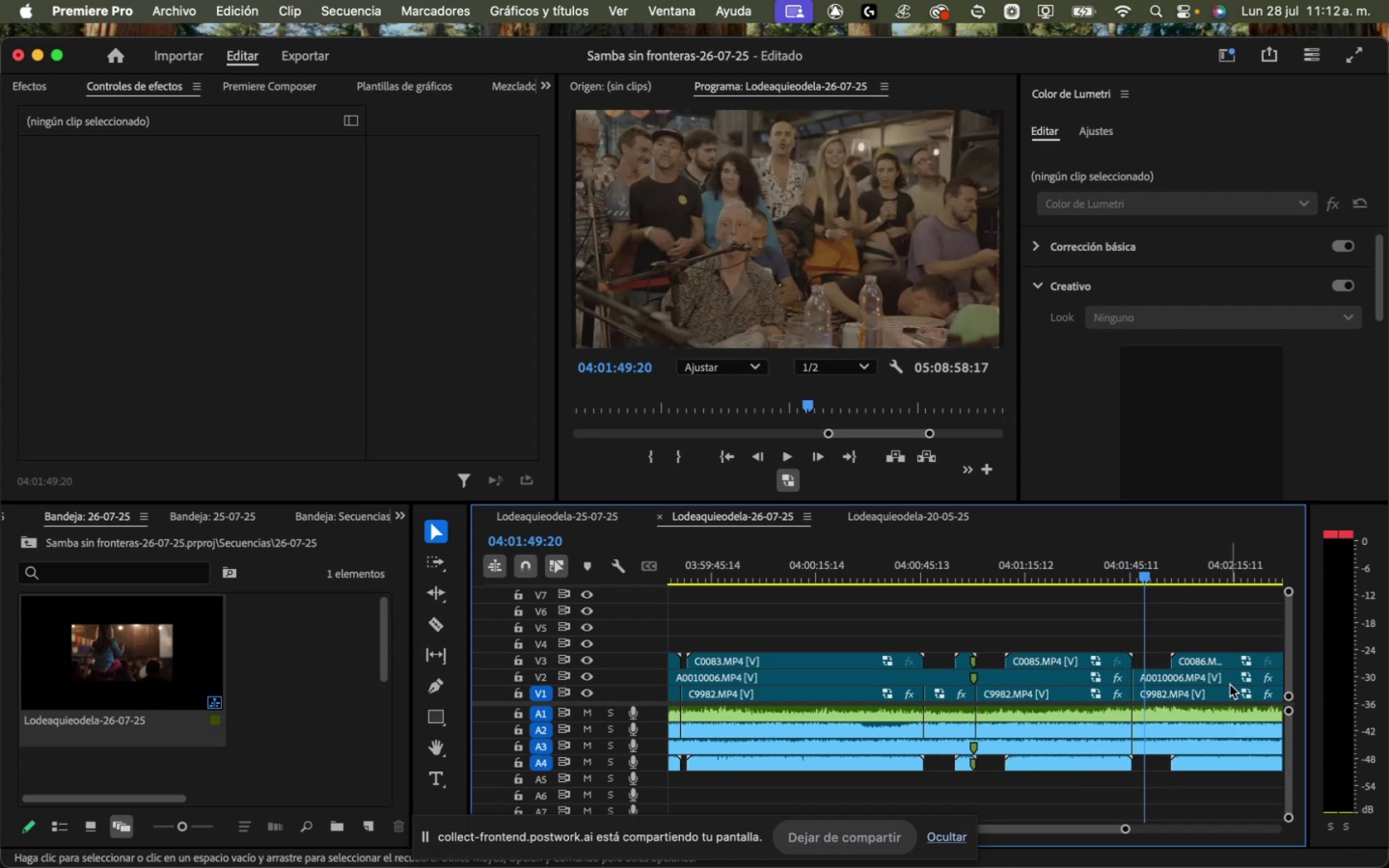 
left_click([1231, 684])
 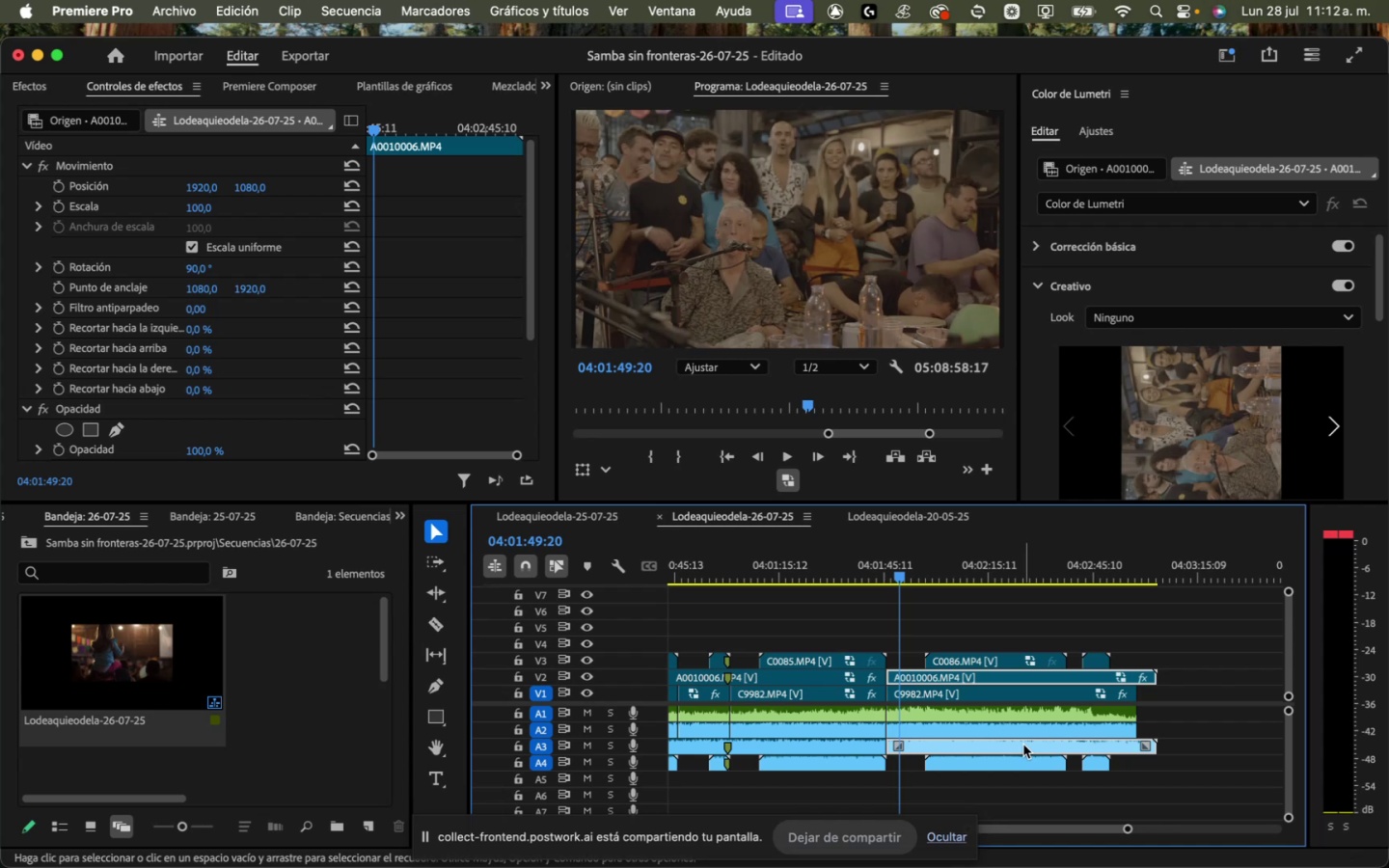 
key(Backspace)
 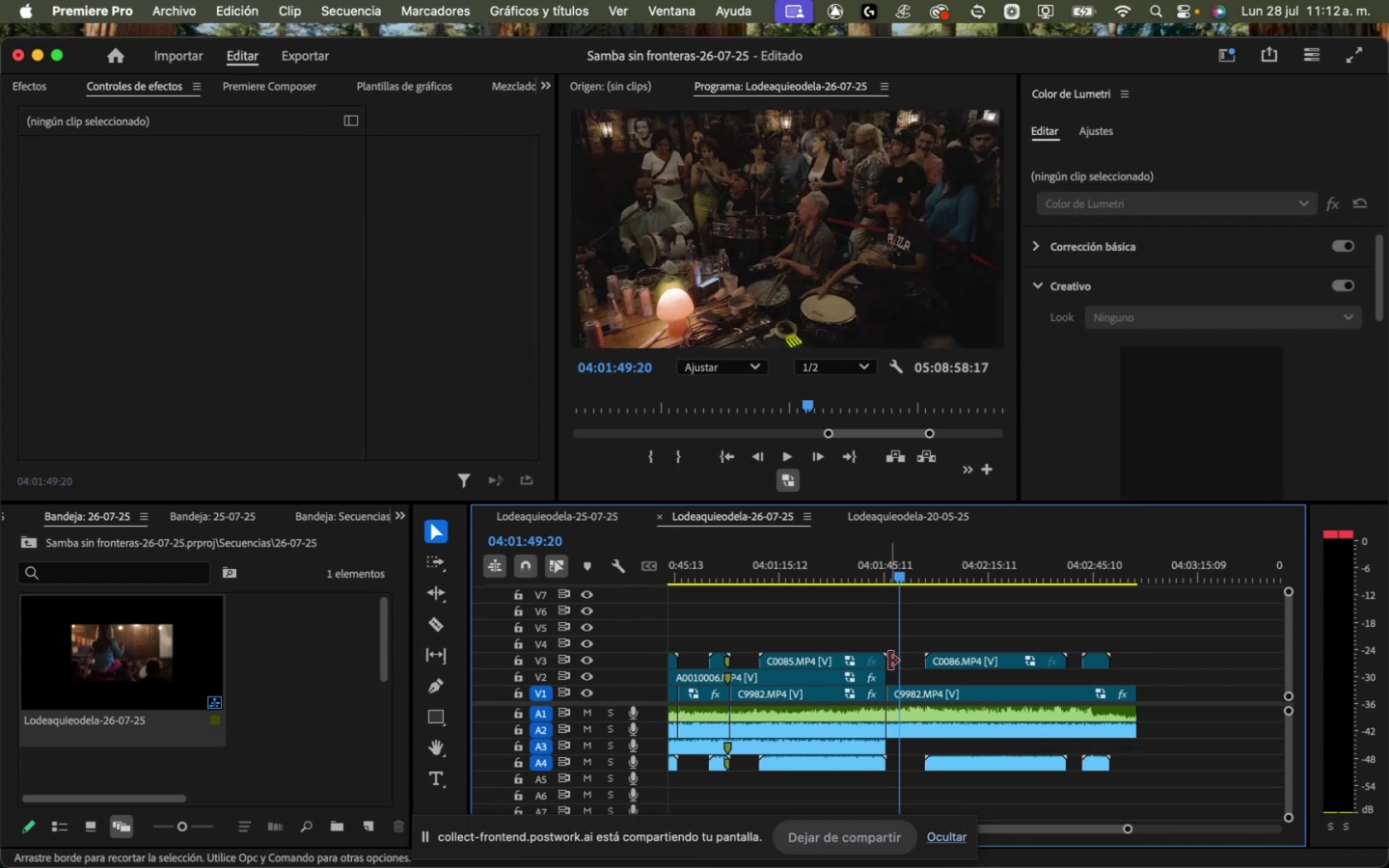 
left_click_drag(start_coordinate=[885, 677], to_coordinate=[1254, 686])
 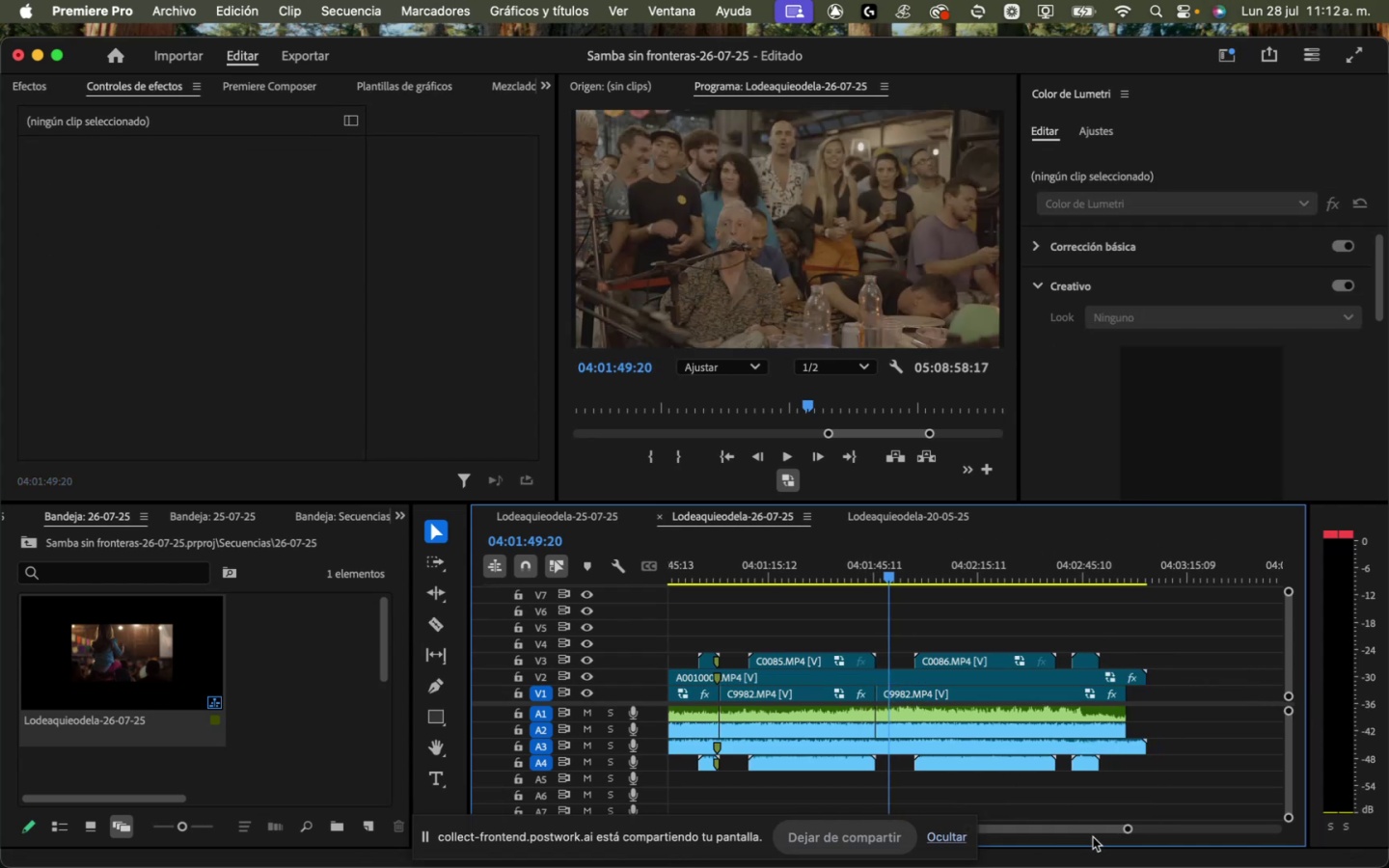 
left_click_drag(start_coordinate=[1127, 829], to_coordinate=[1253, 832])
 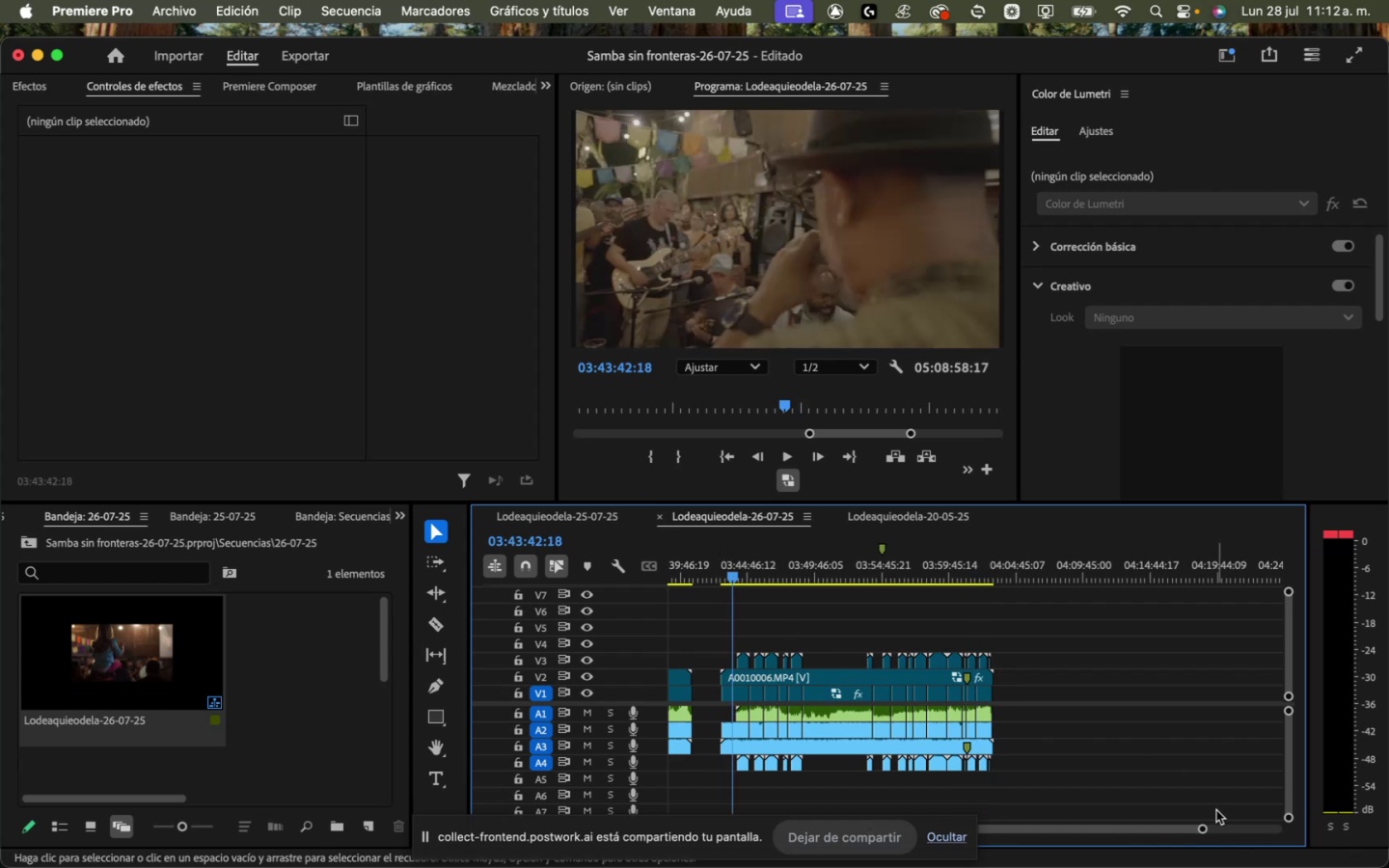 
left_click_drag(start_coordinate=[1205, 832], to_coordinate=[1086, 867])
 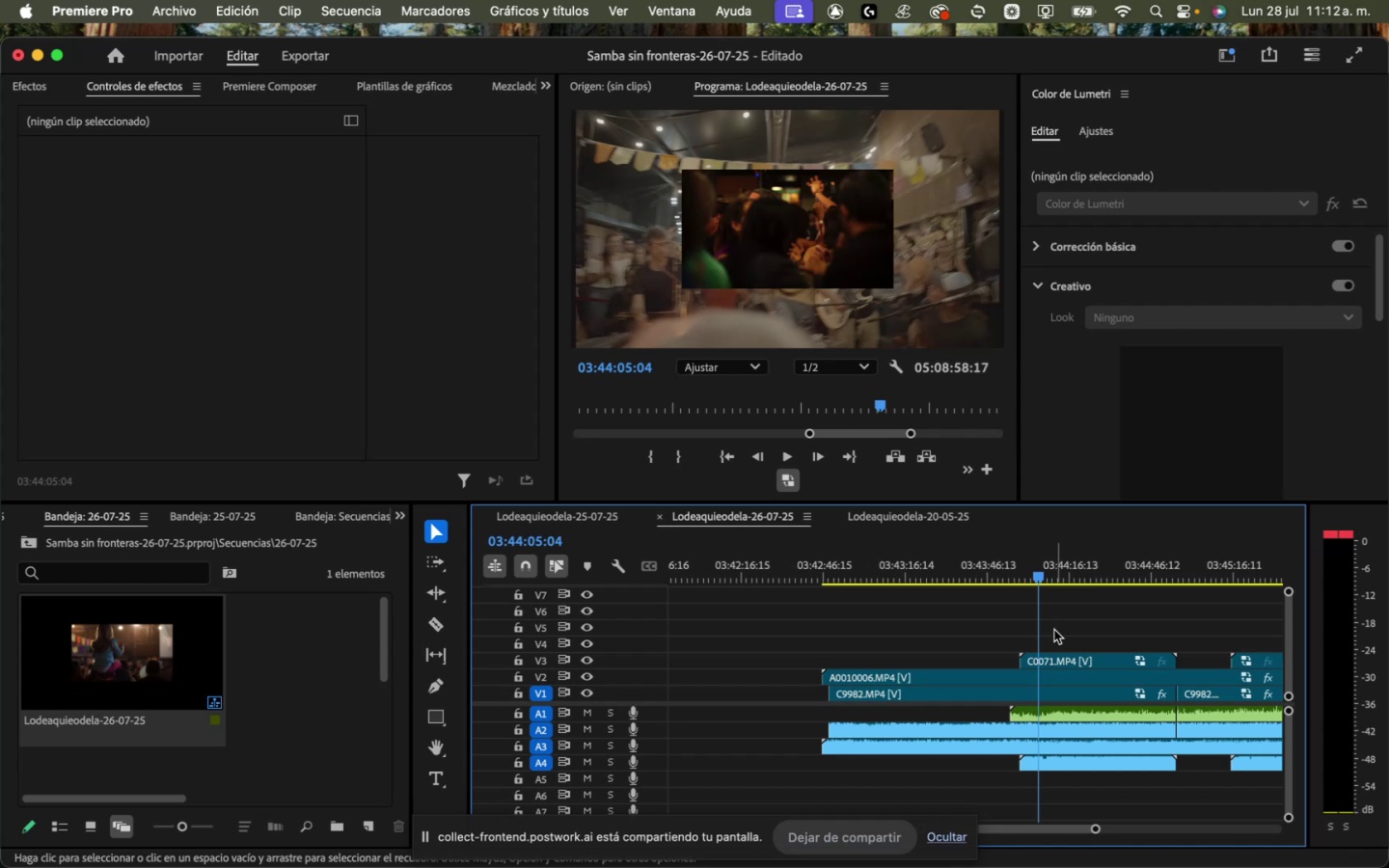 
wait(18.95)
 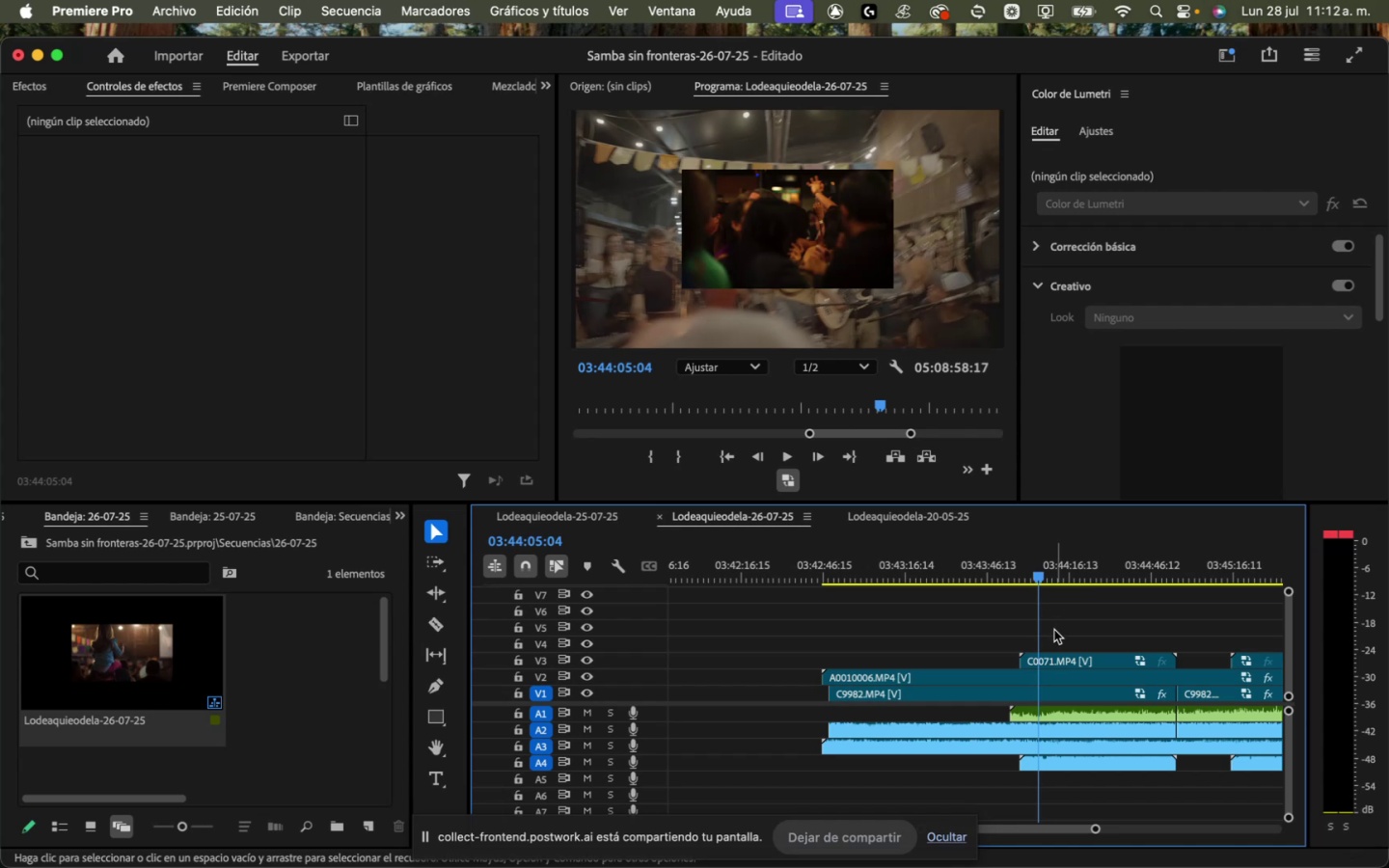 
left_click_drag(start_coordinate=[1049, 829], to_coordinate=[1052, 837])
 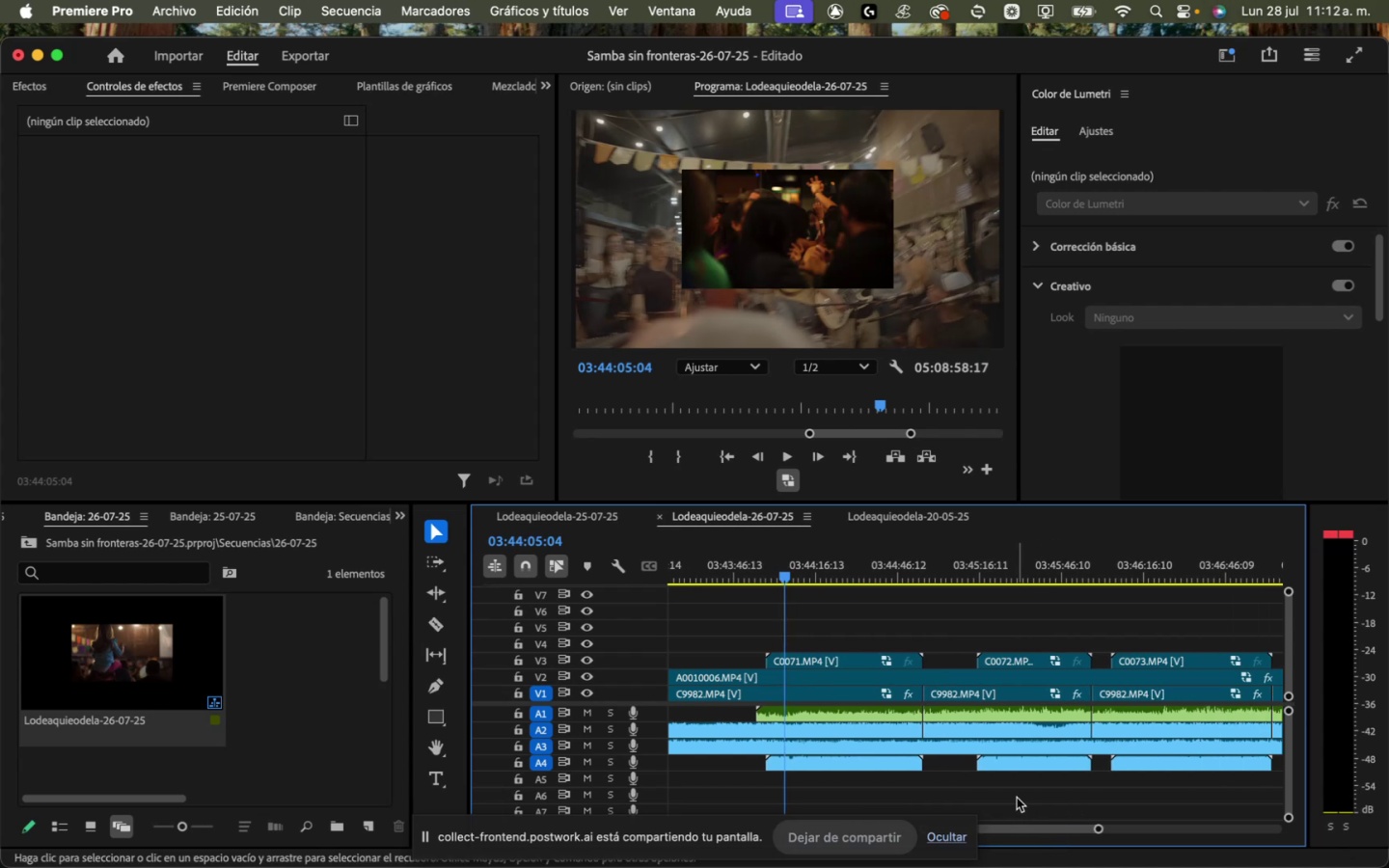 
left_click([1017, 692])
 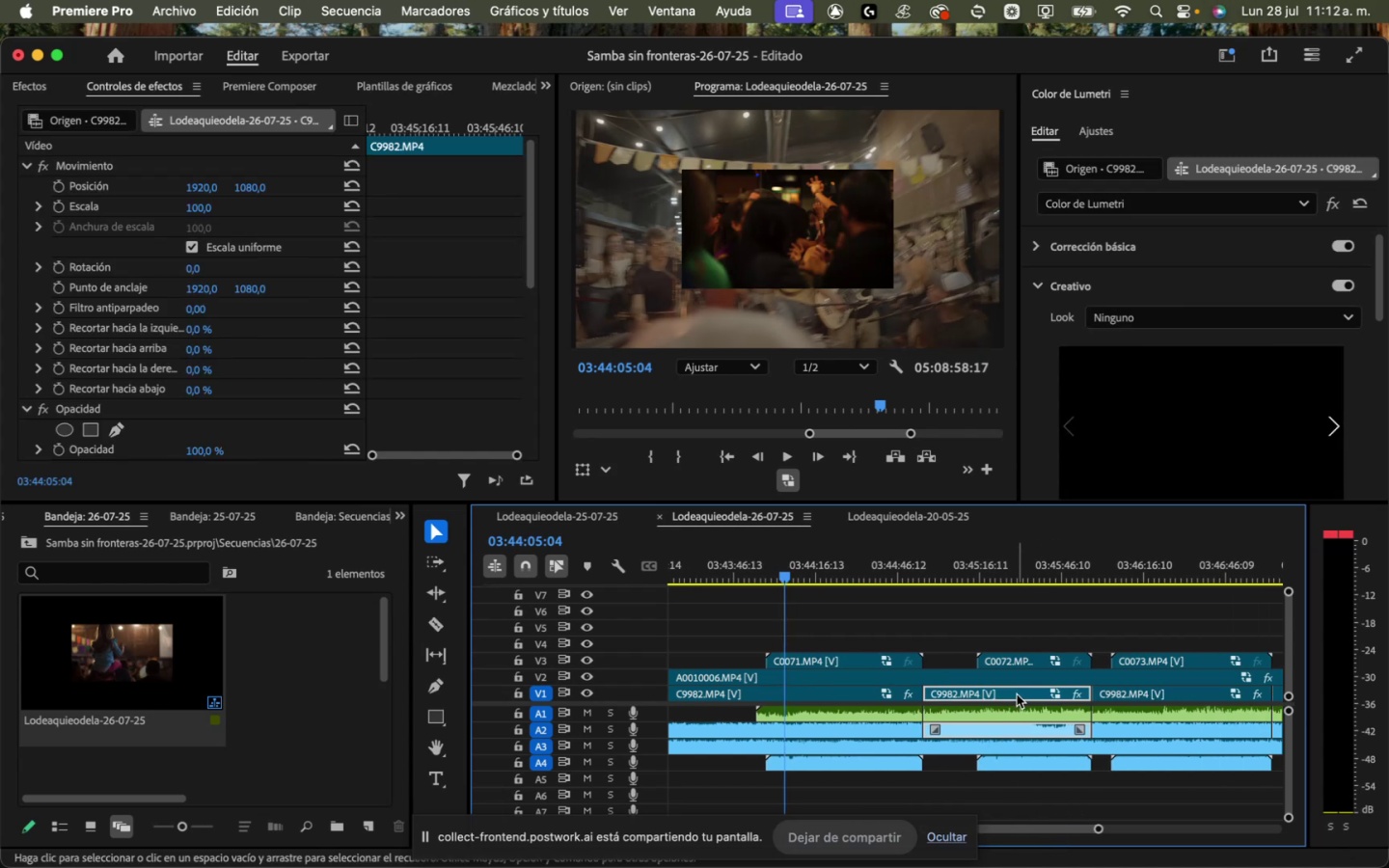 
key(Backspace)
 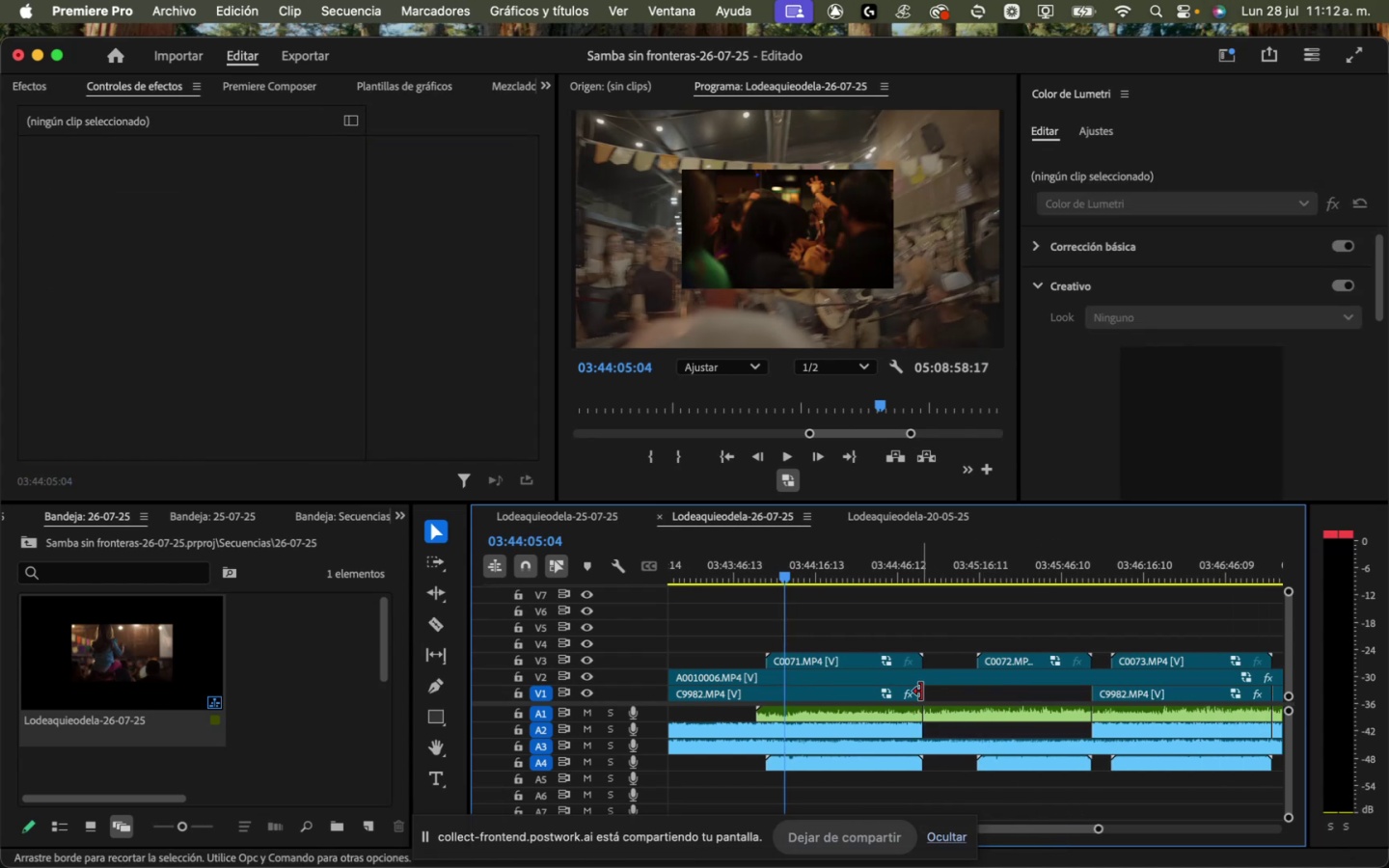 
left_click_drag(start_coordinate=[917, 693], to_coordinate=[1102, 713])
 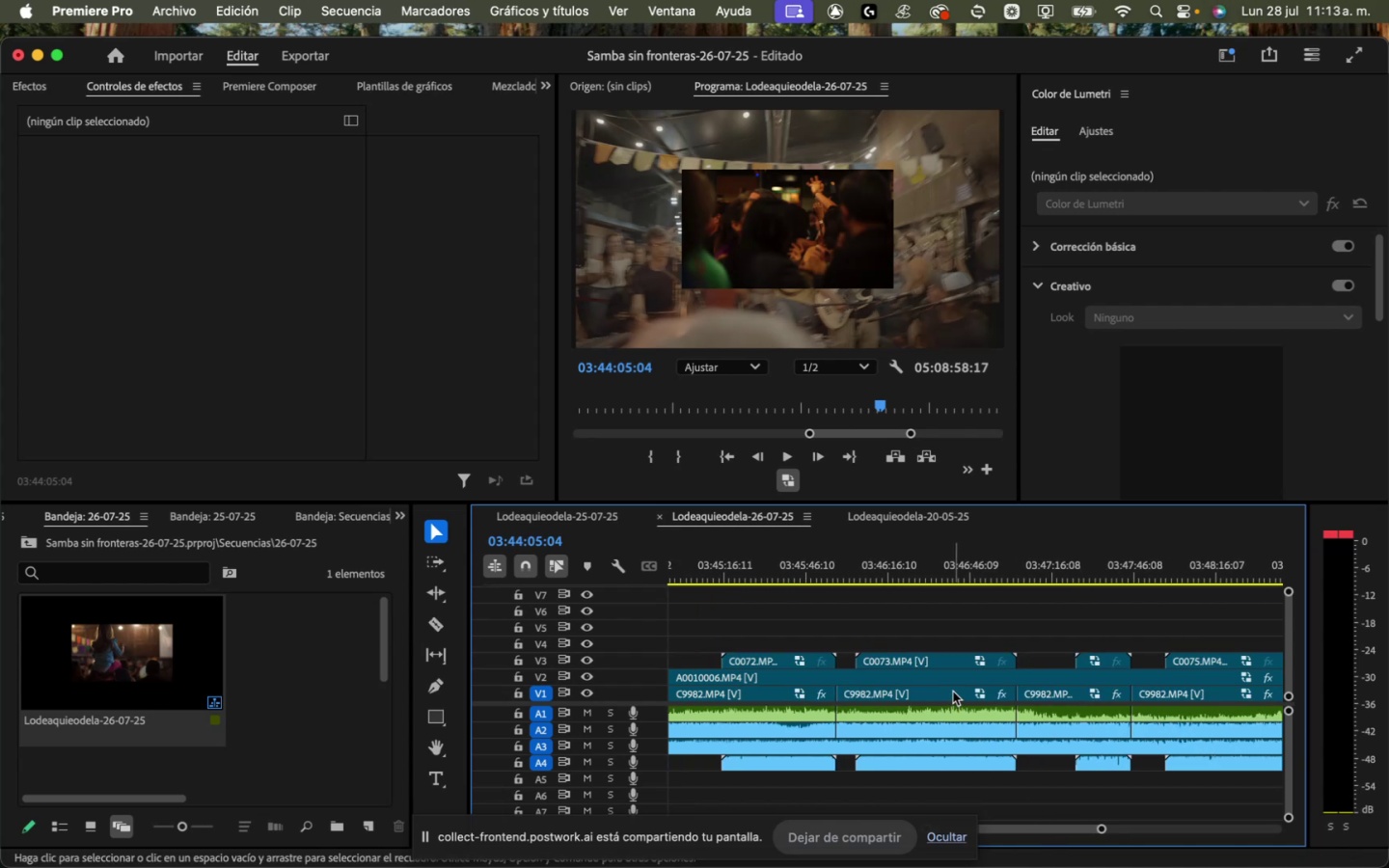 
wait(5.53)
 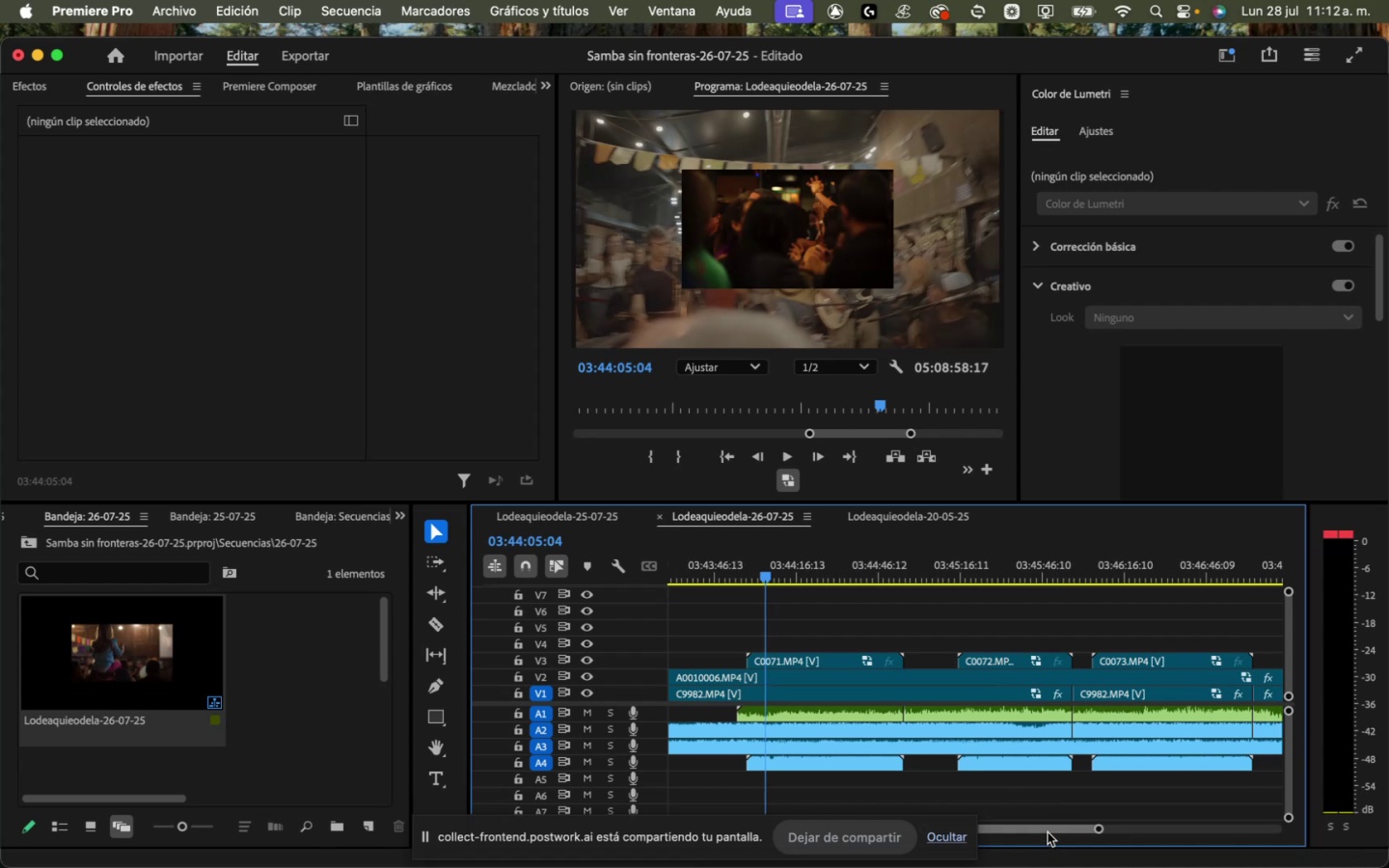 
left_click([953, 692])
 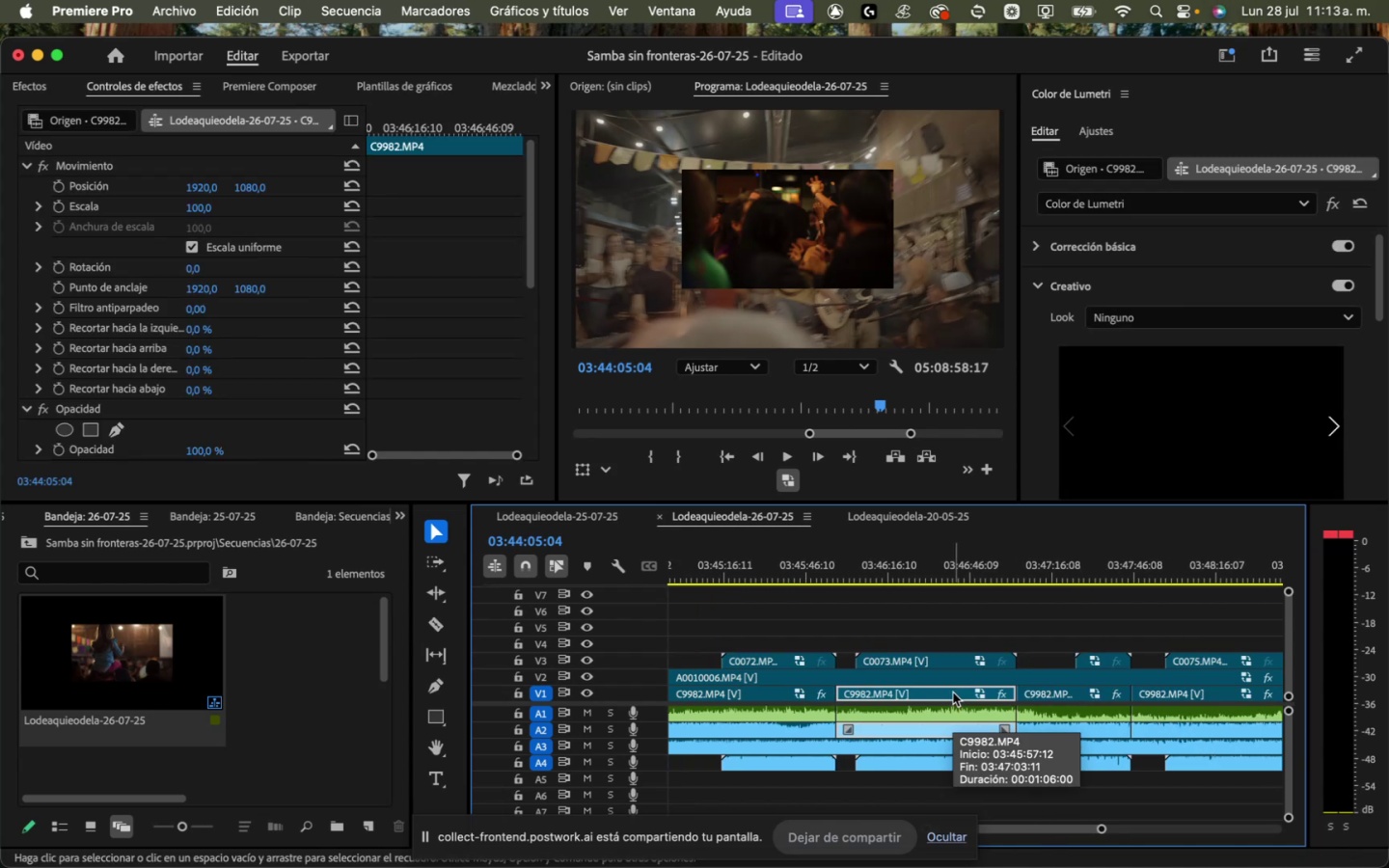 
key(Backspace)
 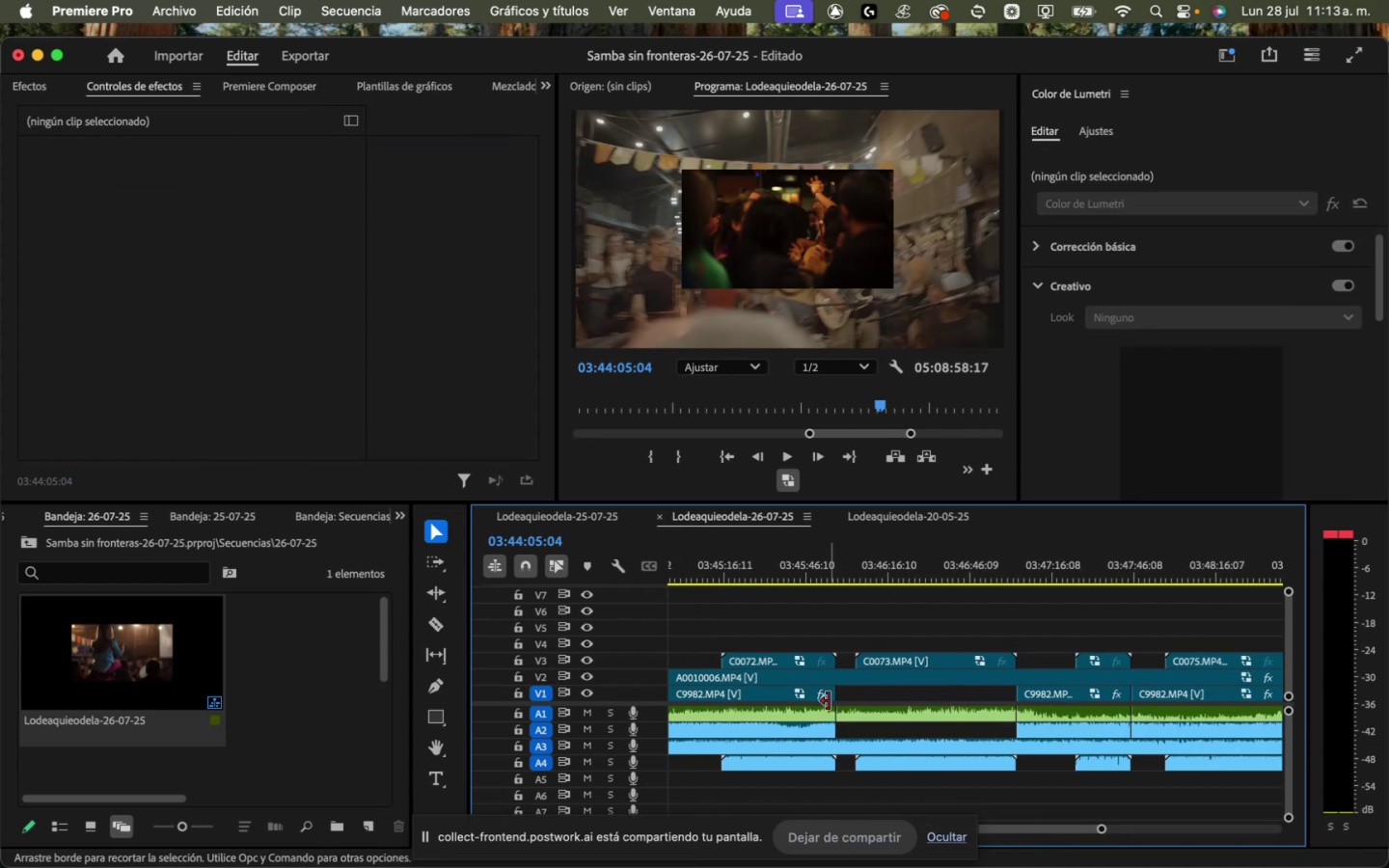 
left_click_drag(start_coordinate=[831, 696], to_coordinate=[1010, 719])
 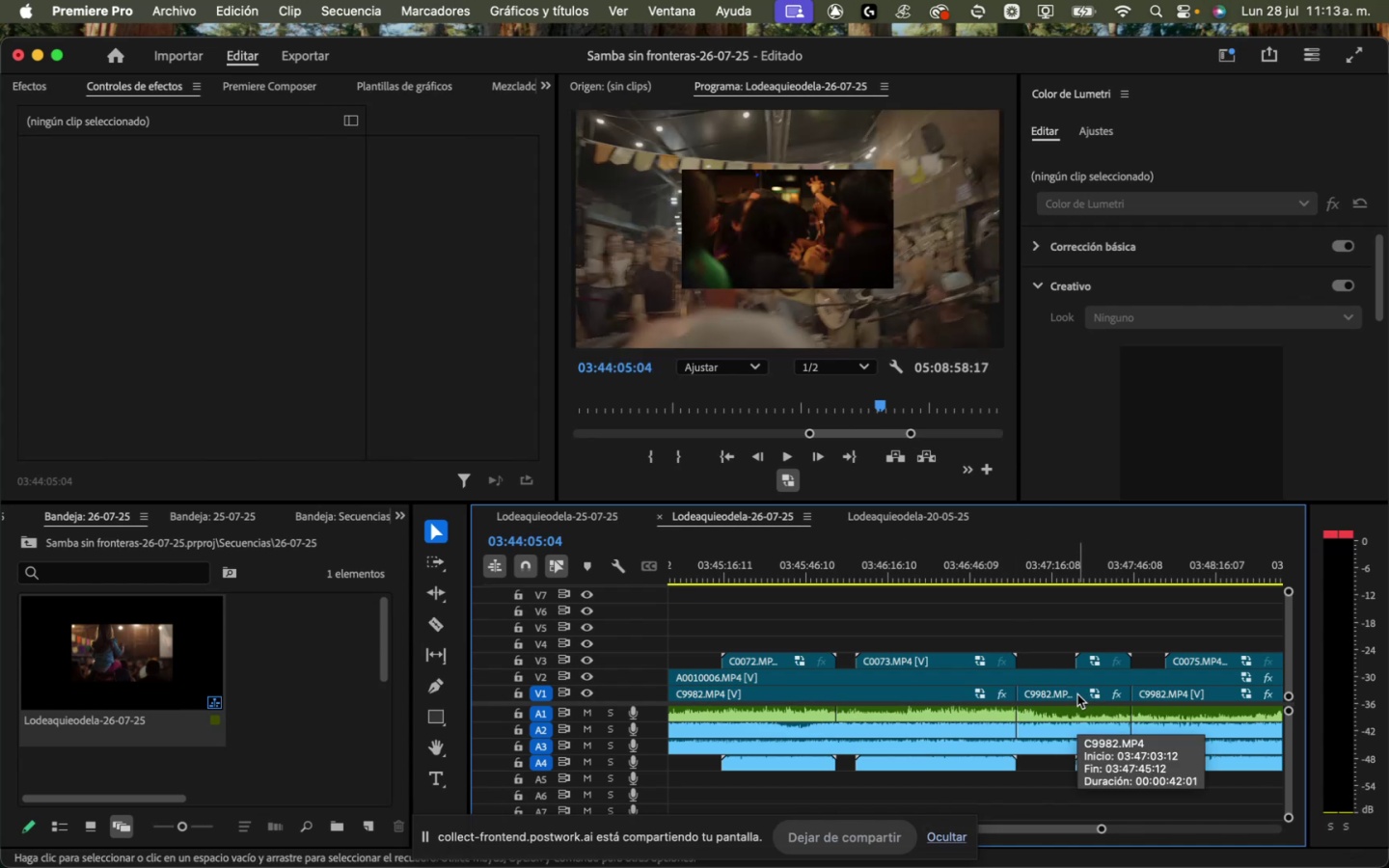 
right_click([1077, 694])
 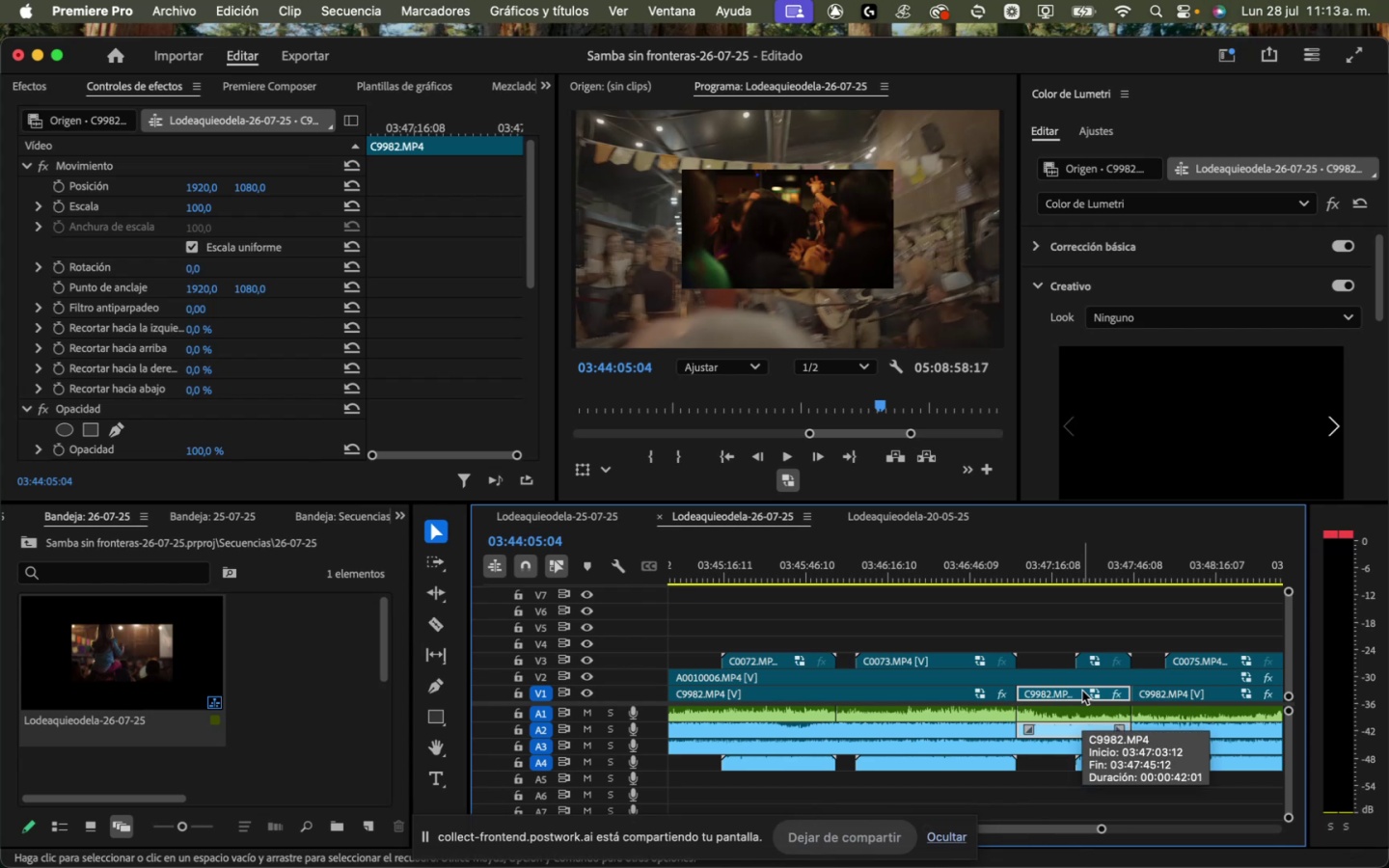 
wait(12.03)
 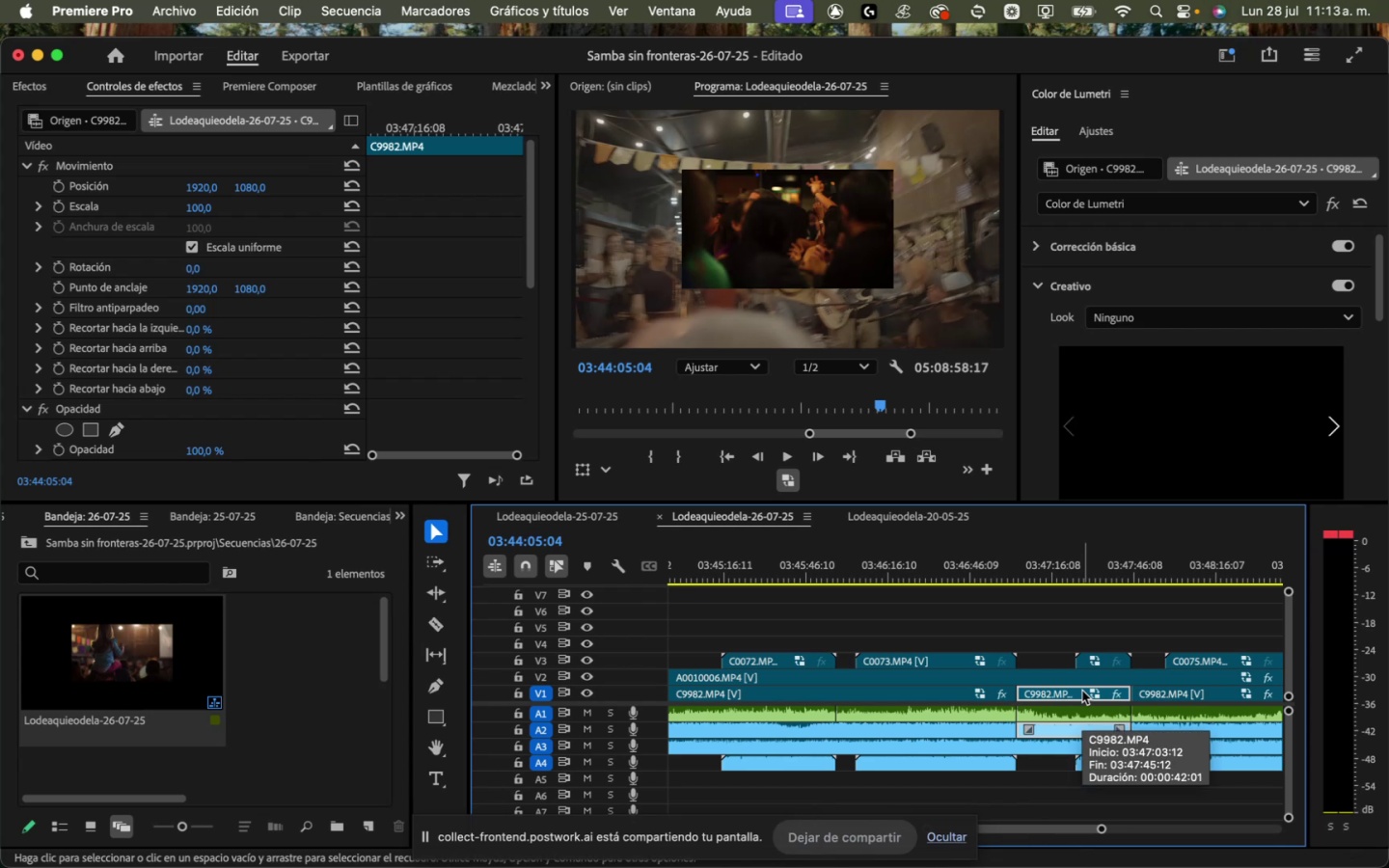 
key(Backspace)
 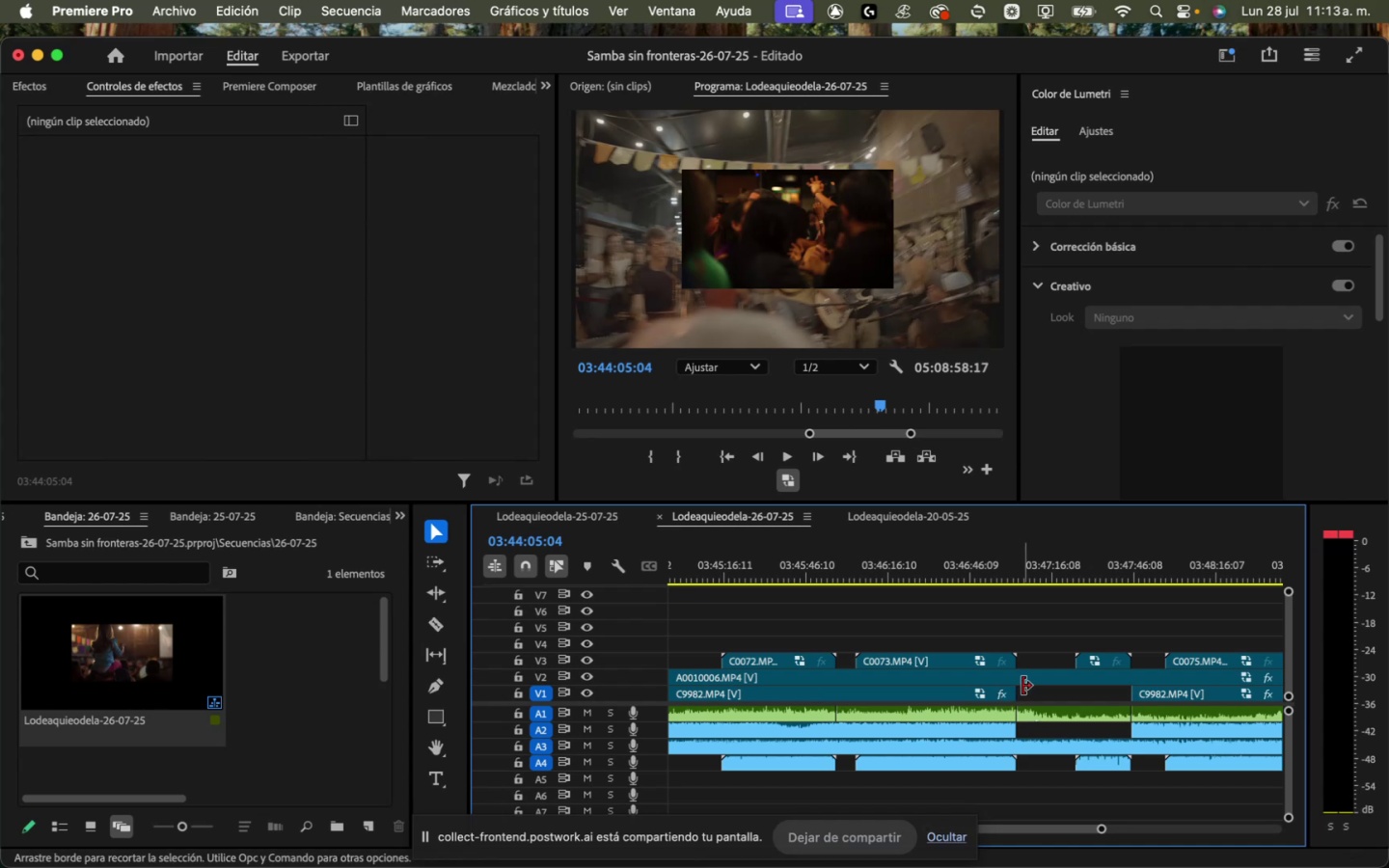 
left_click_drag(start_coordinate=[1010, 695], to_coordinate=[1126, 707])
 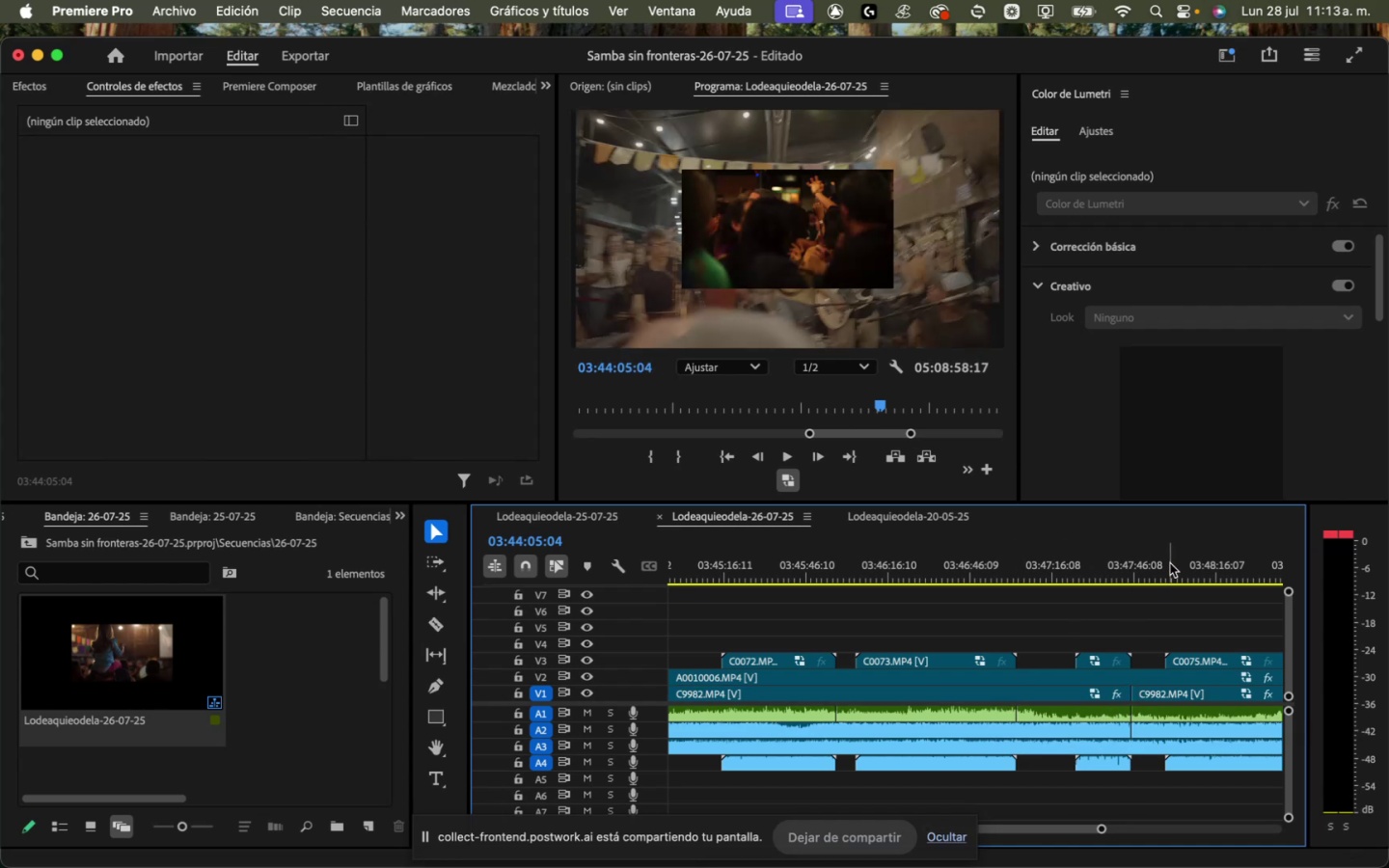 
left_click([1177, 545])
 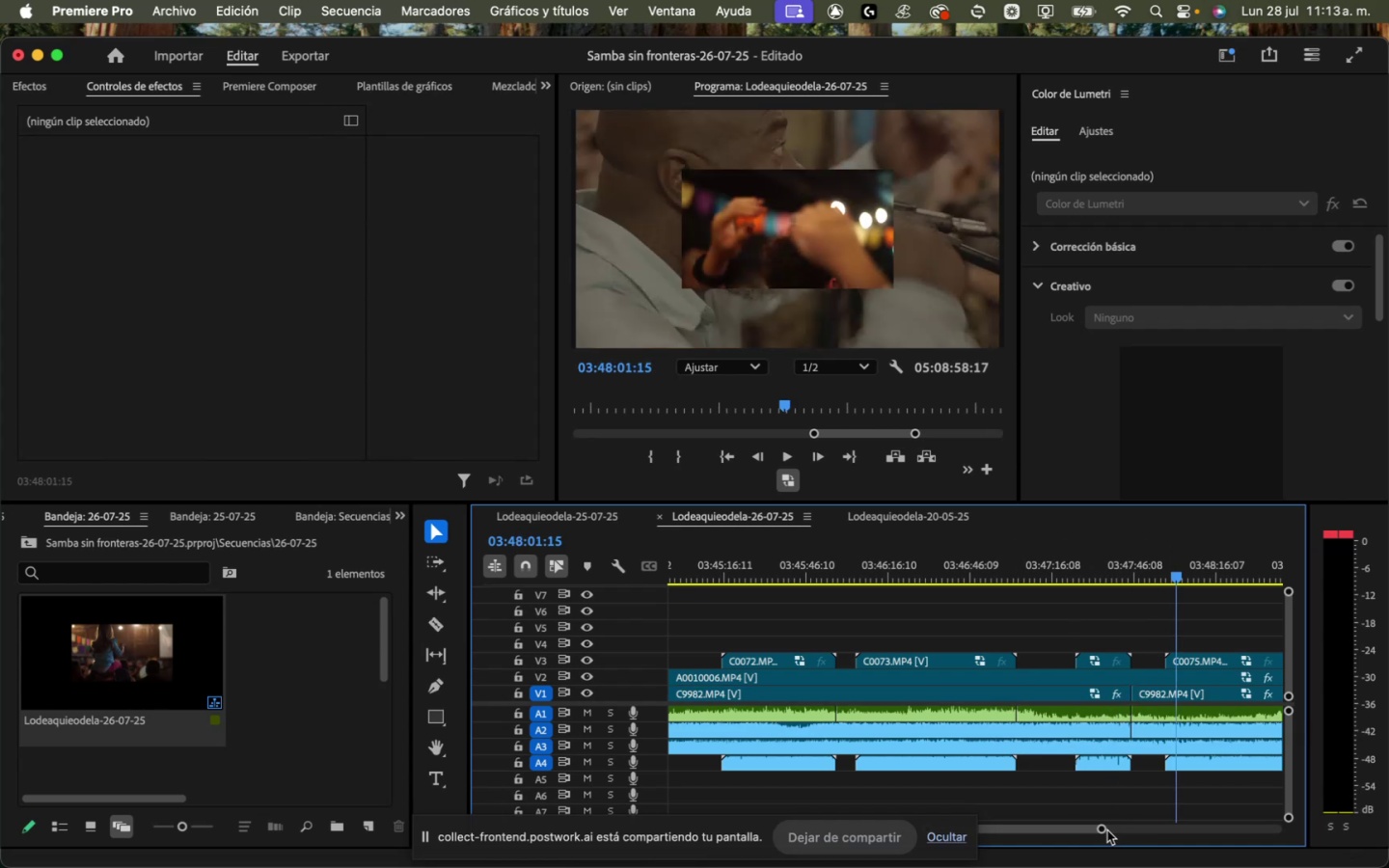 
left_click_drag(start_coordinate=[1105, 831], to_coordinate=[1092, 831])
 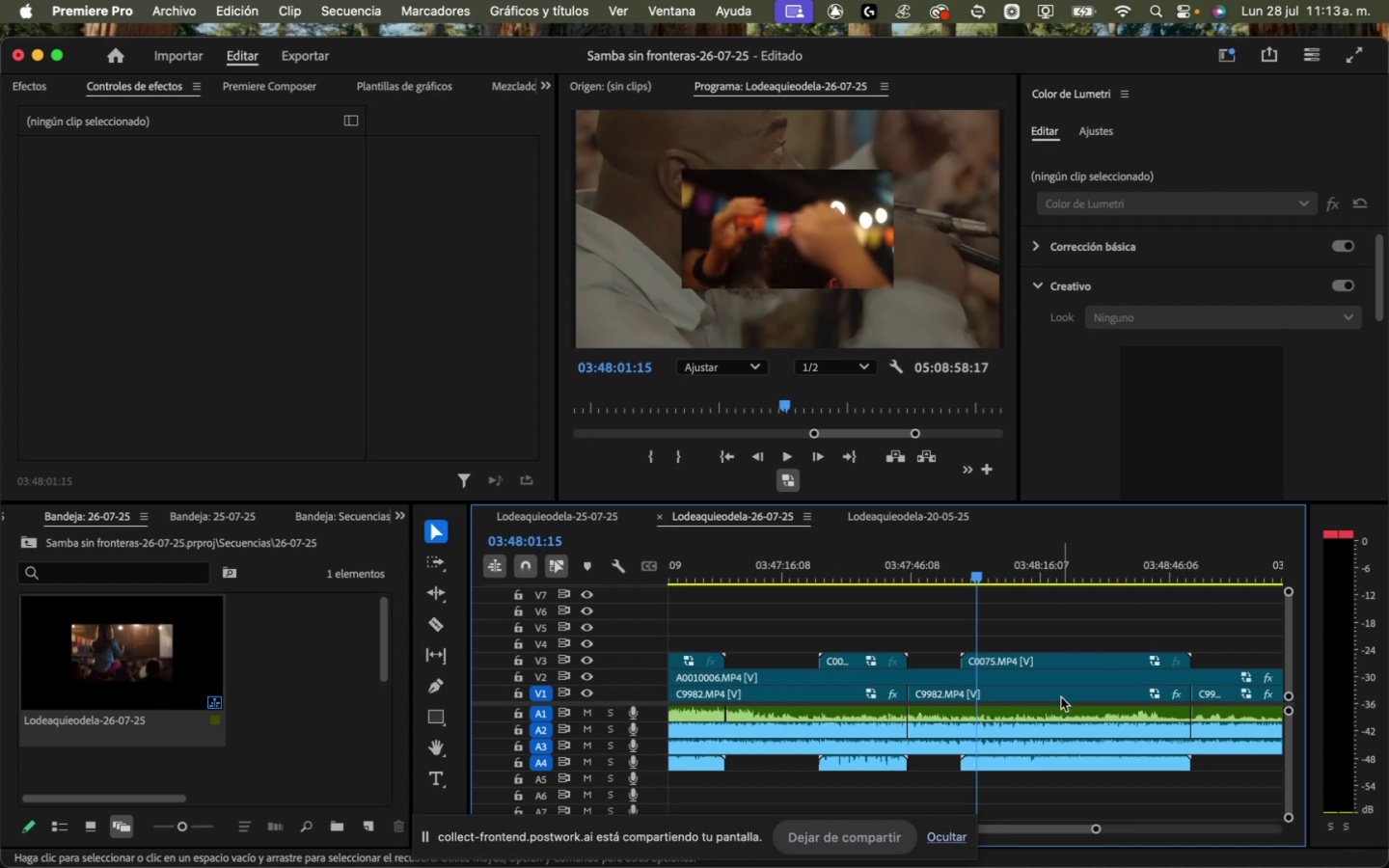 
wait(7.27)
 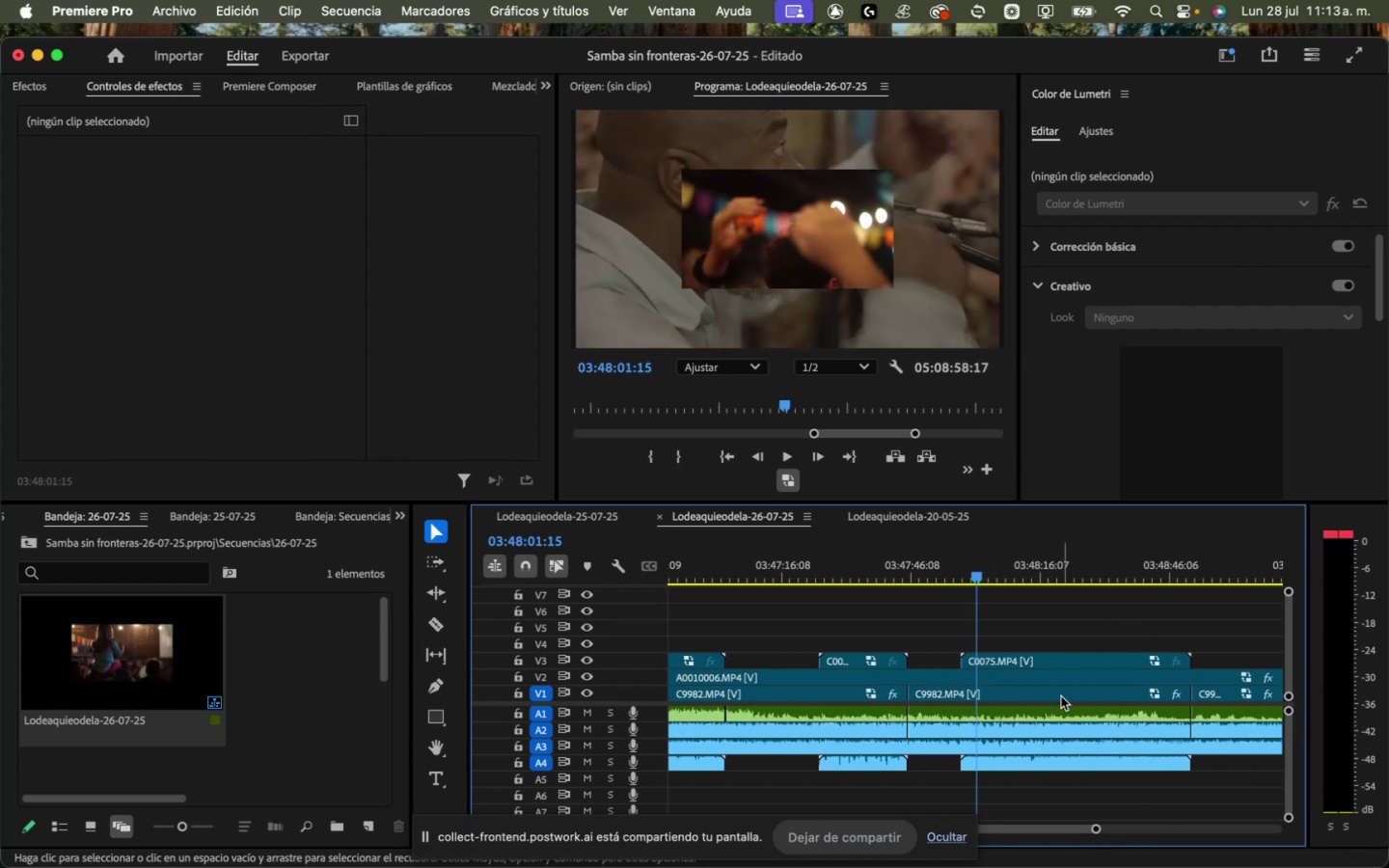 
key(Backspace)
 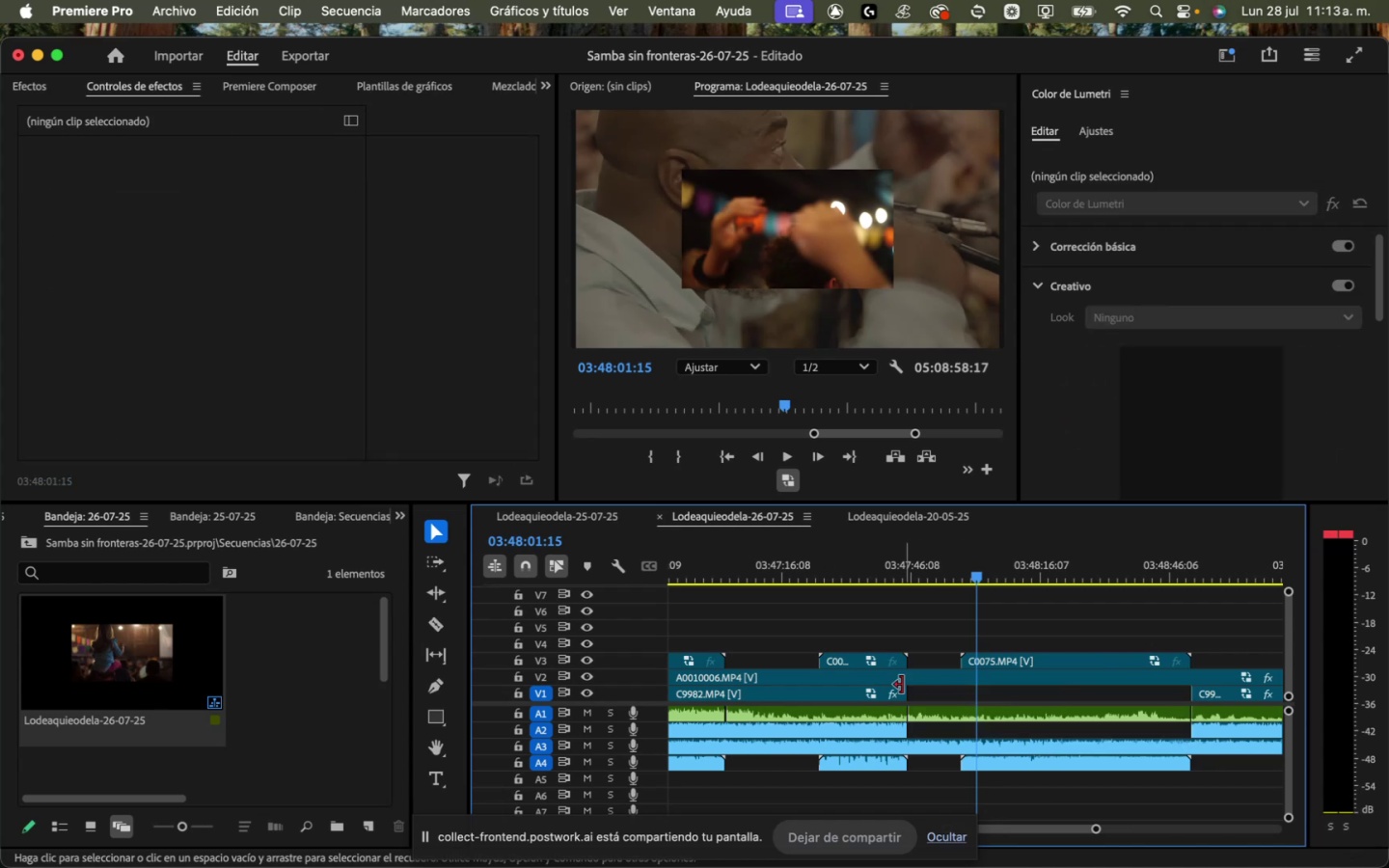 
left_click_drag(start_coordinate=[900, 691], to_coordinate=[1184, 692])
 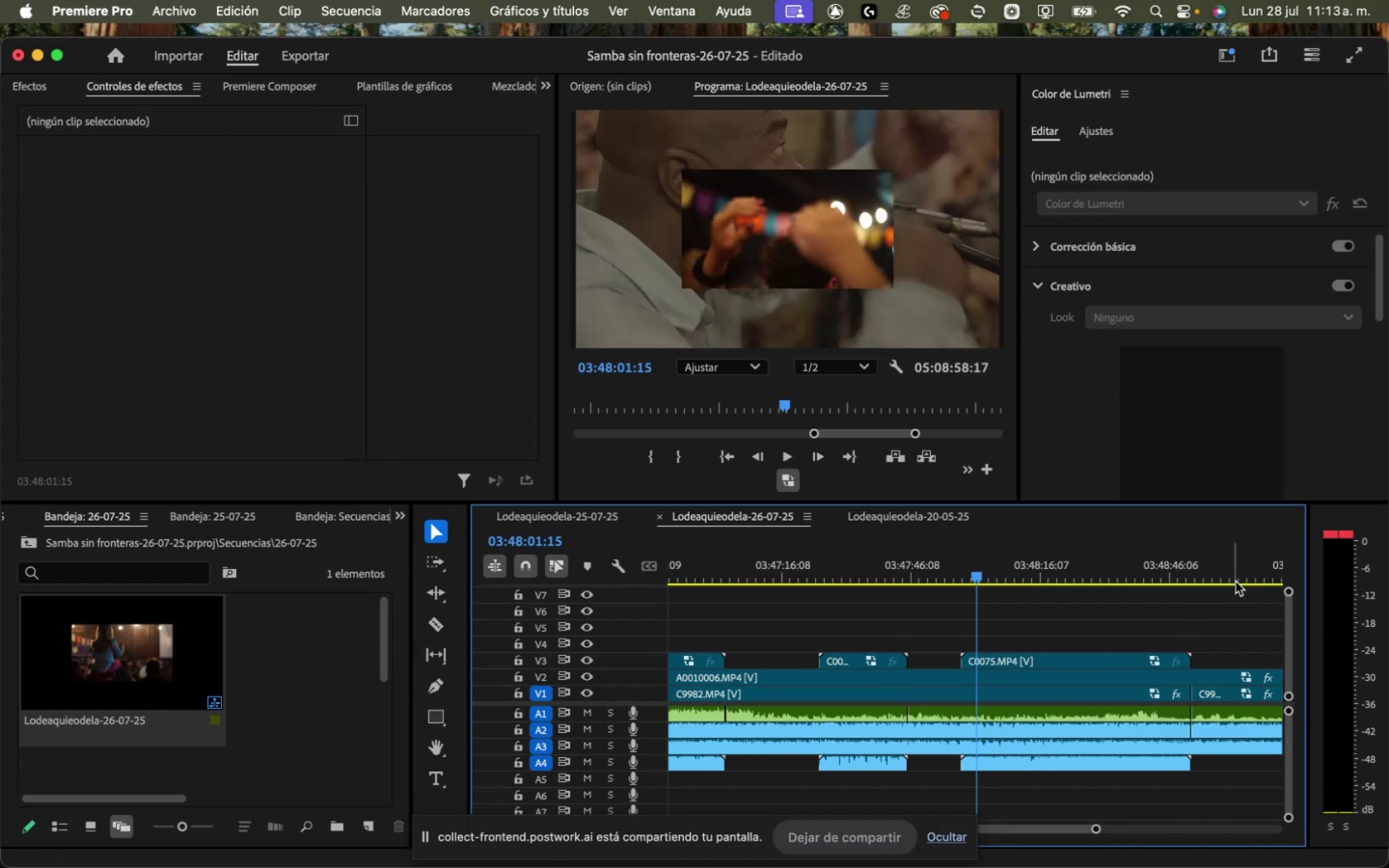 
left_click([1245, 560])
 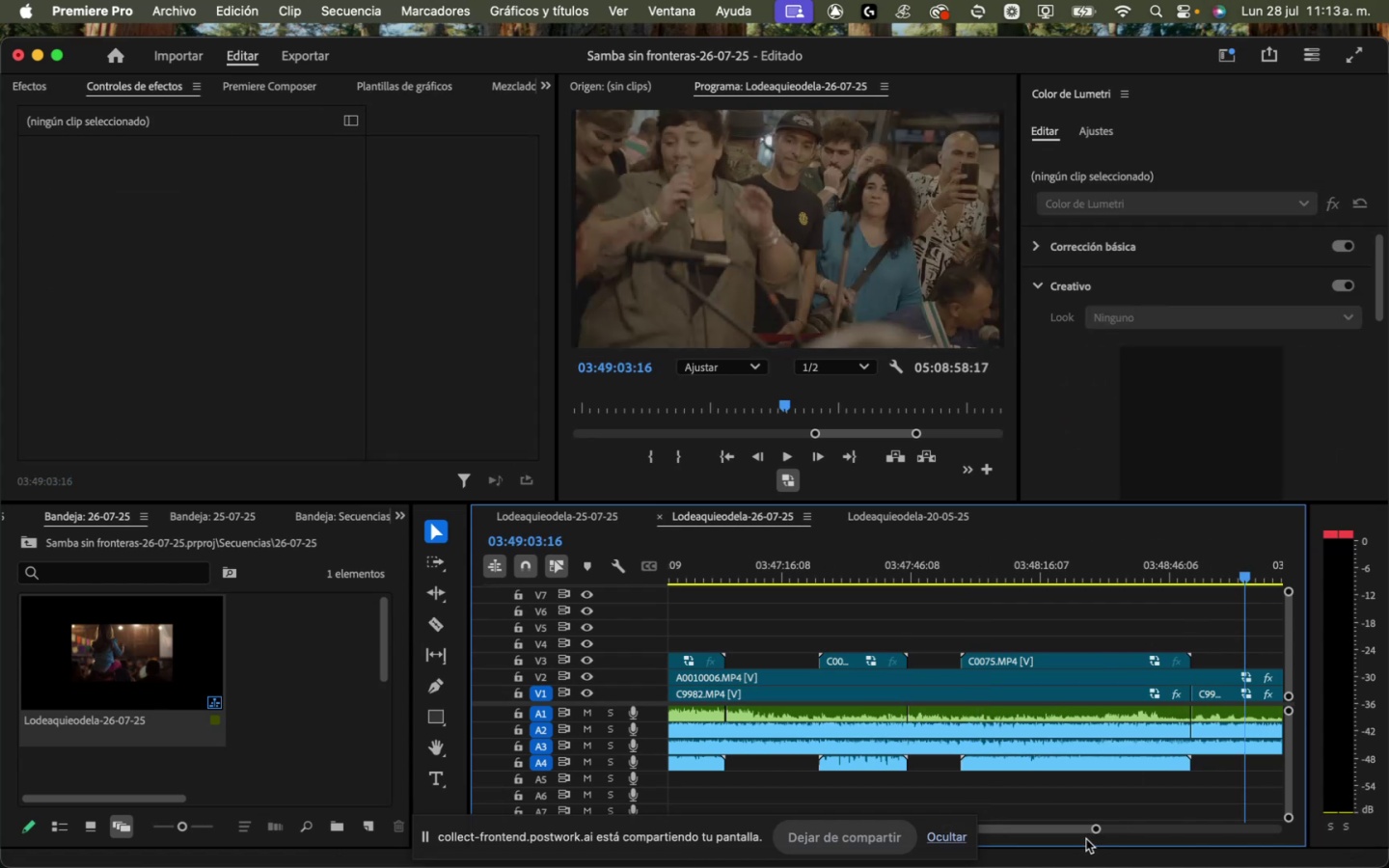 
left_click_drag(start_coordinate=[1090, 830], to_coordinate=[1097, 828])
 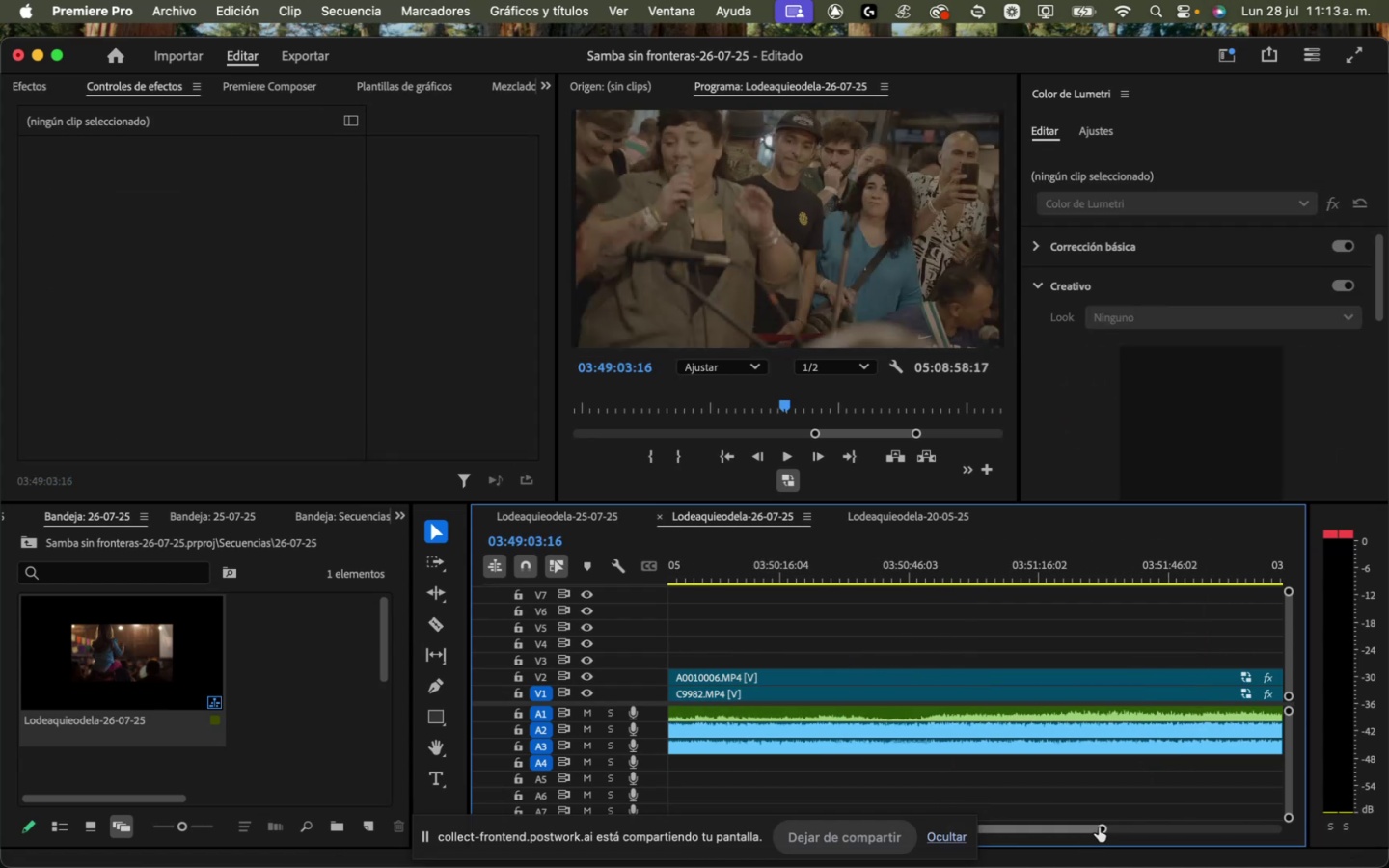 
left_click_drag(start_coordinate=[1099, 827], to_coordinate=[1171, 816])
 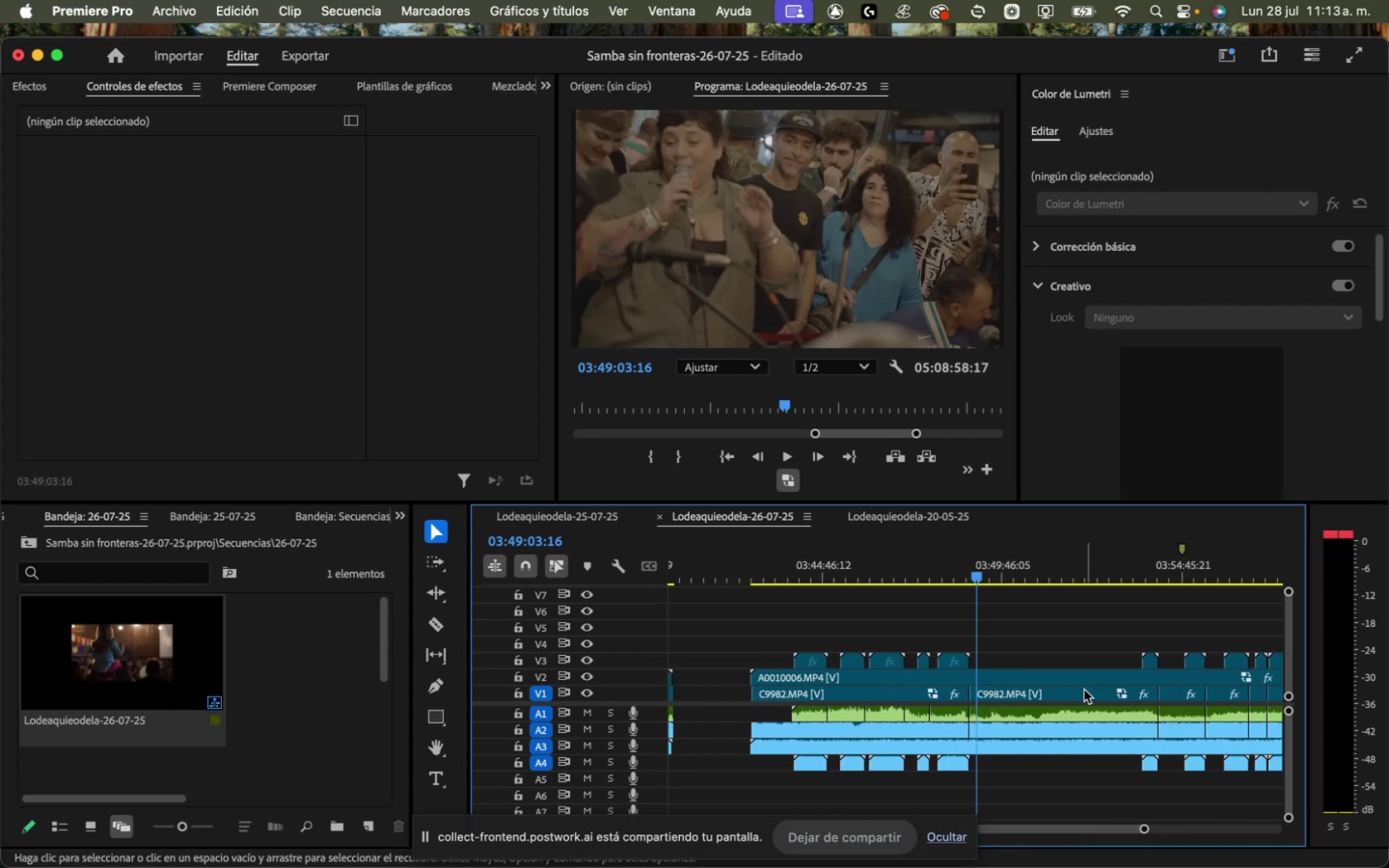 
left_click([1082, 692])
 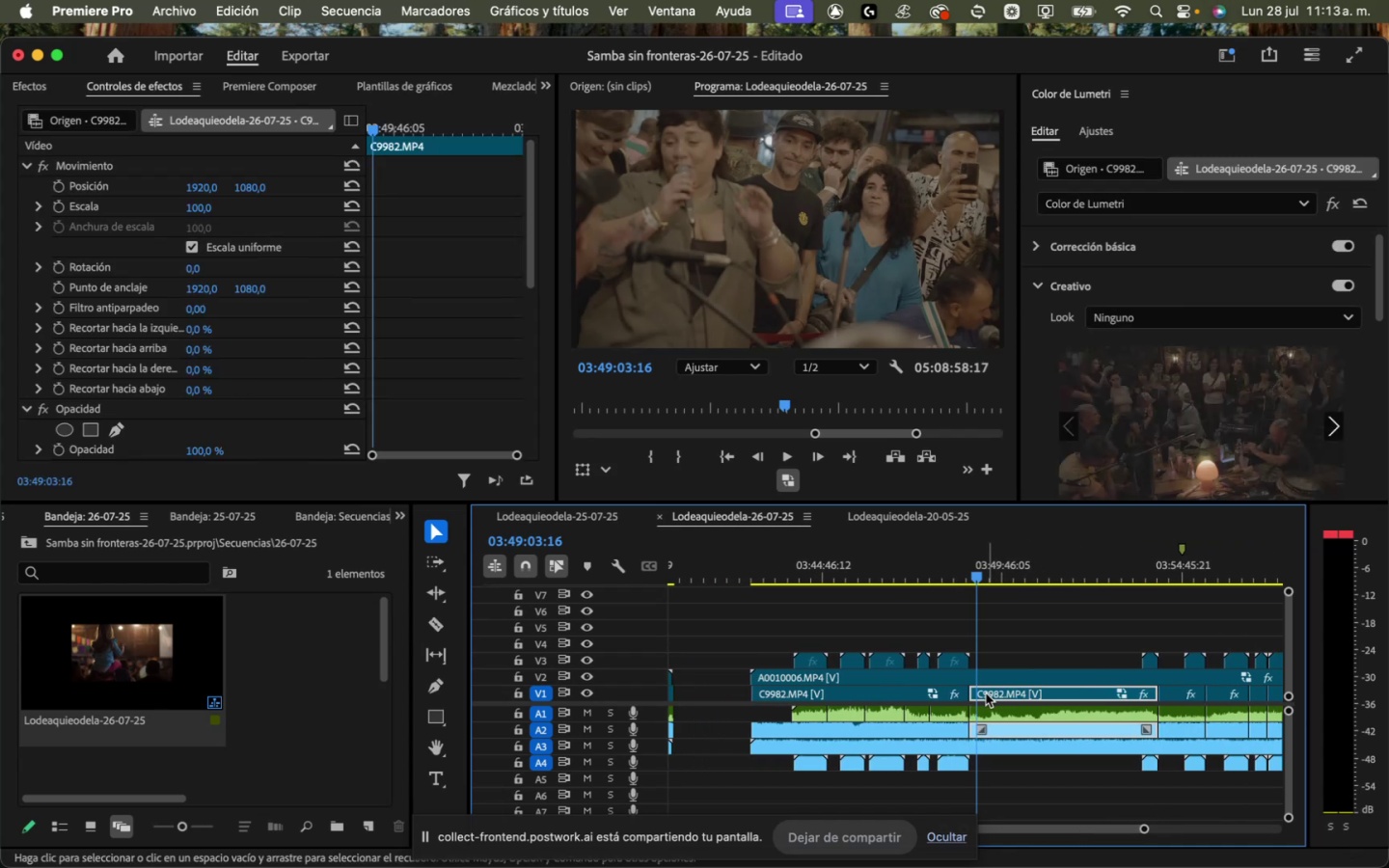 
key(Backspace)
 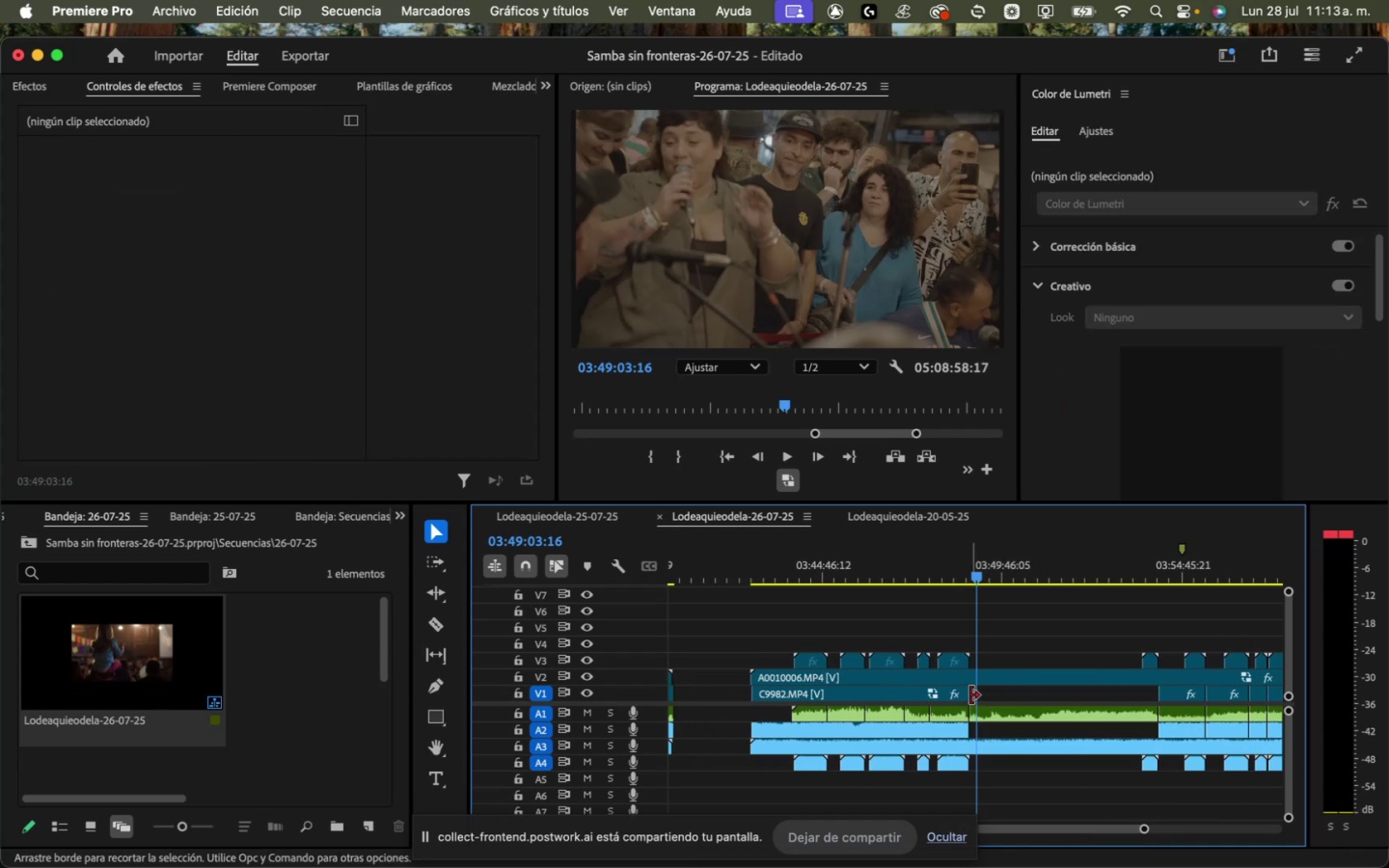 
left_click_drag(start_coordinate=[967, 692], to_coordinate=[1152, 699])
 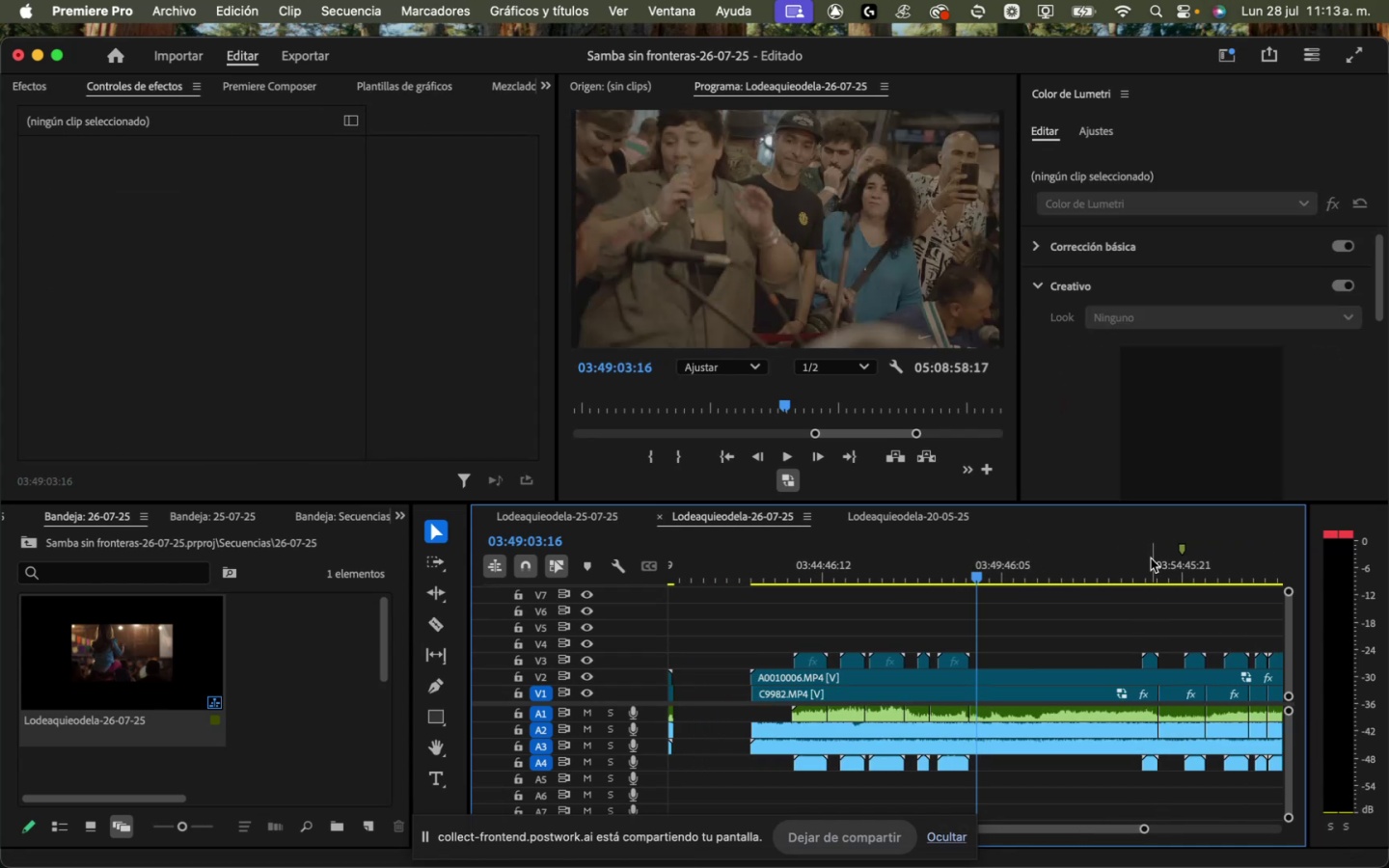 
left_click([1152, 552])
 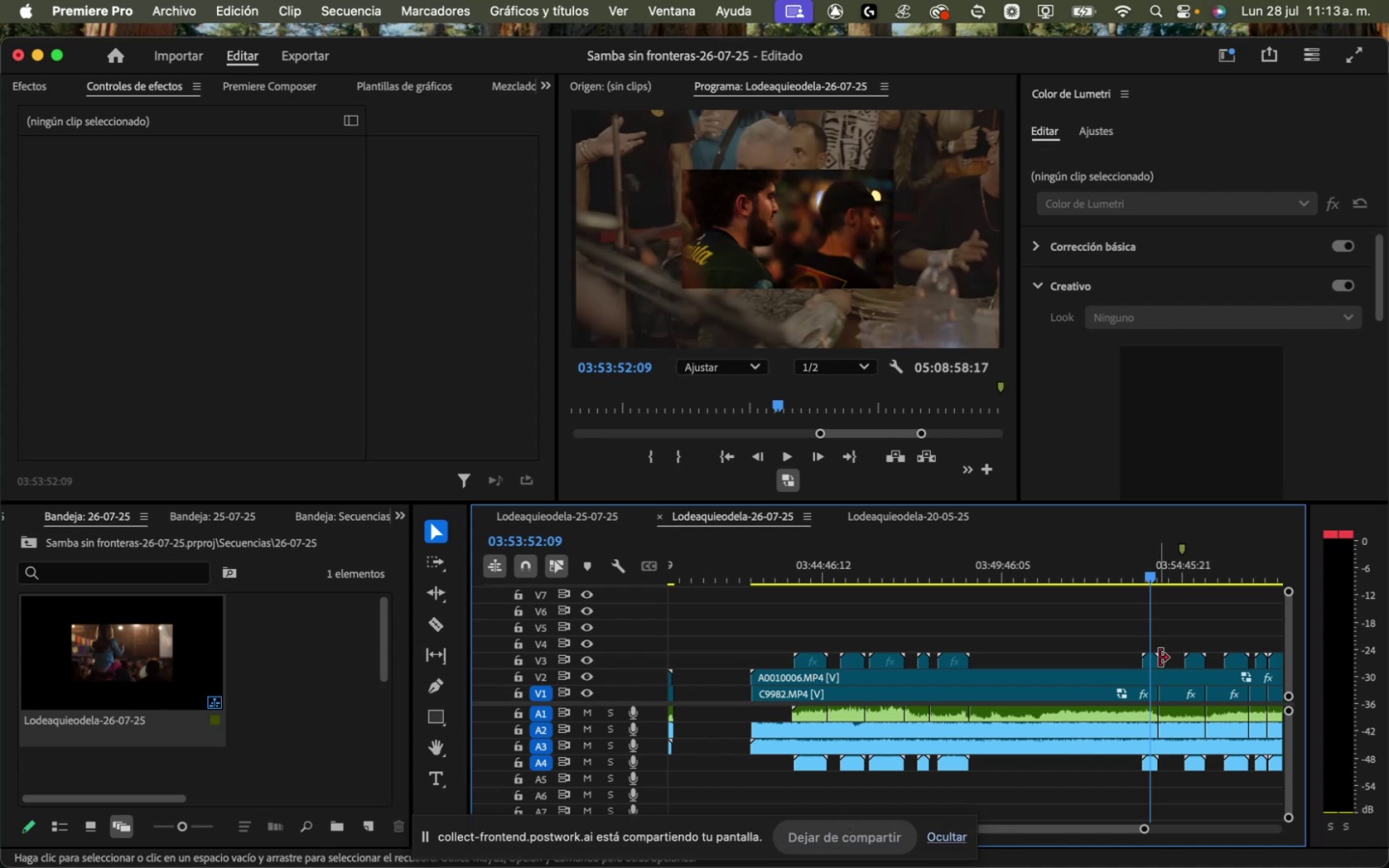 
mouse_move([1185, 675])
 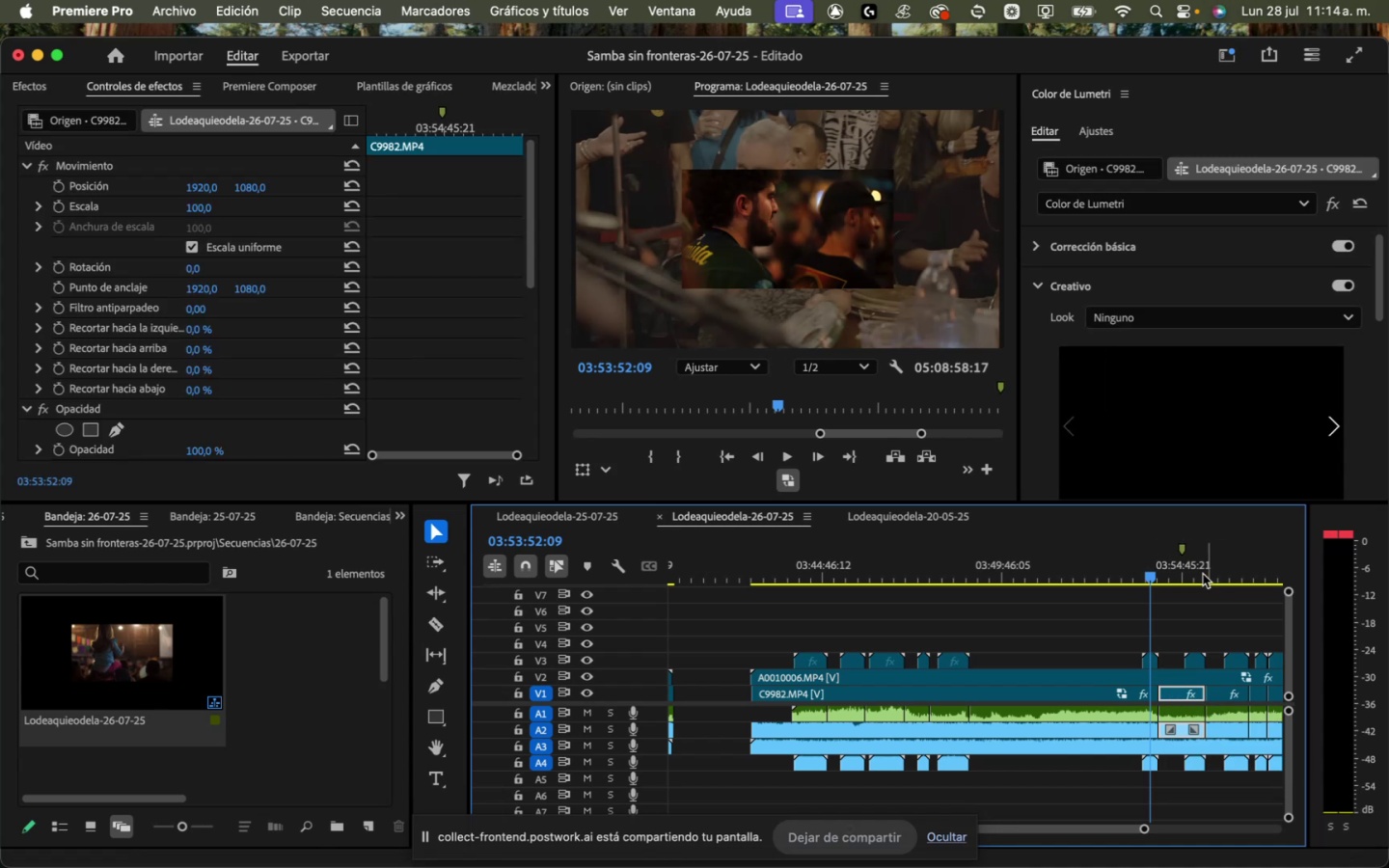 
left_click([1188, 556])
 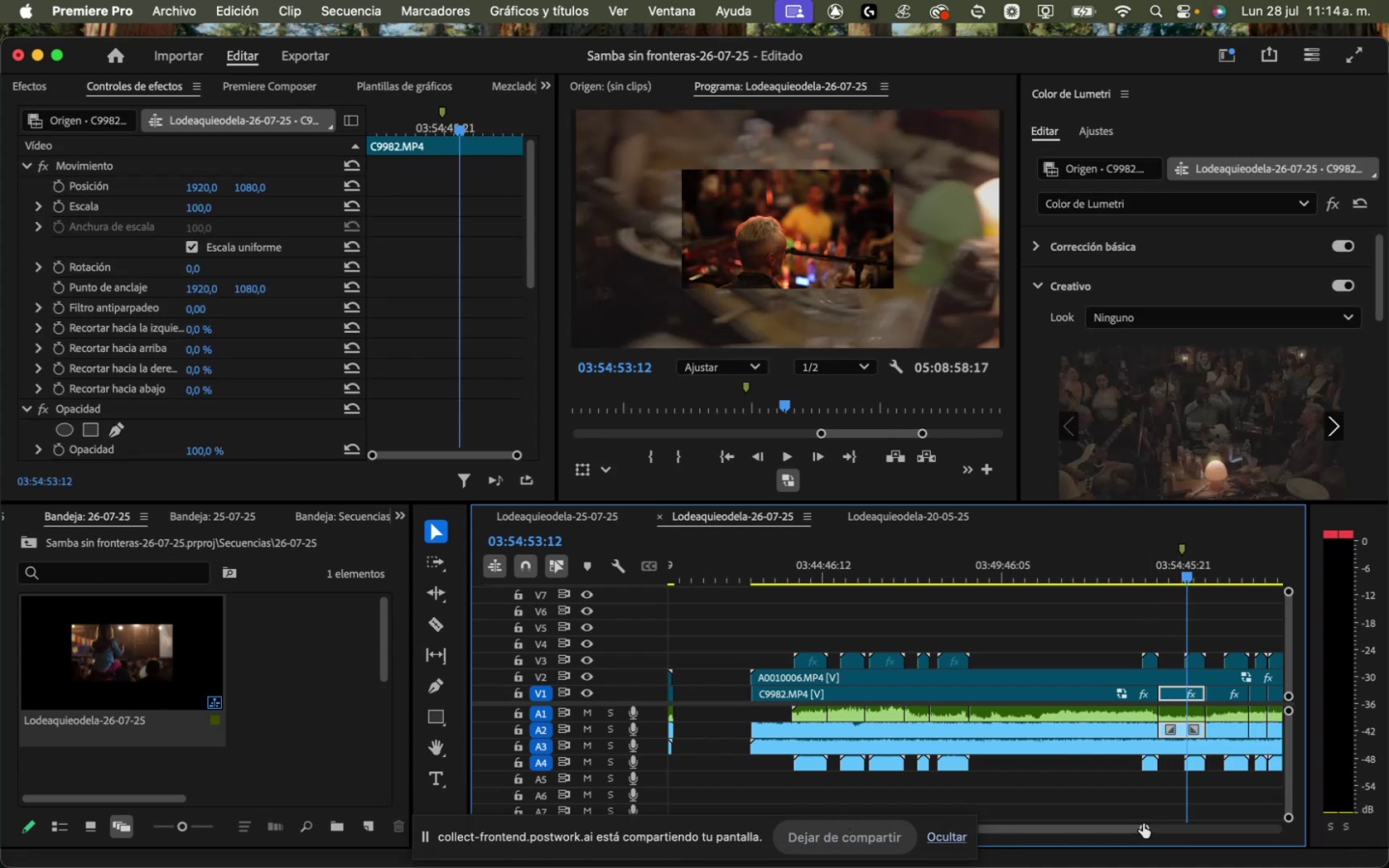 
left_click_drag(start_coordinate=[1143, 826], to_coordinate=[1112, 831])
 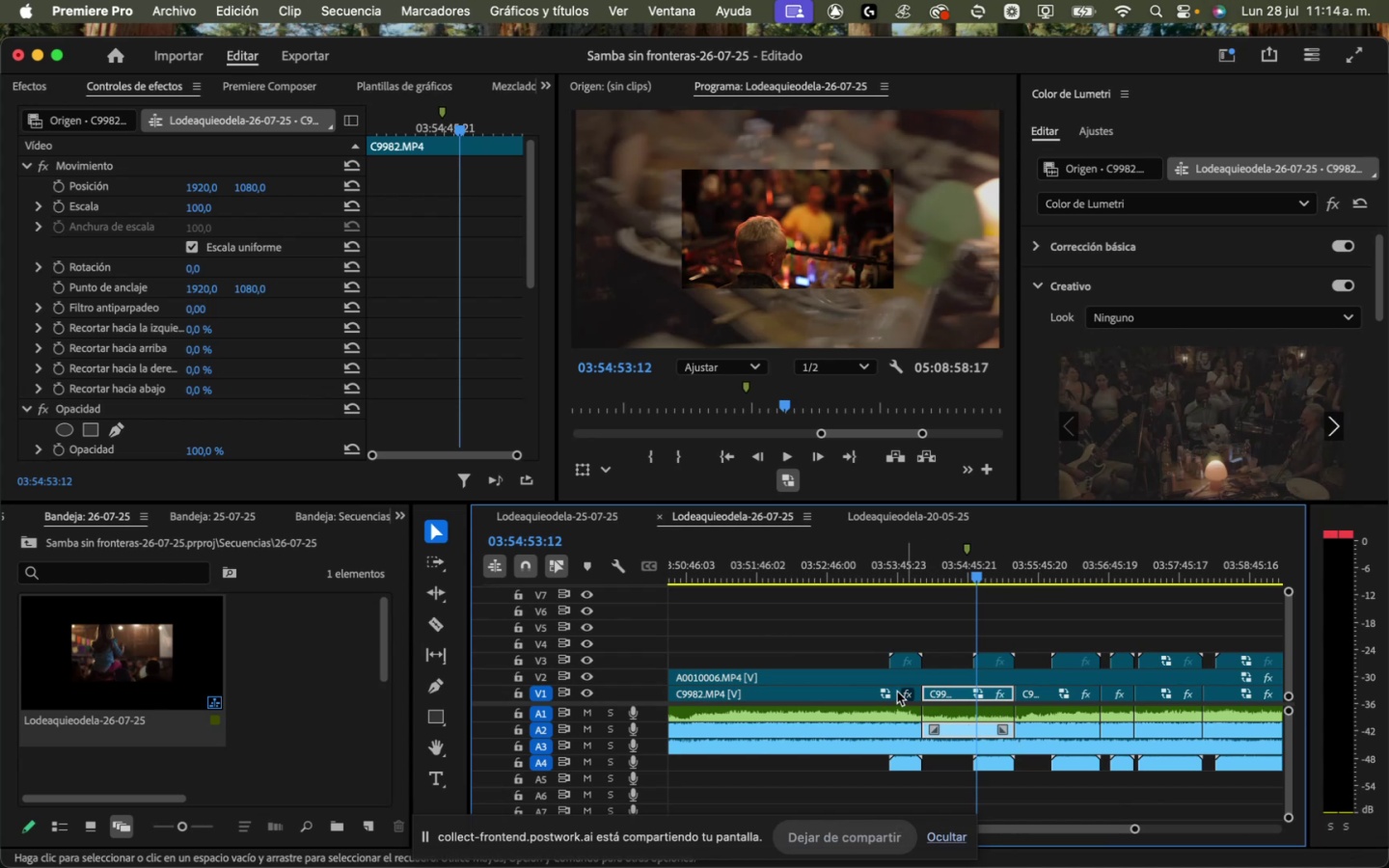 
mouse_move([834, 694])
 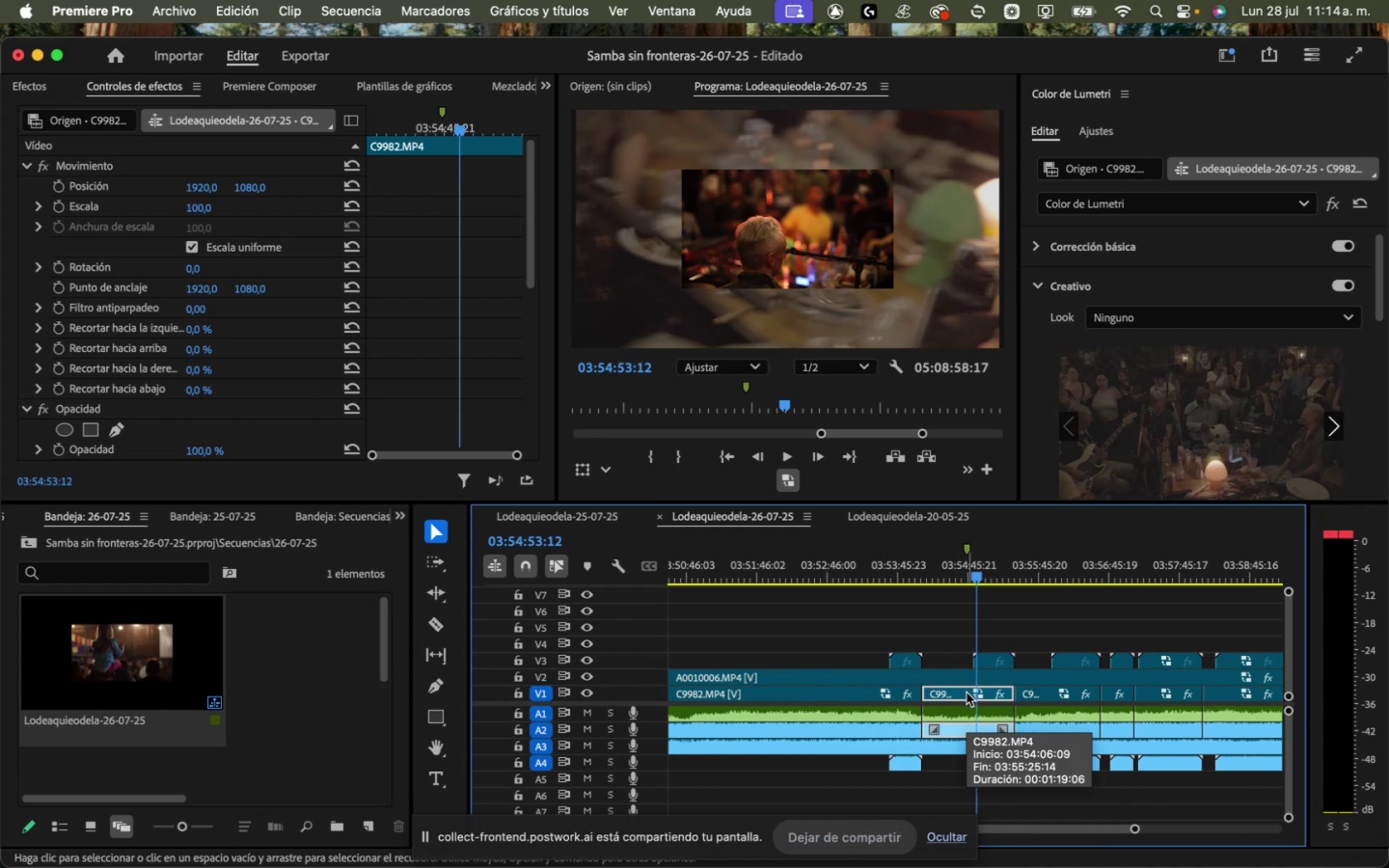 
left_click([967, 692])
 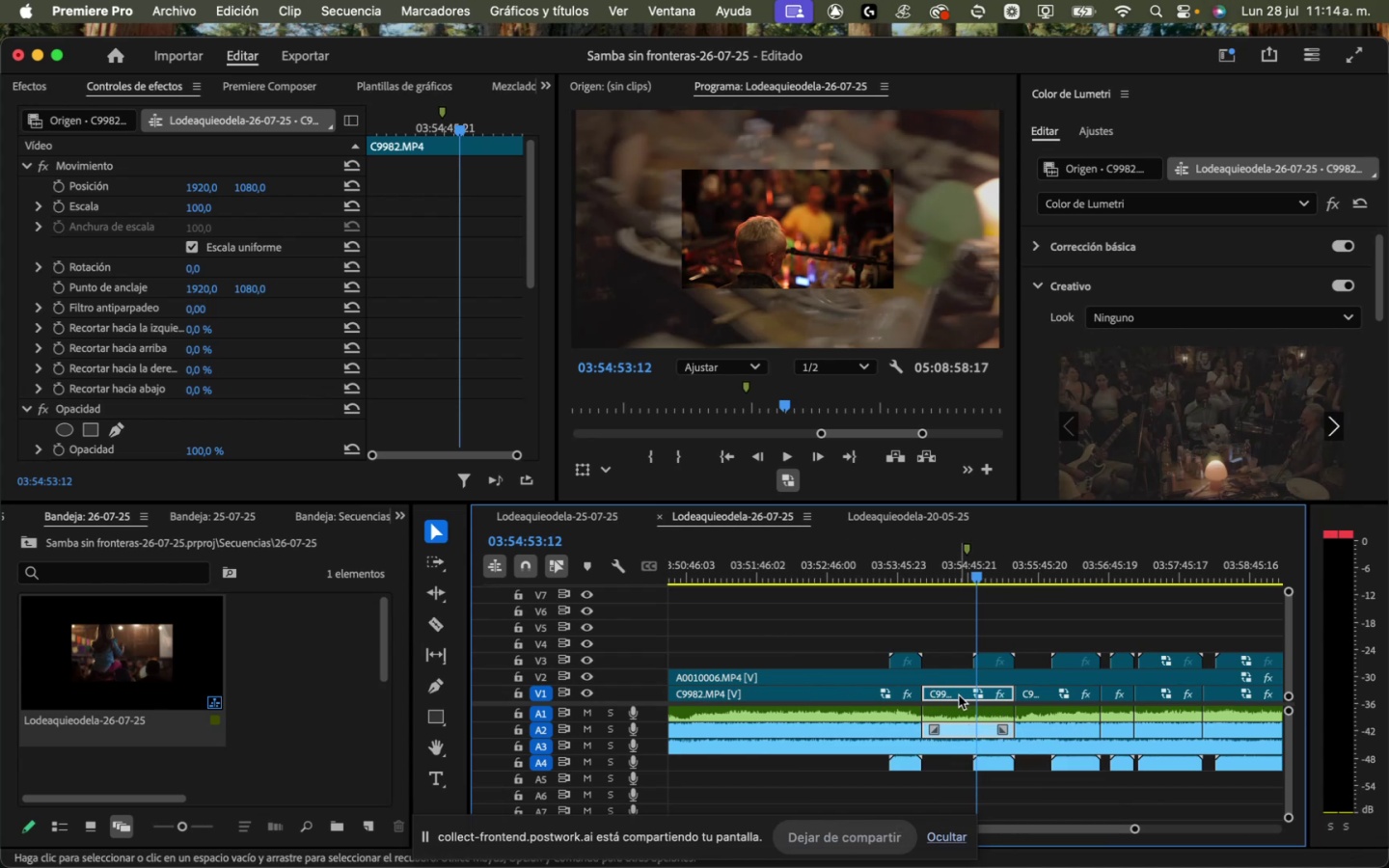 
key(Backspace)
 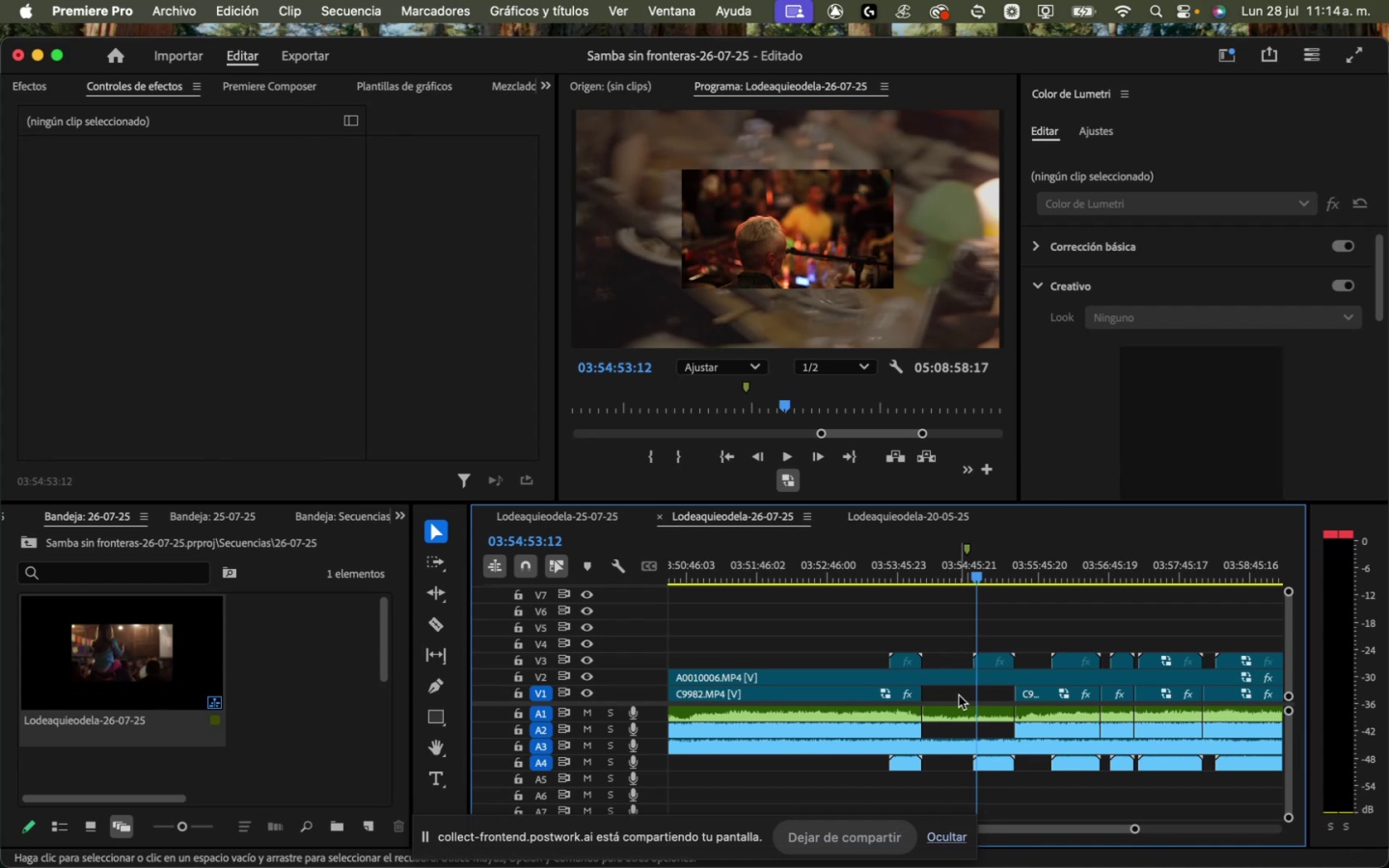 
wait(10.31)
 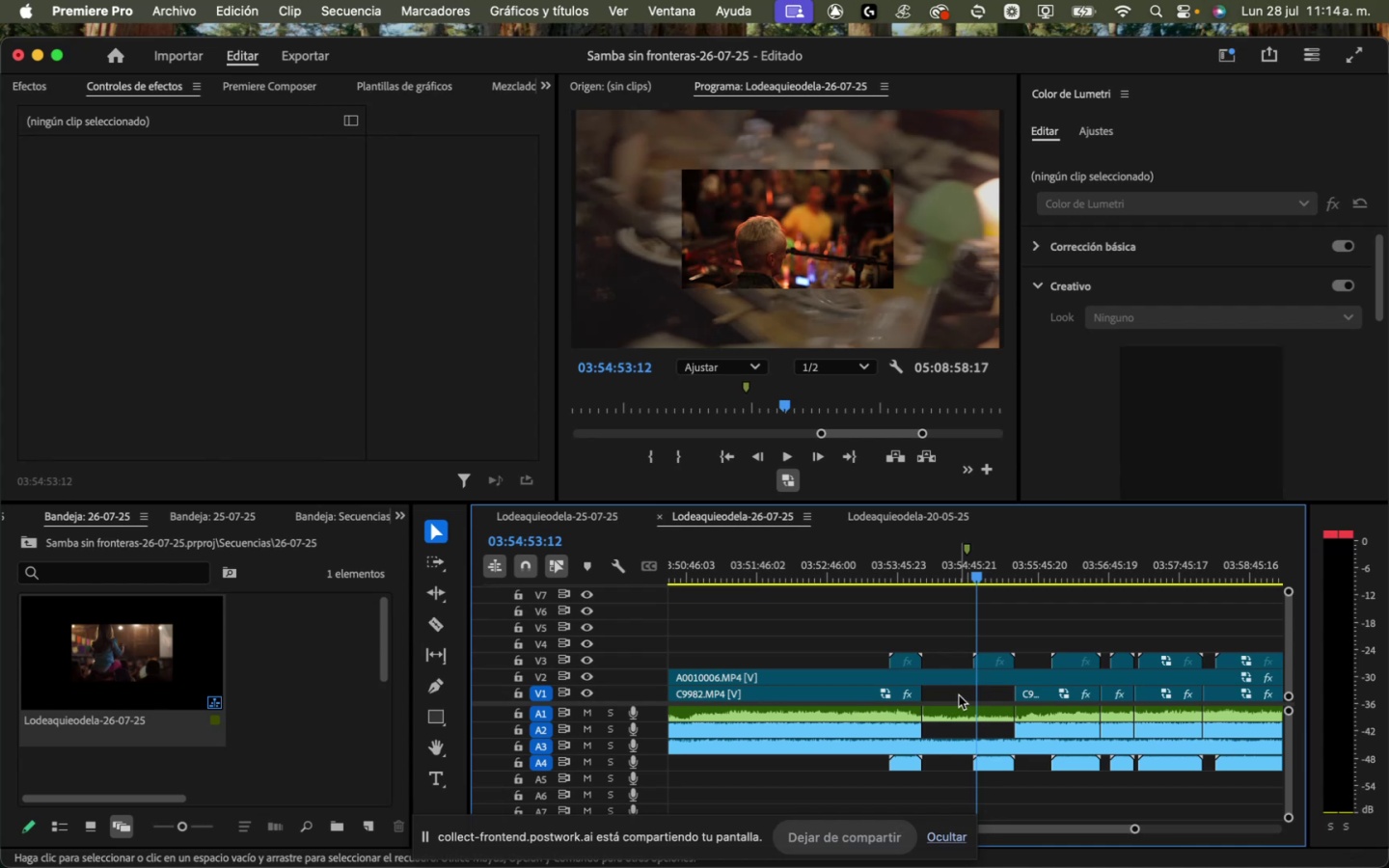 
left_click_drag(start_coordinate=[917, 692], to_coordinate=[1008, 692])
 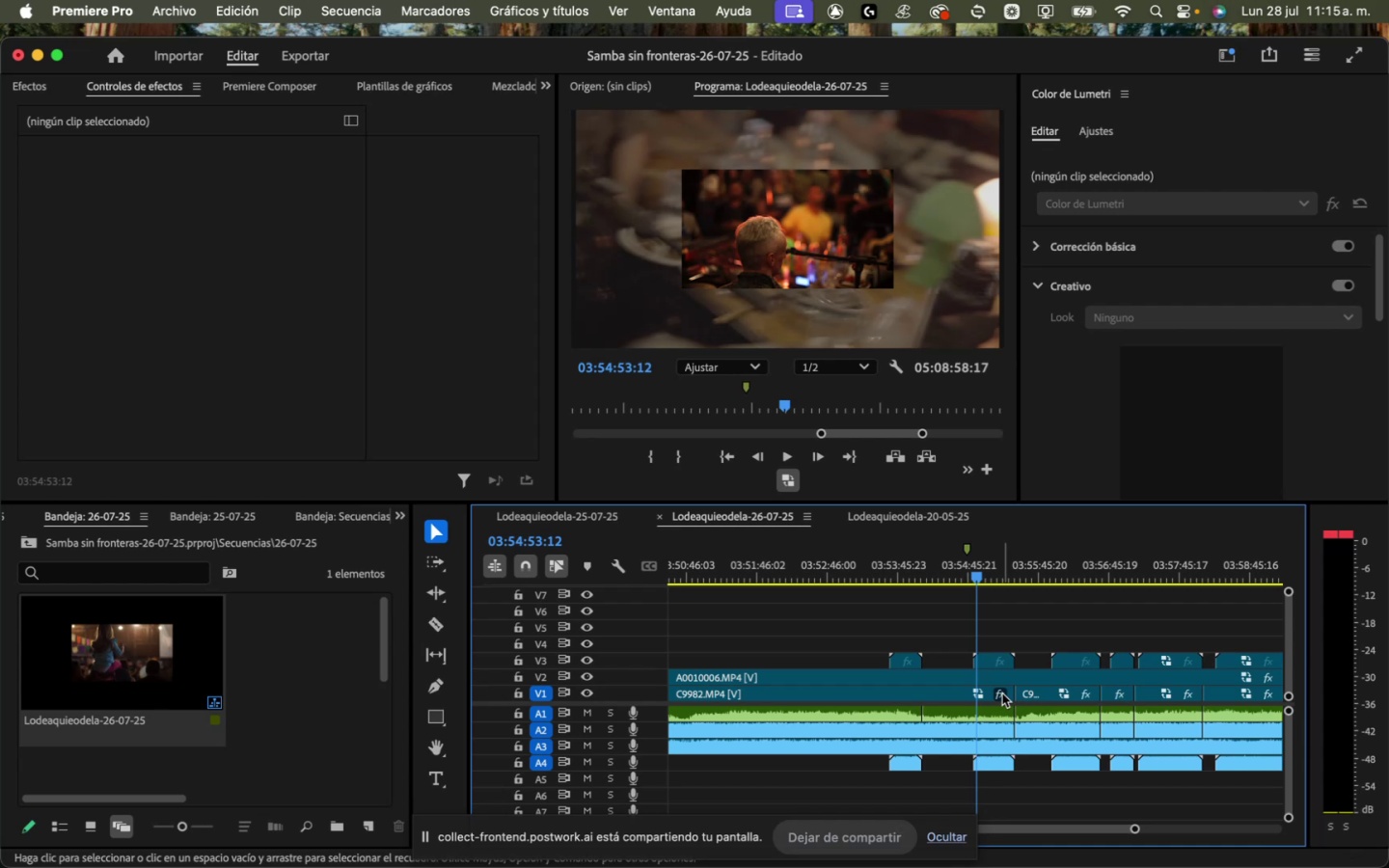 
wait(44.03)
 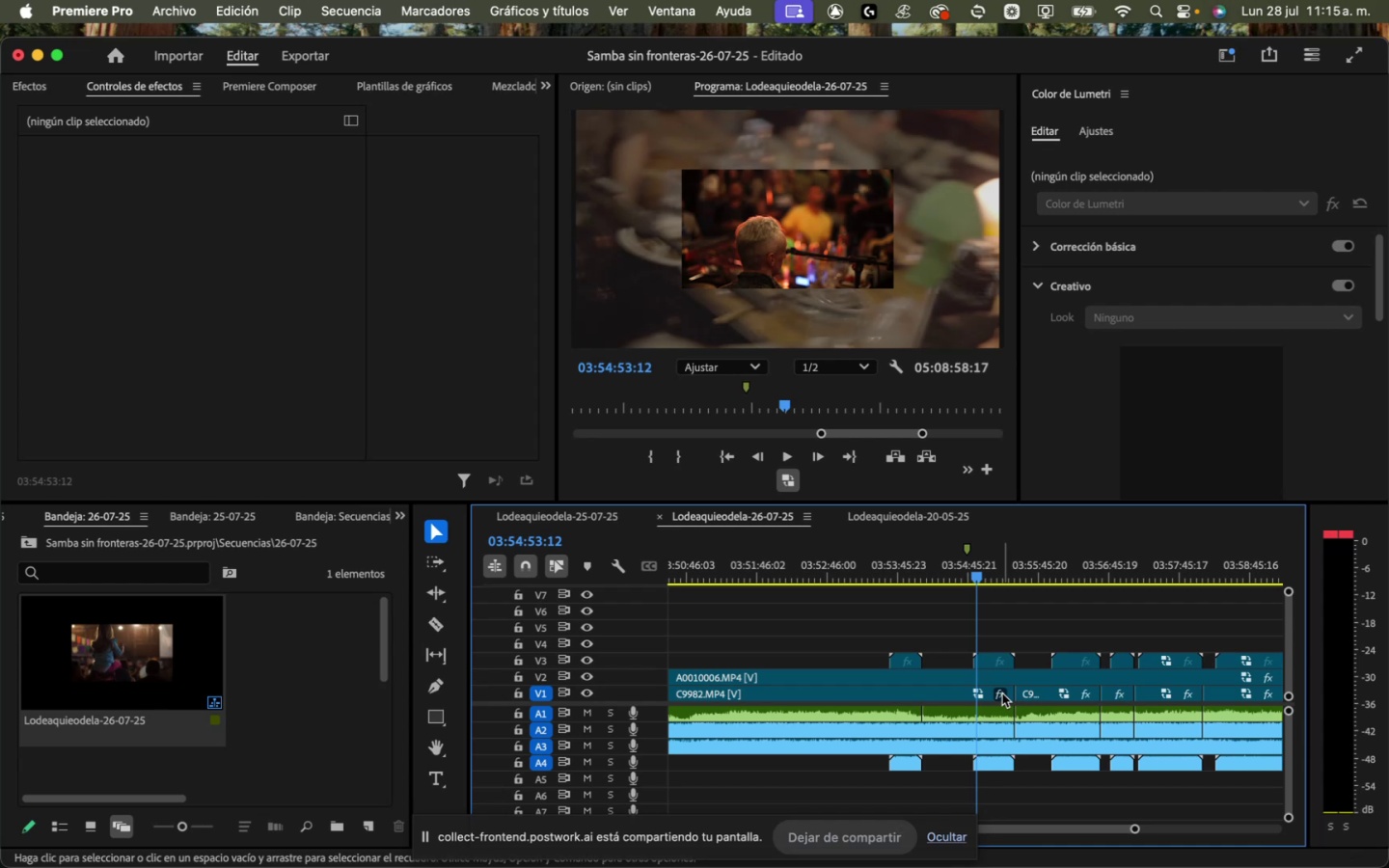 
left_click([1049, 693])
 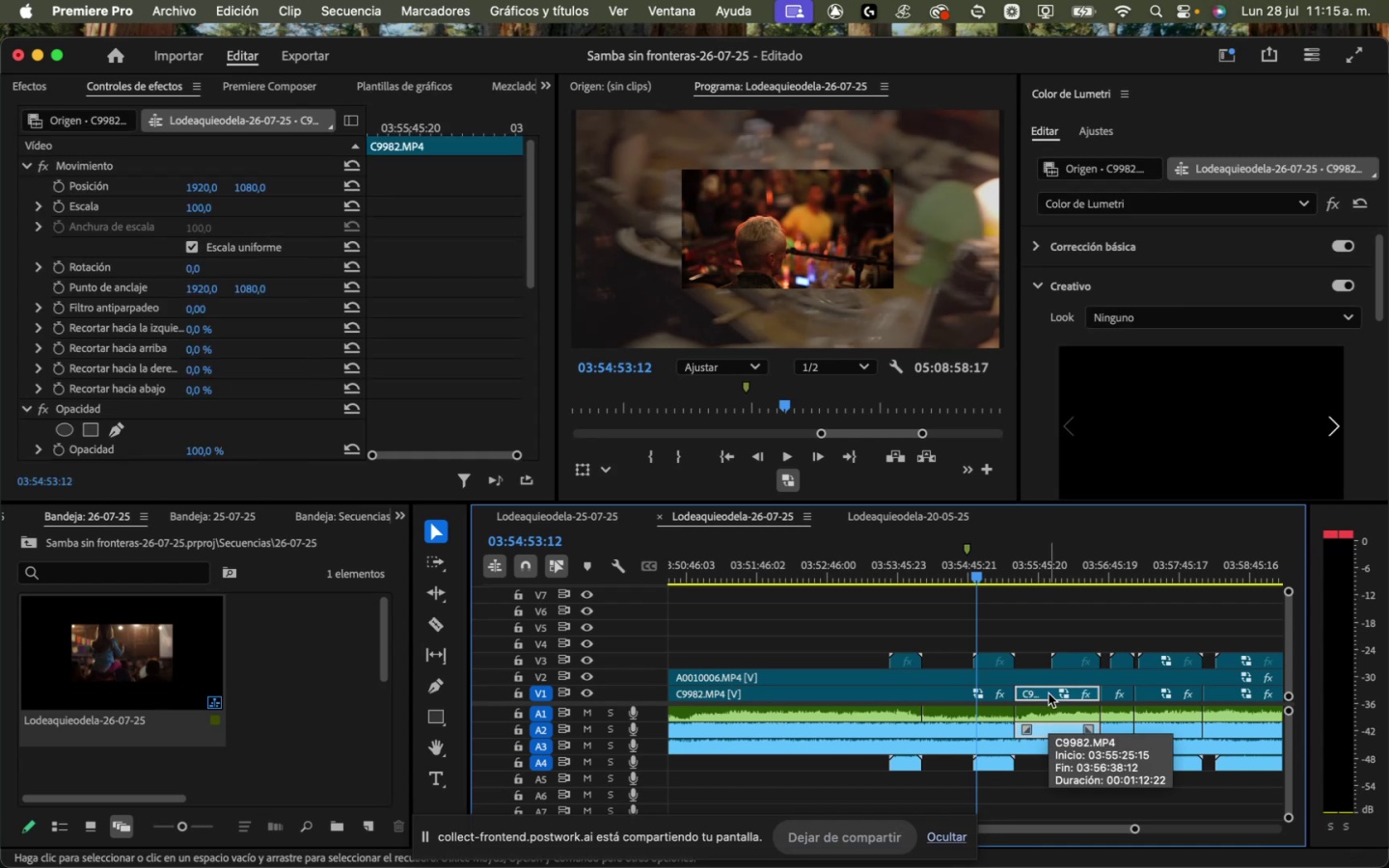 
key(Backspace)
 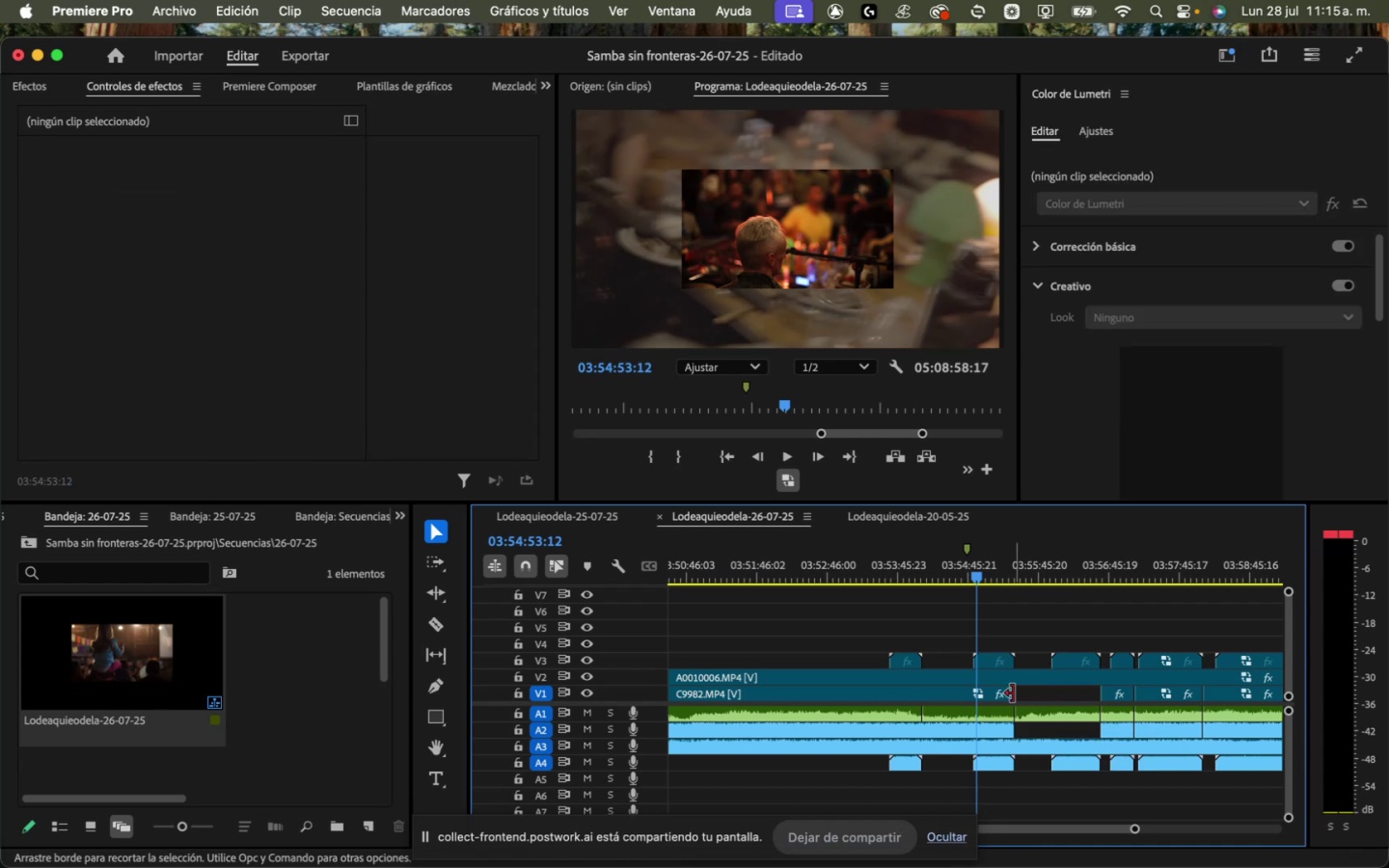 
left_click_drag(start_coordinate=[1007, 691], to_coordinate=[1096, 707])
 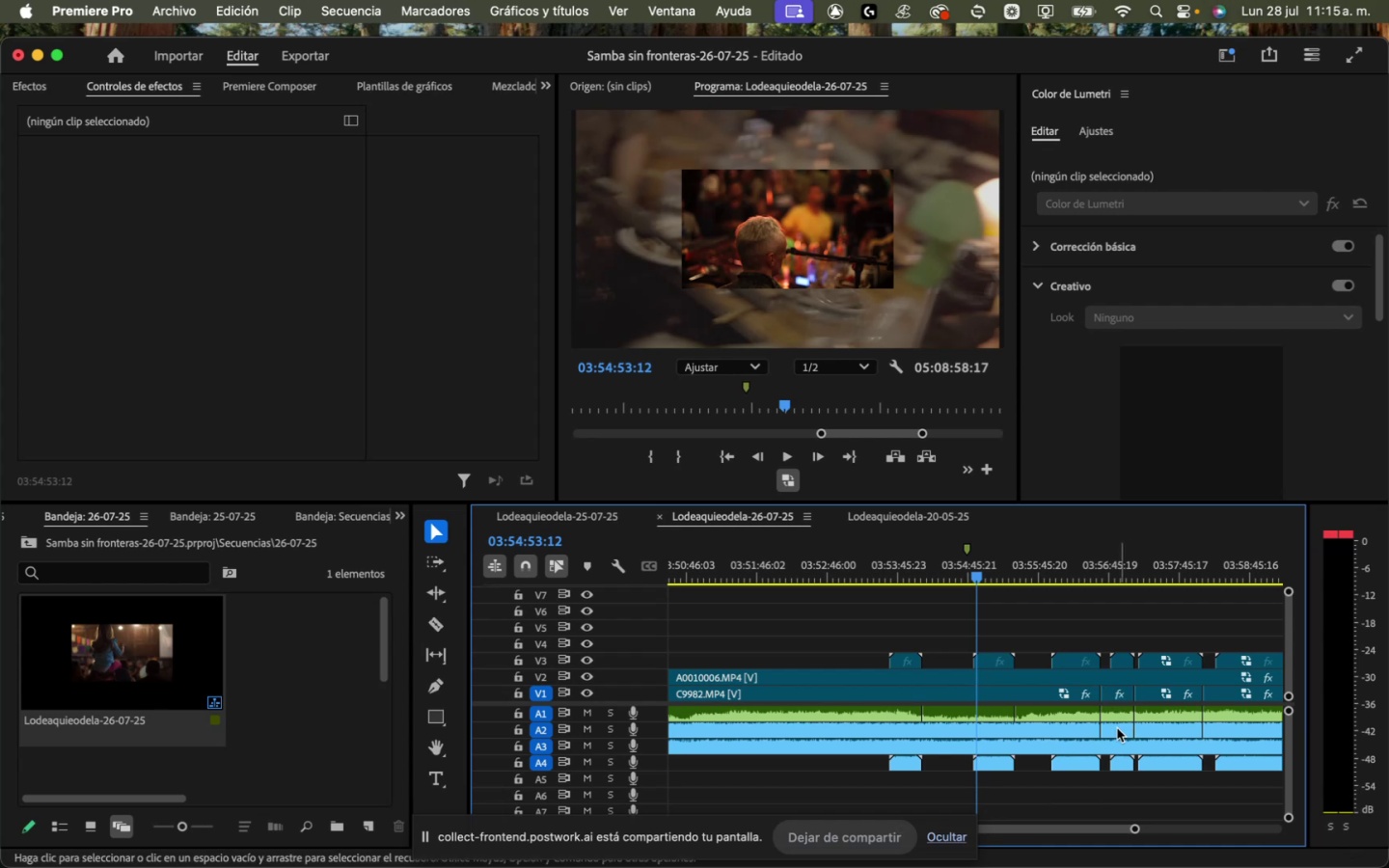 
mouse_move([1105, 678])
 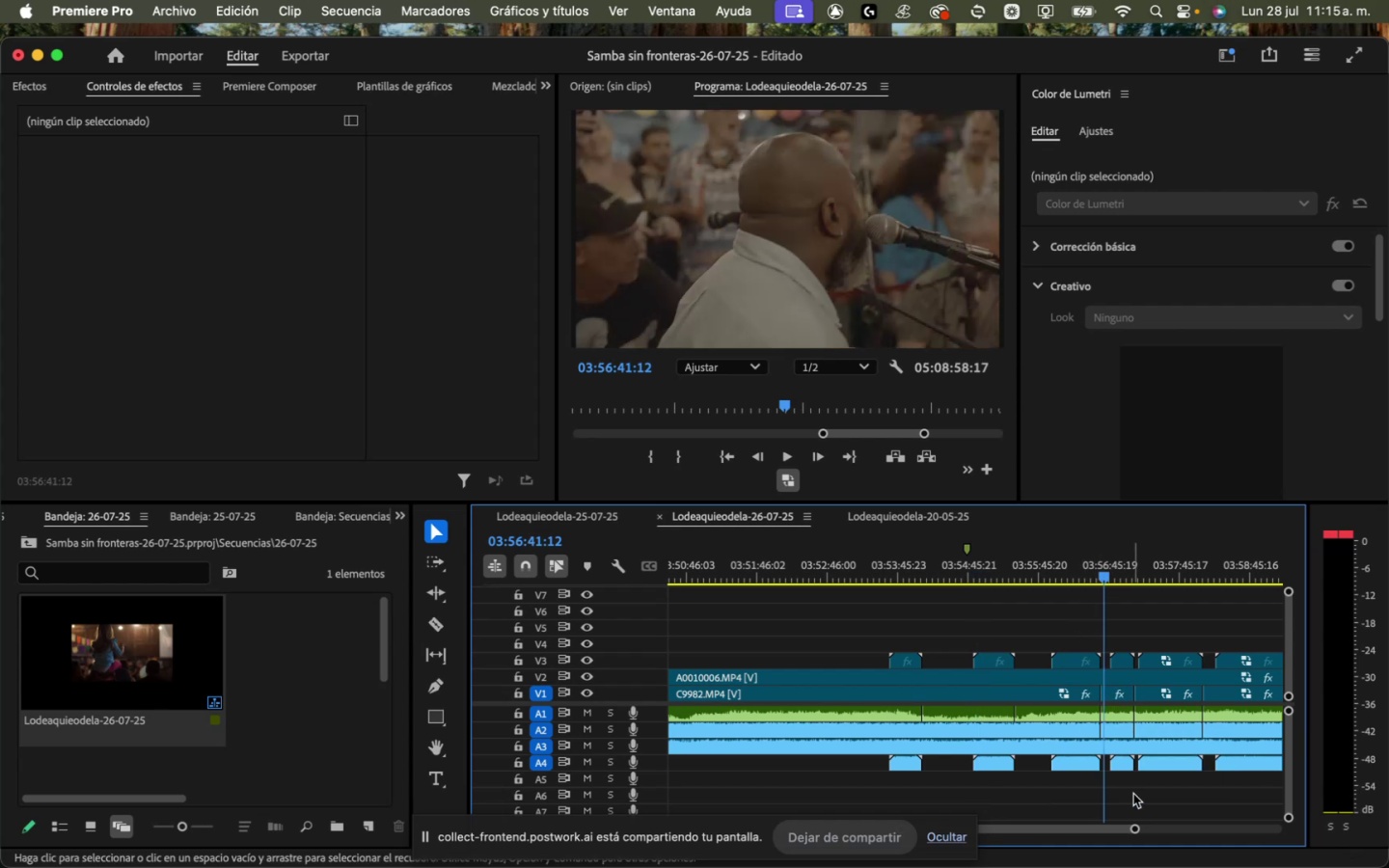 
left_click_drag(start_coordinate=[1139, 827], to_coordinate=[1119, 834])
 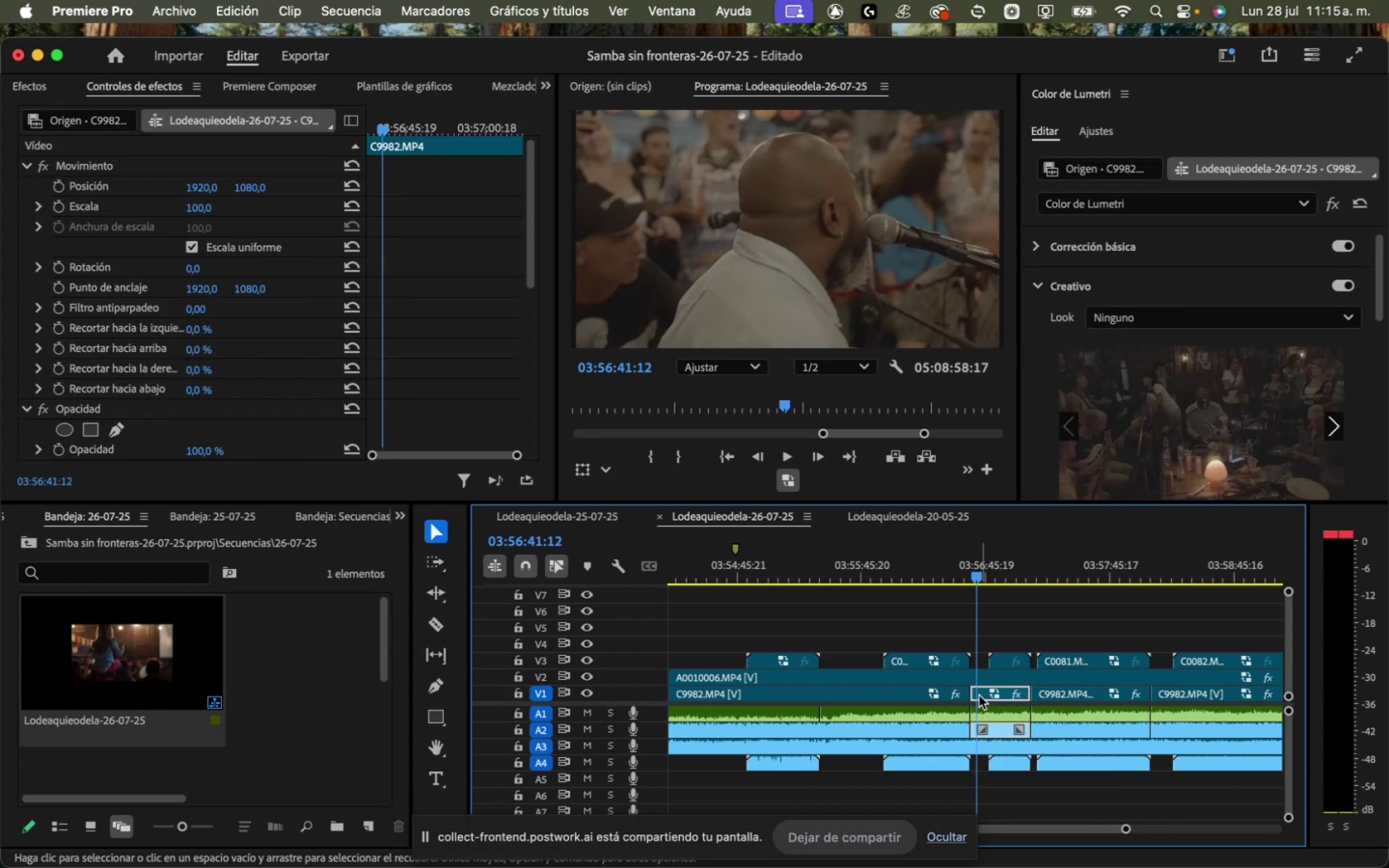 
key(Backspace)
 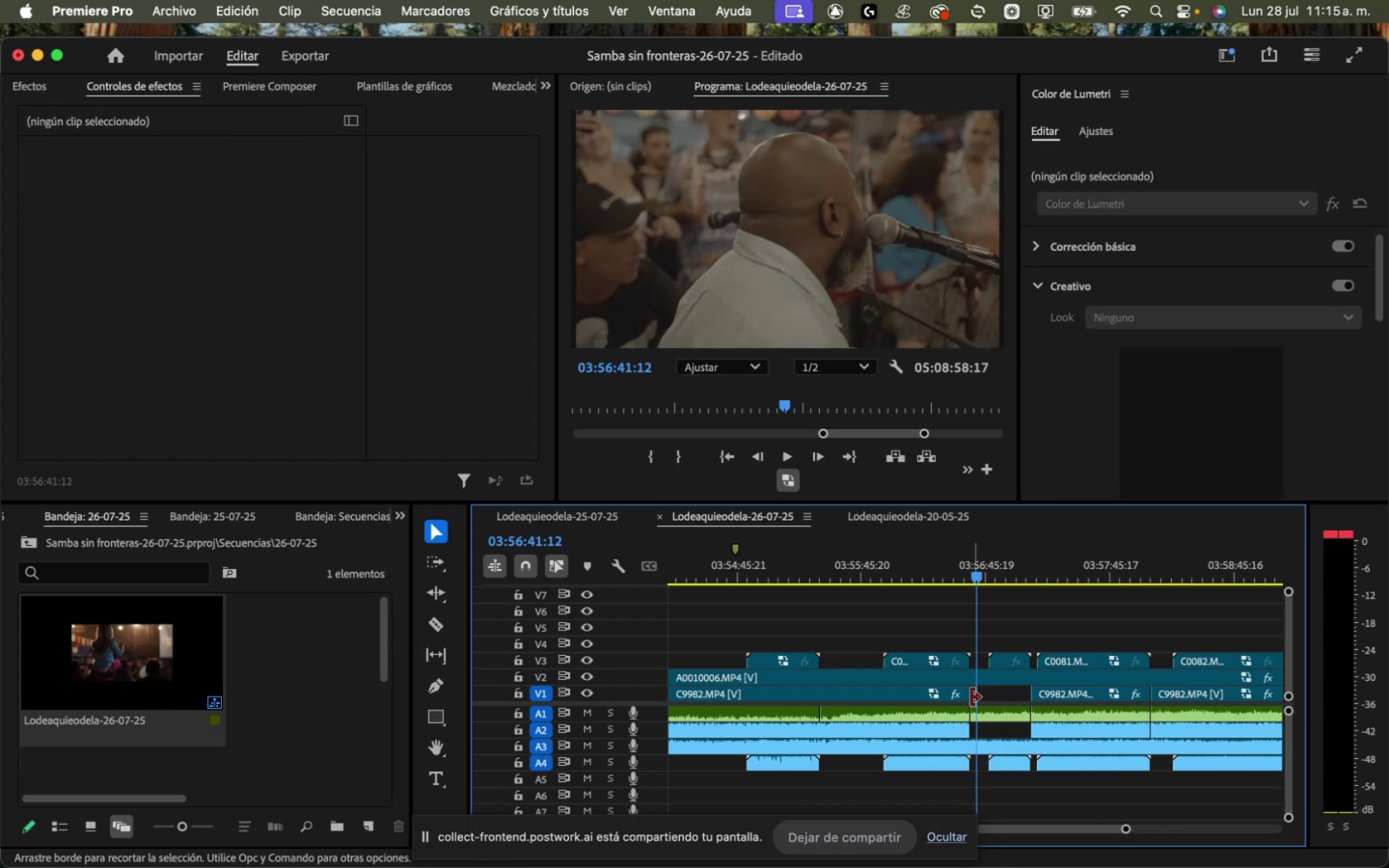 
left_click_drag(start_coordinate=[967, 696], to_coordinate=[1026, 700])
 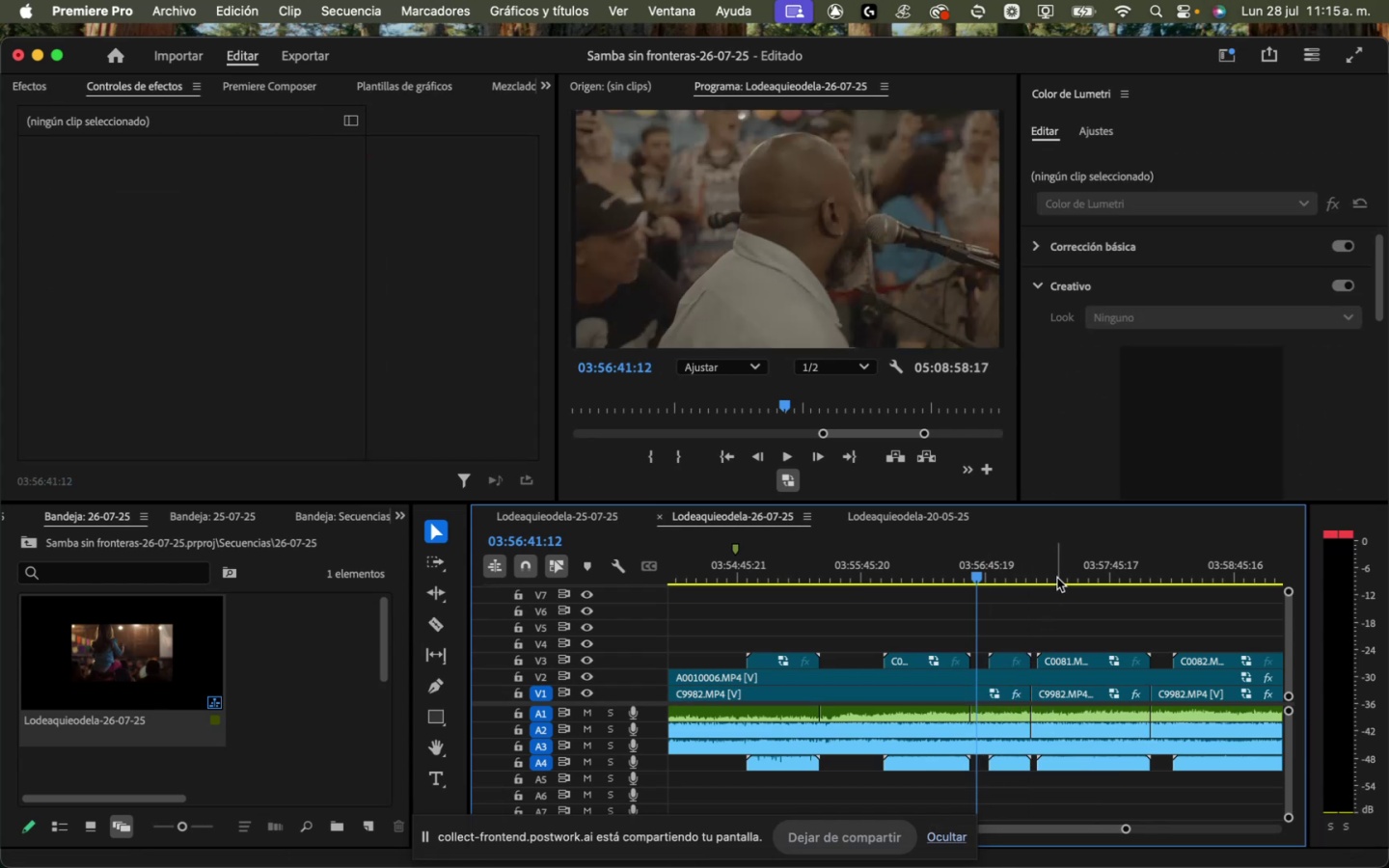 
mouse_move([1083, 701])
 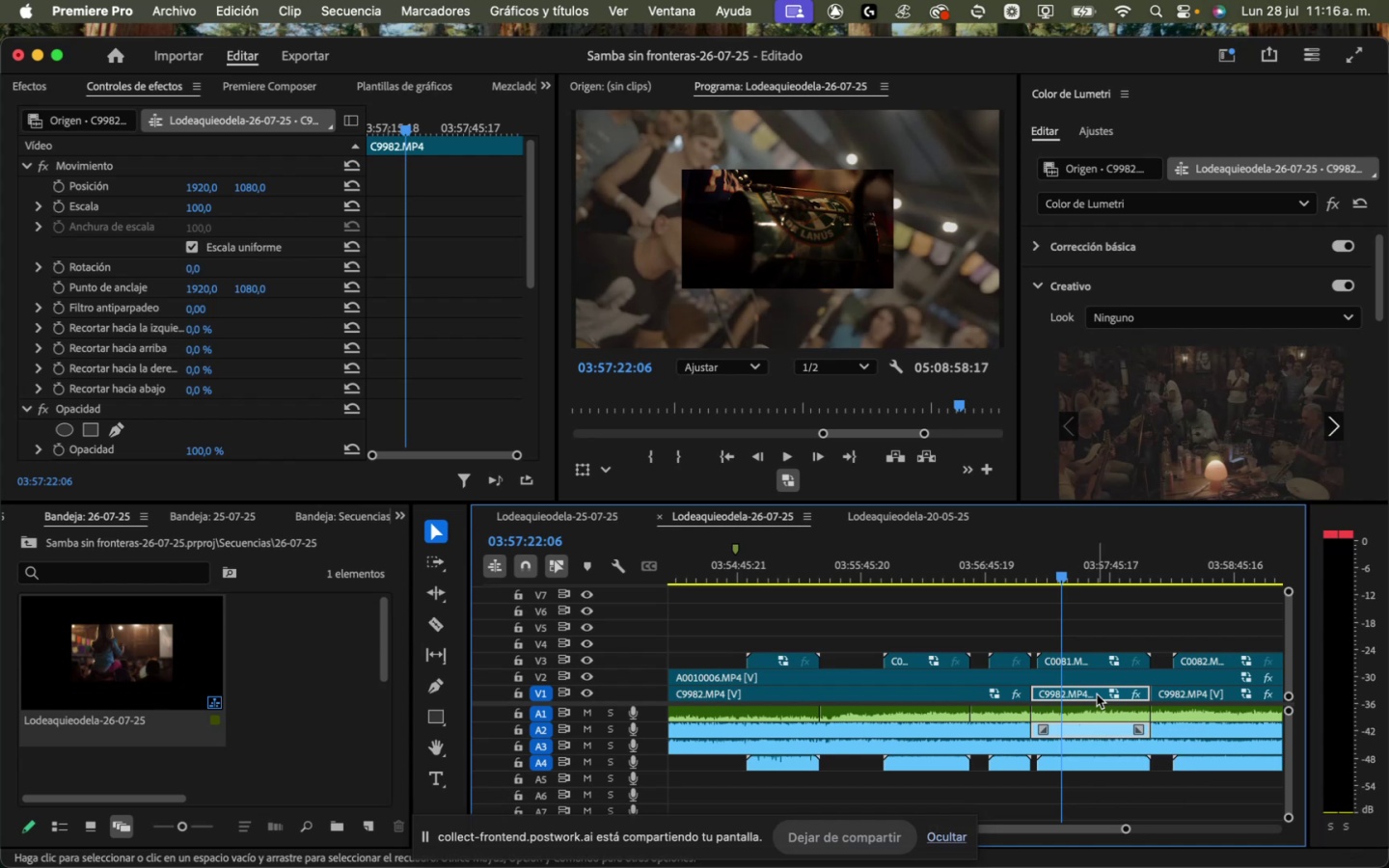 
wait(28.67)
 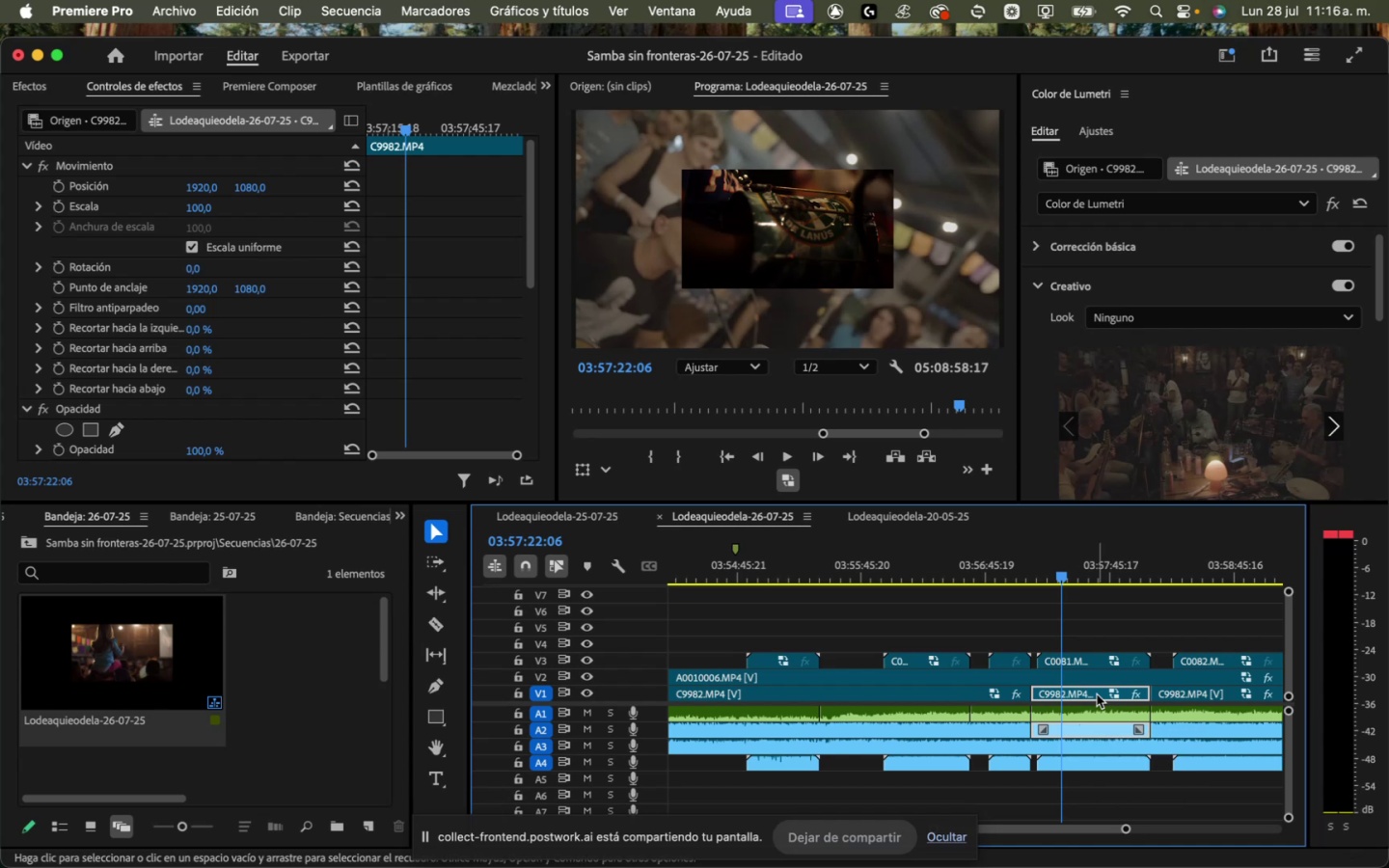 
key(Backspace)
 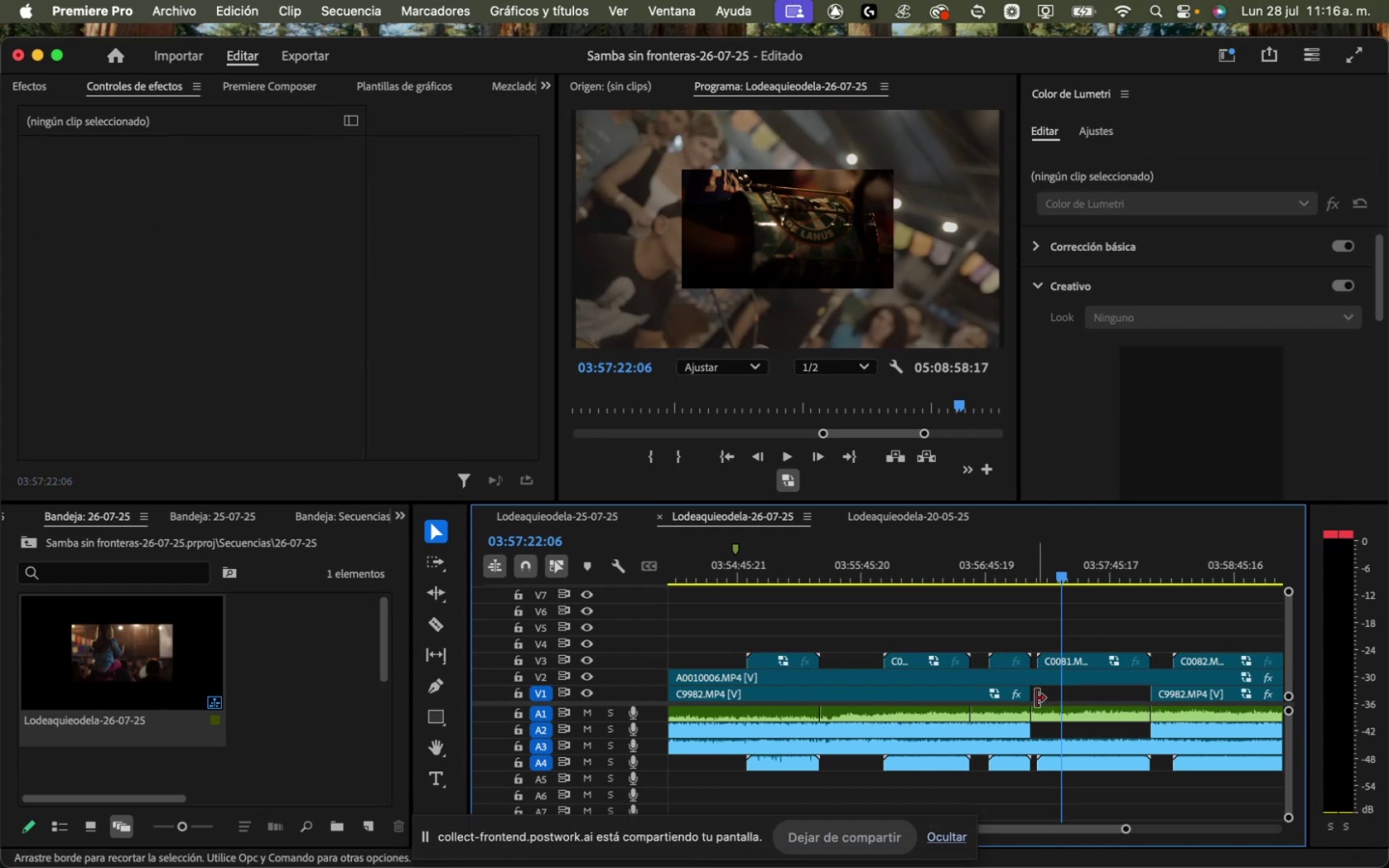 
left_click_drag(start_coordinate=[1027, 696], to_coordinate=[1146, 705])
 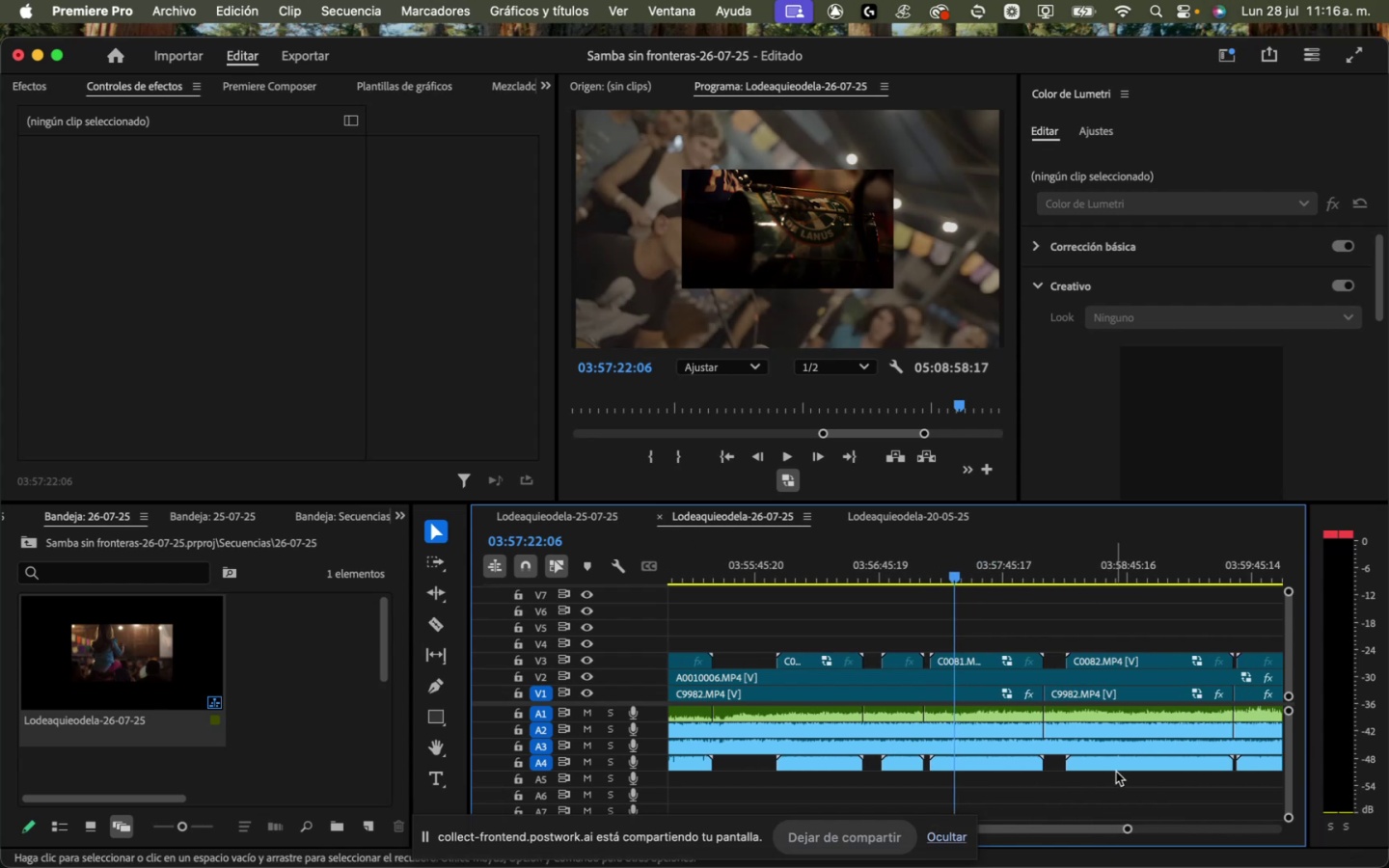 
wait(10.43)
 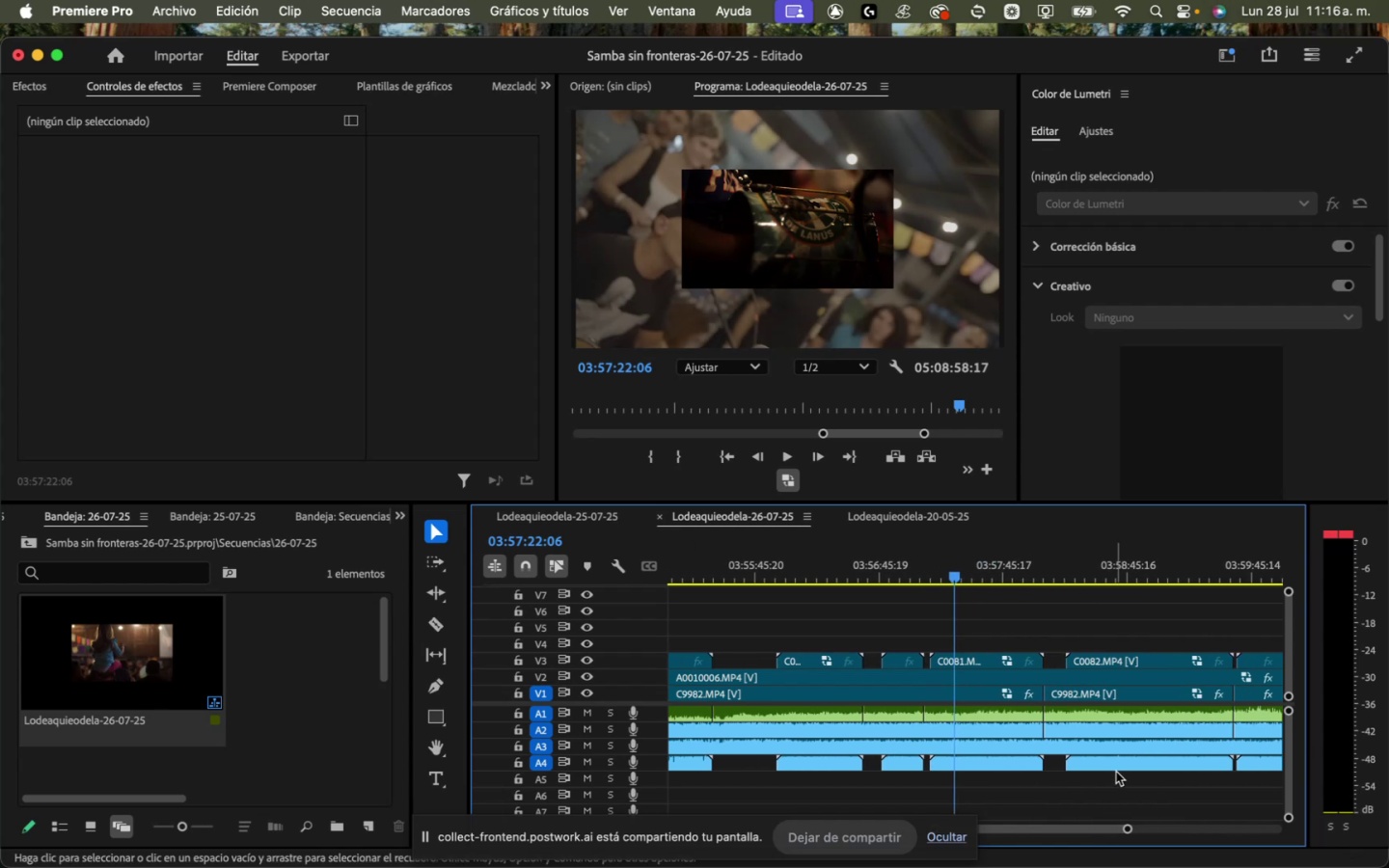 
left_click([1150, 694])
 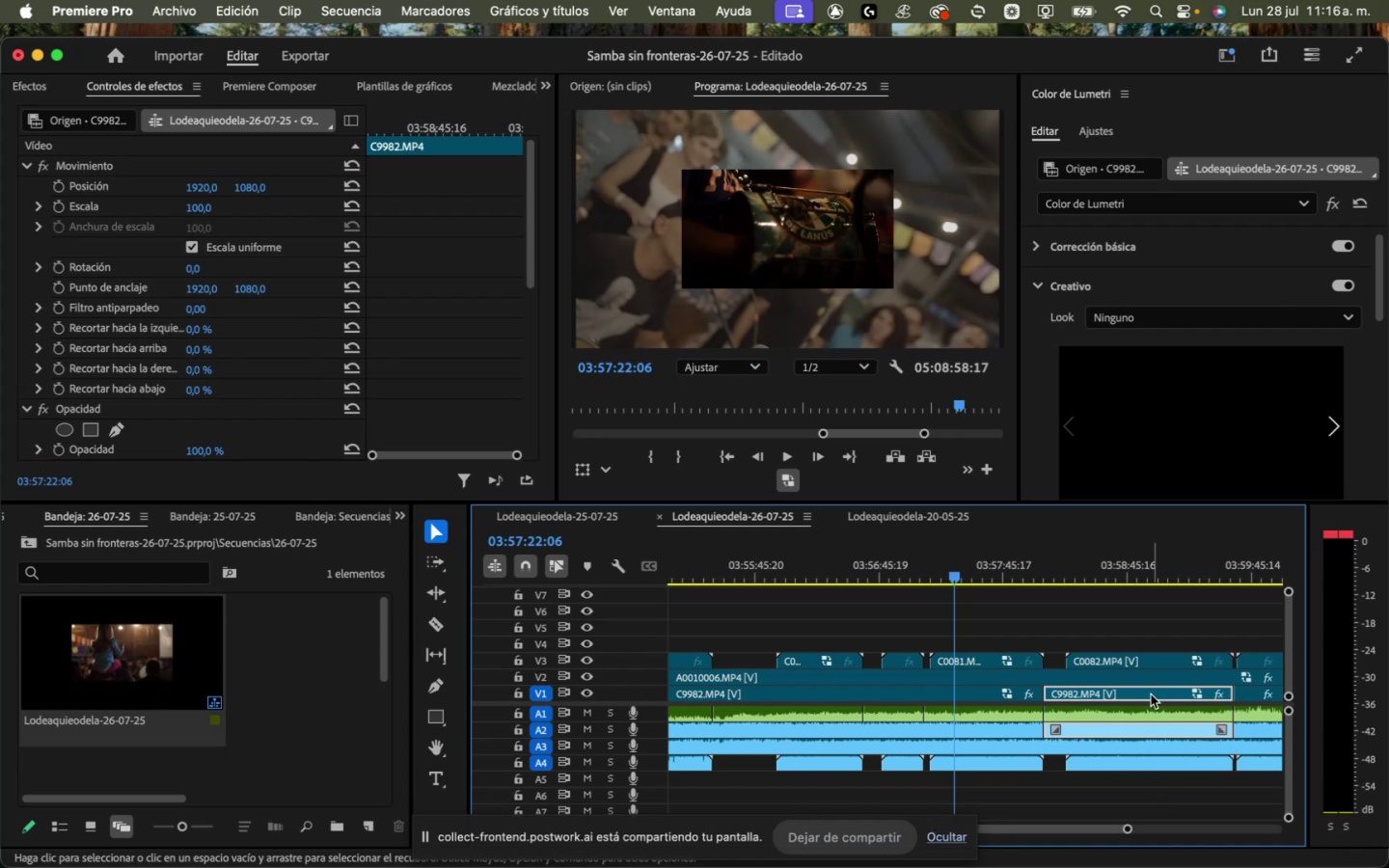 
wait(13.31)
 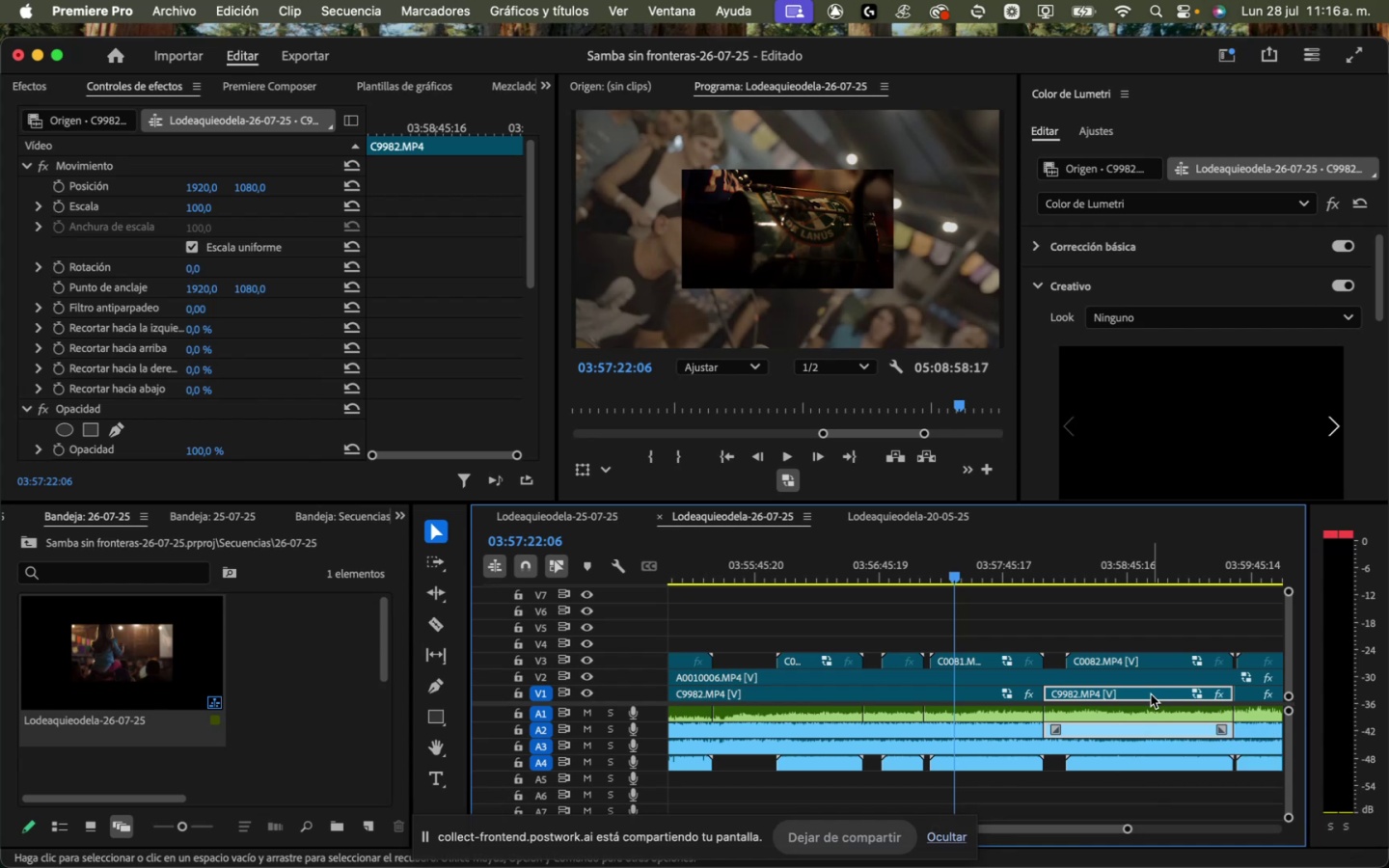 
key(Backspace)
 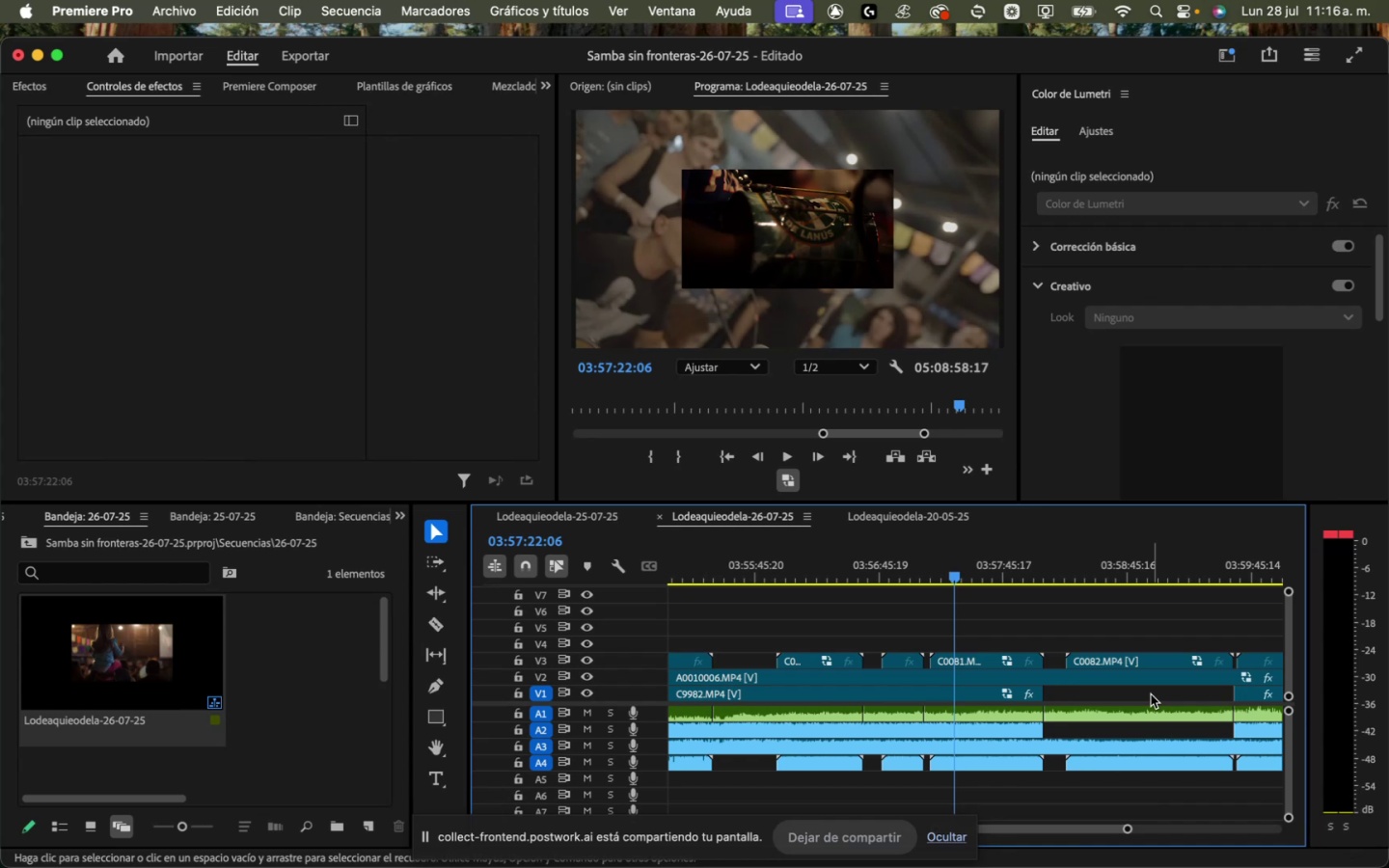 
wait(20.71)
 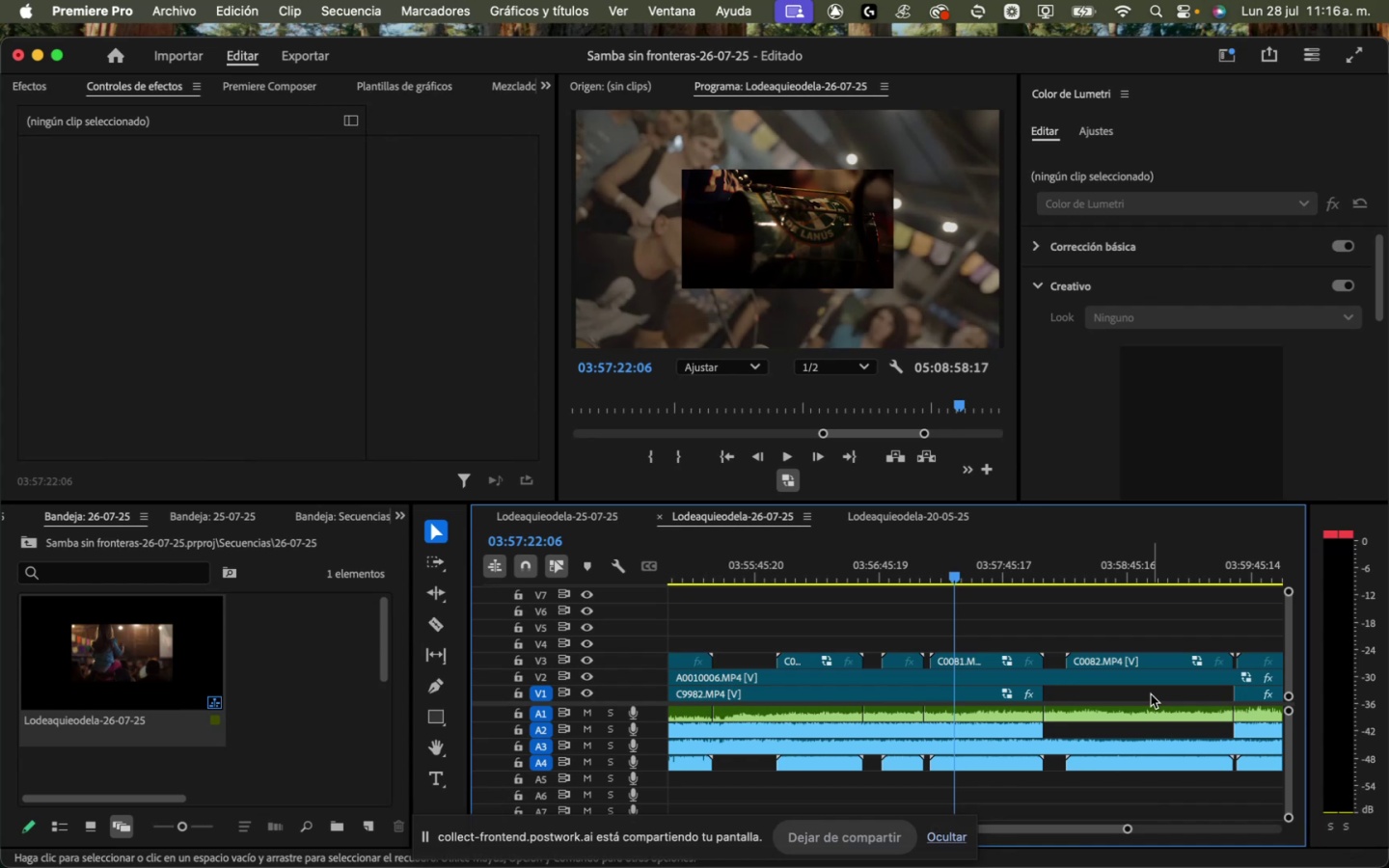 
left_click_drag(start_coordinate=[1038, 693], to_coordinate=[1236, 693])
 